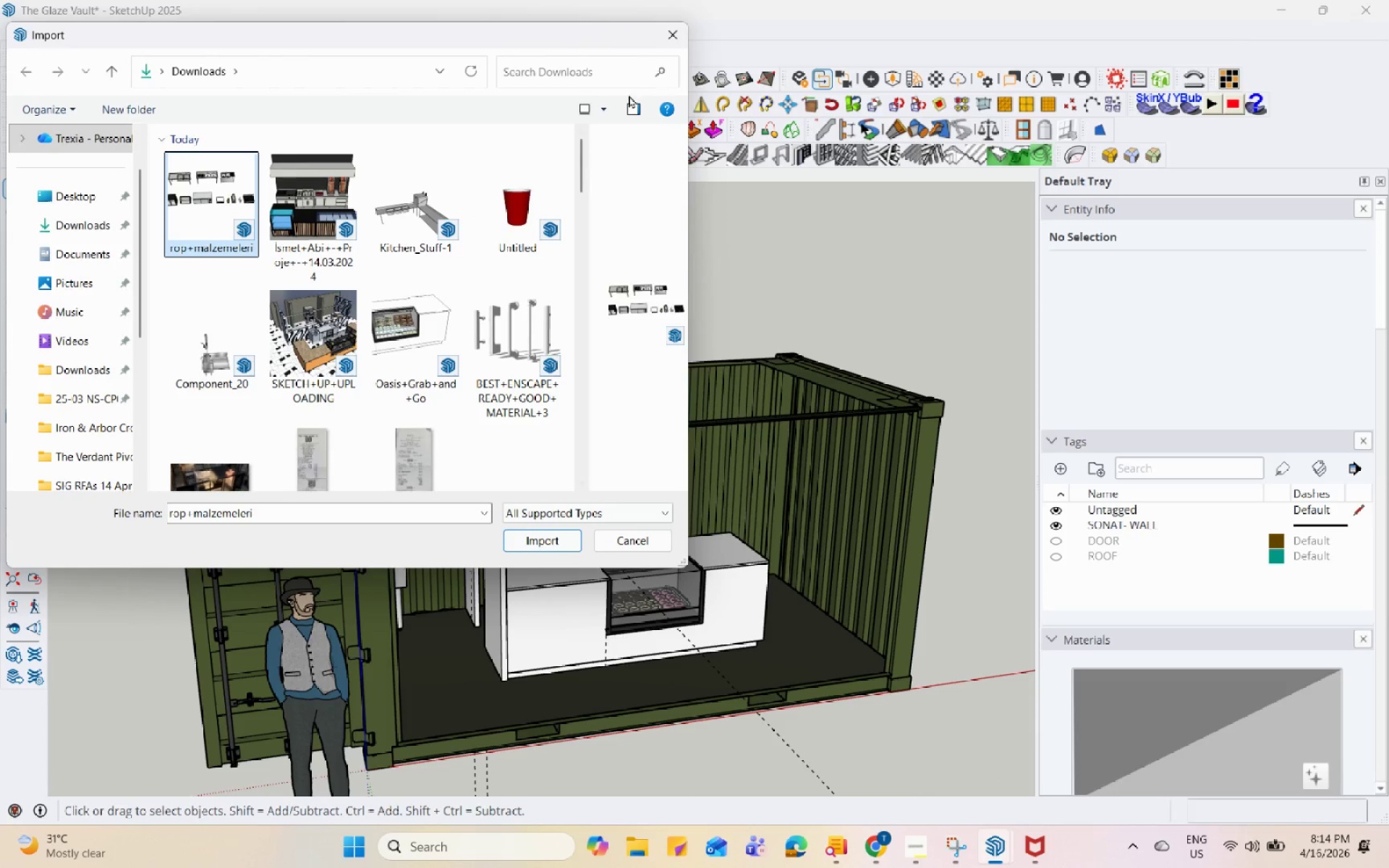 
left_click([661, 34])
 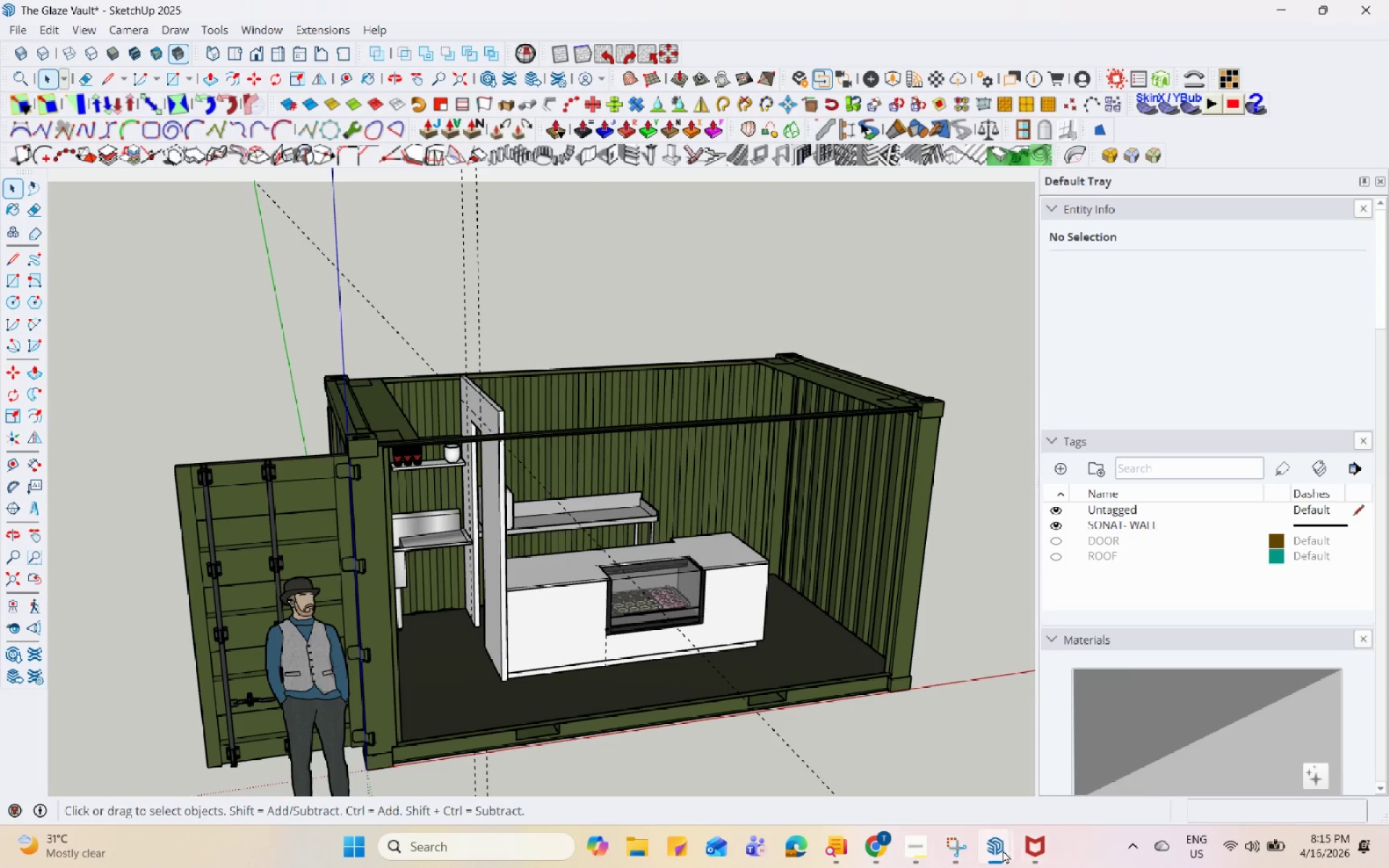 
double_click([1070, 746])
 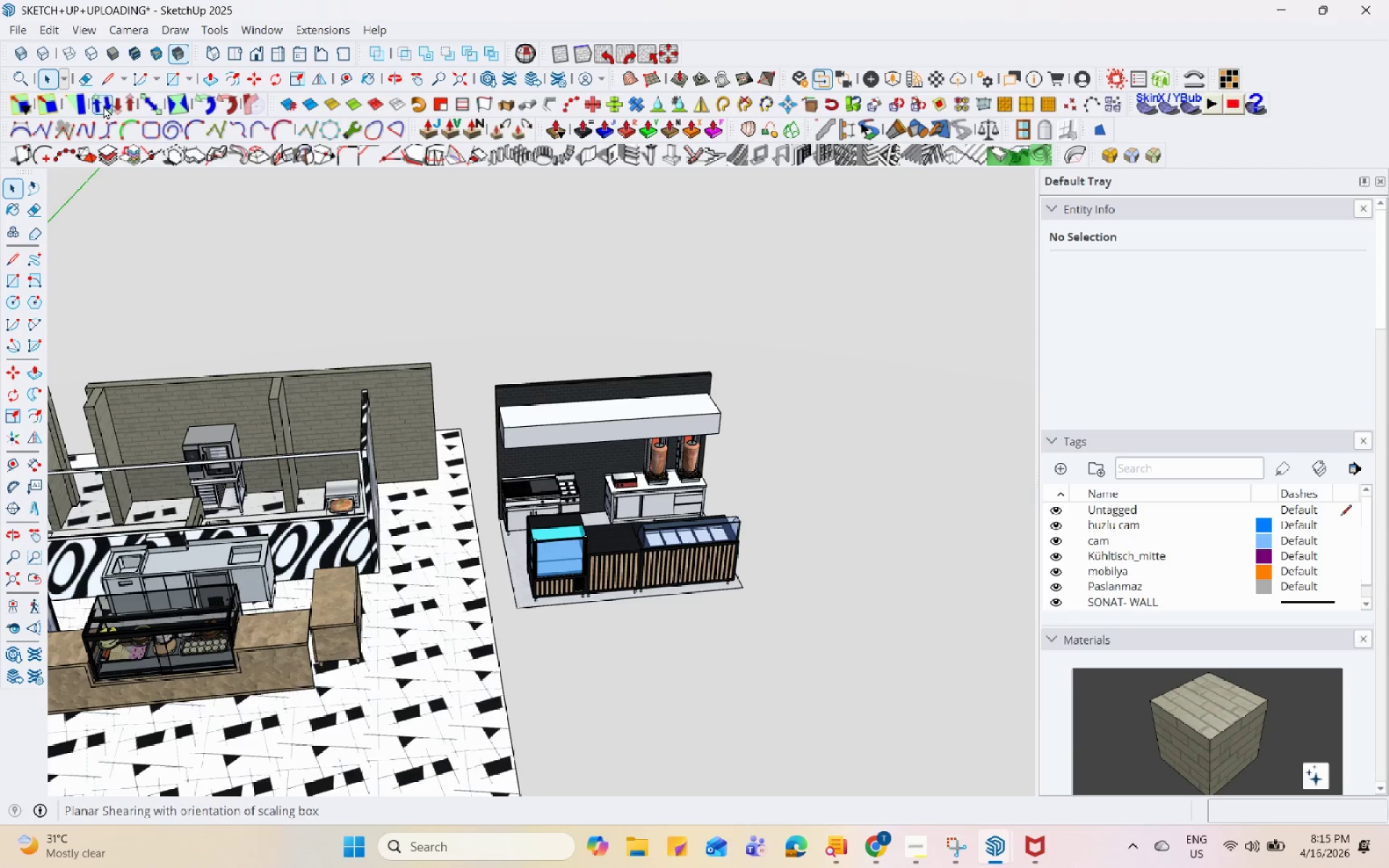 
left_click([4, 30])
 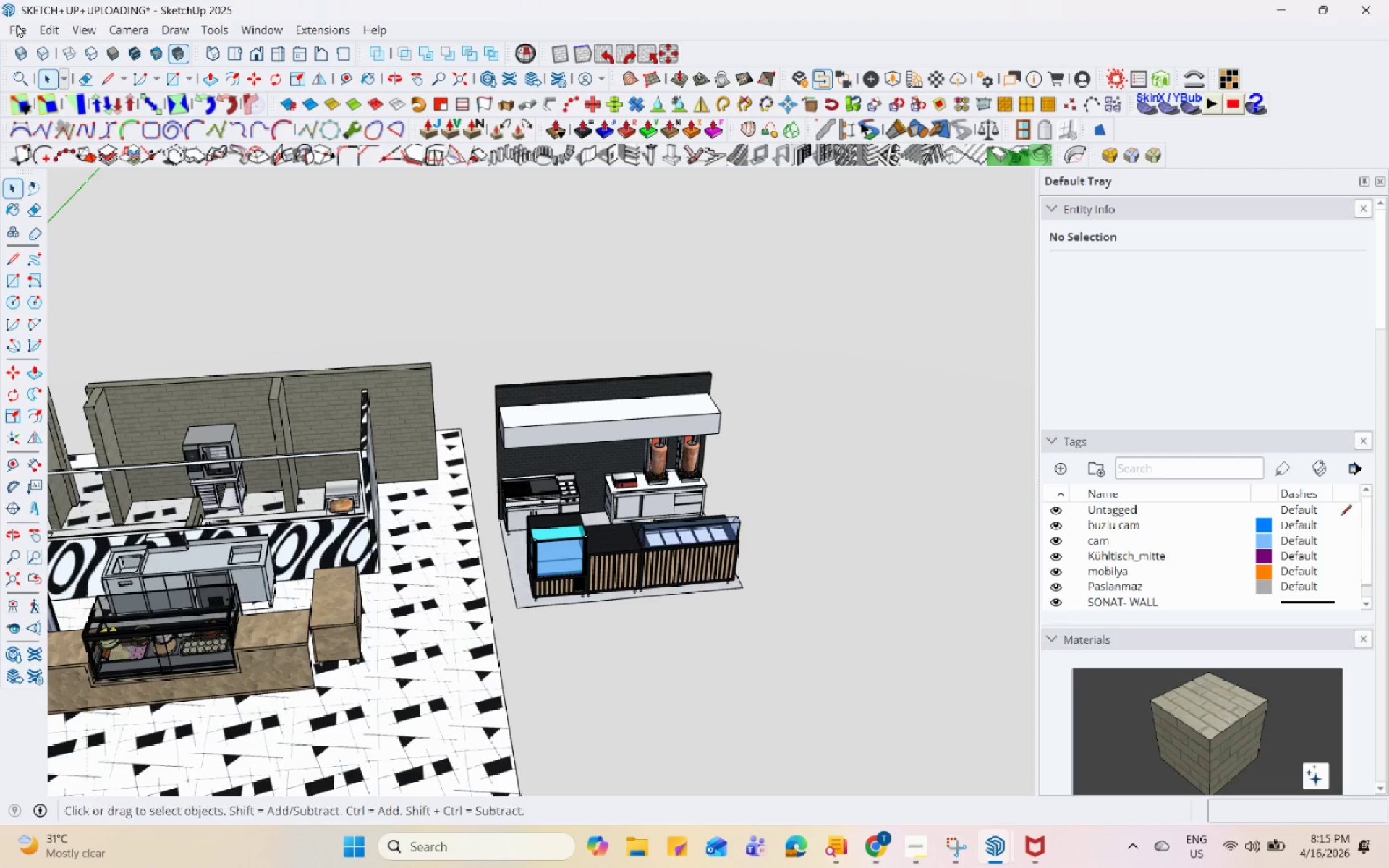 
left_click([14, 22])
 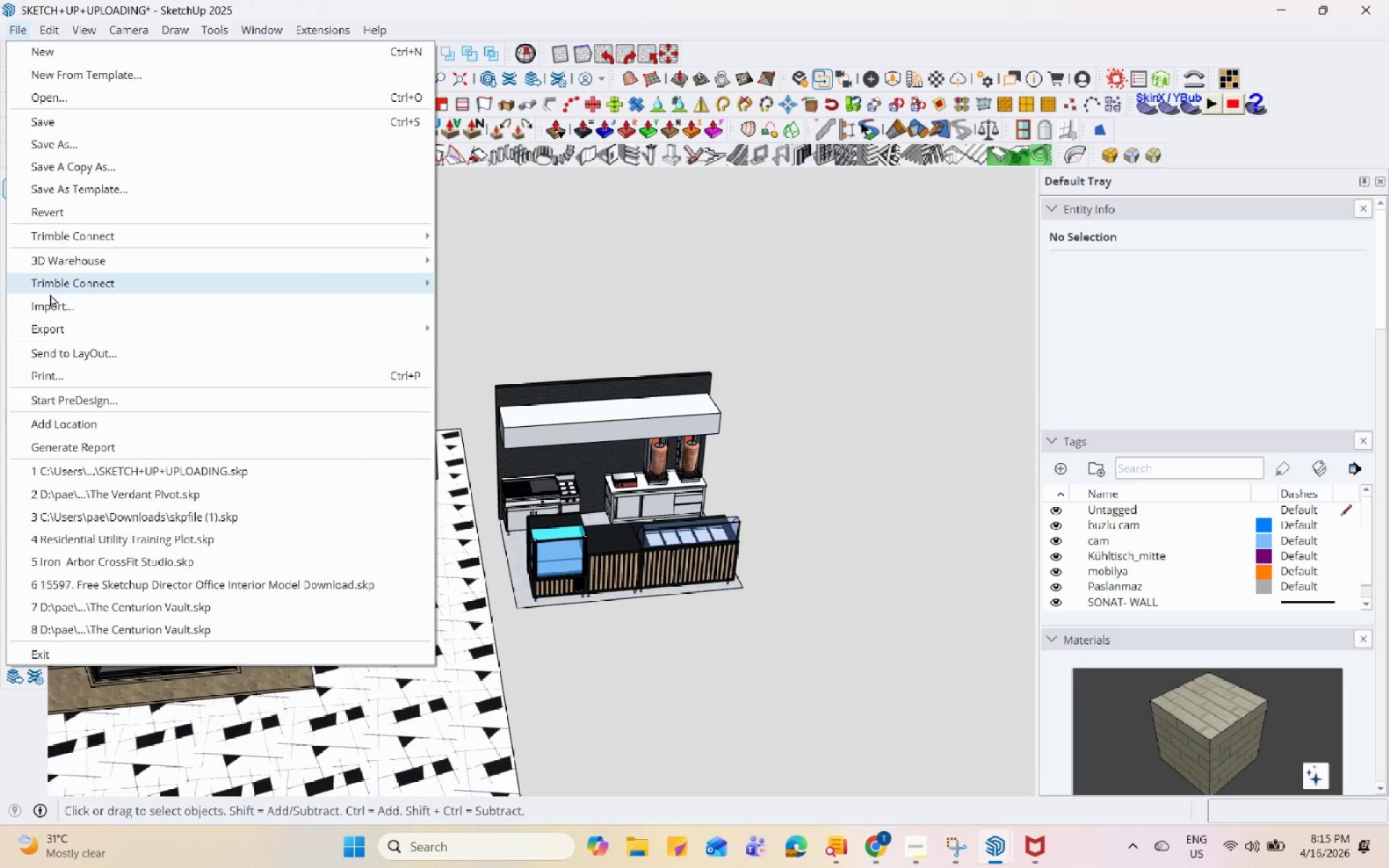 
left_click([57, 307])
 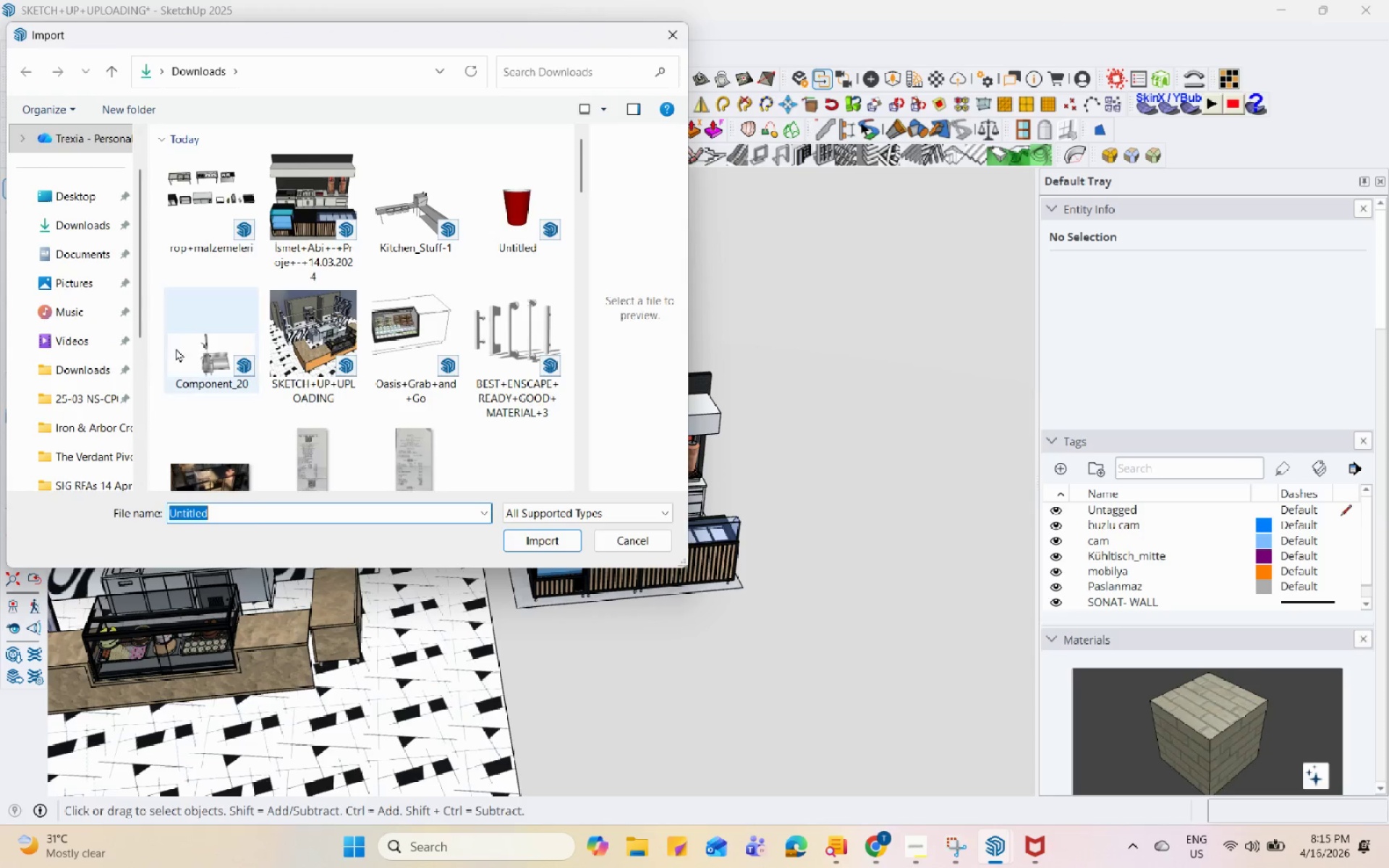 
left_click([198, 224])
 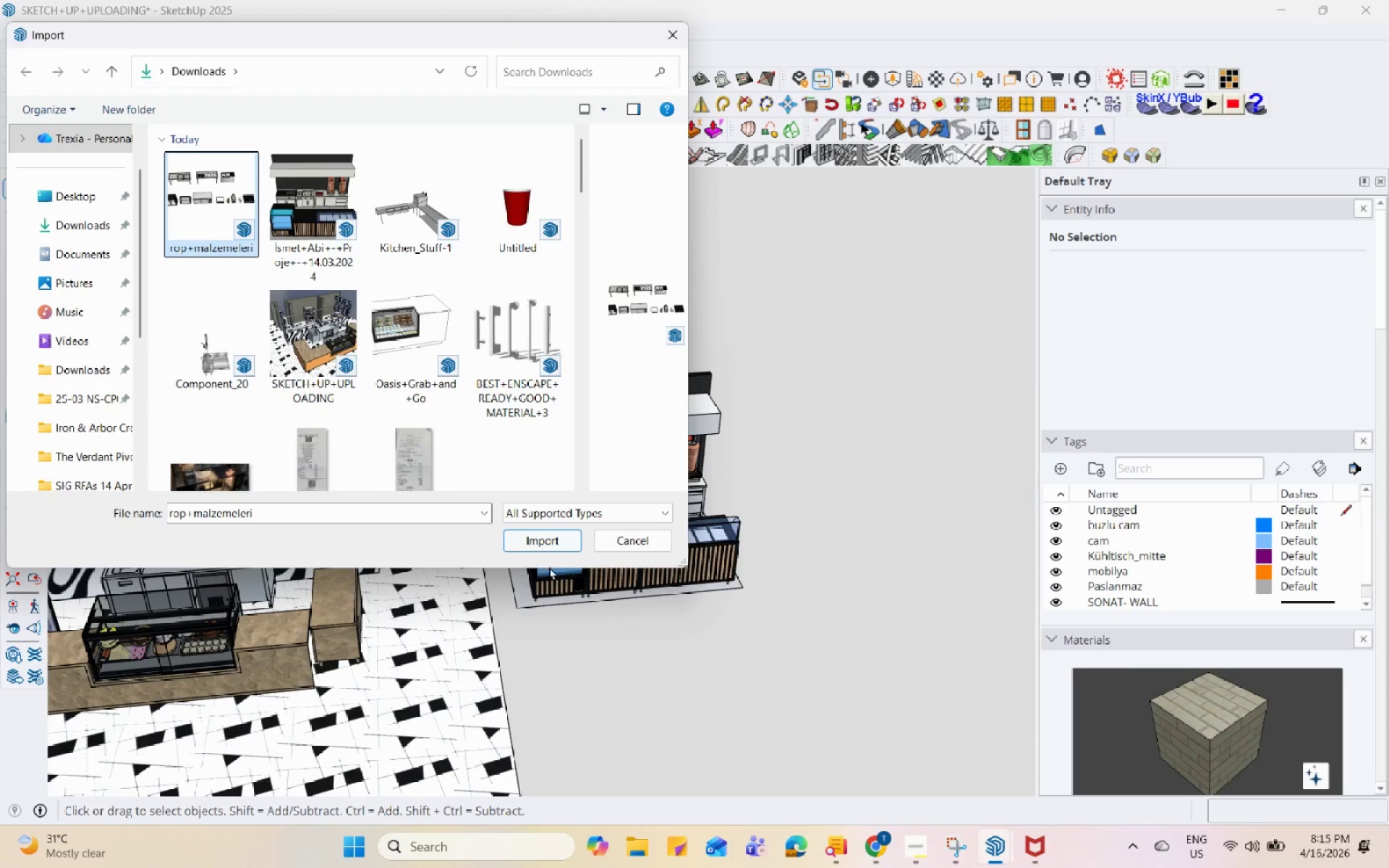 
left_click([555, 543])
 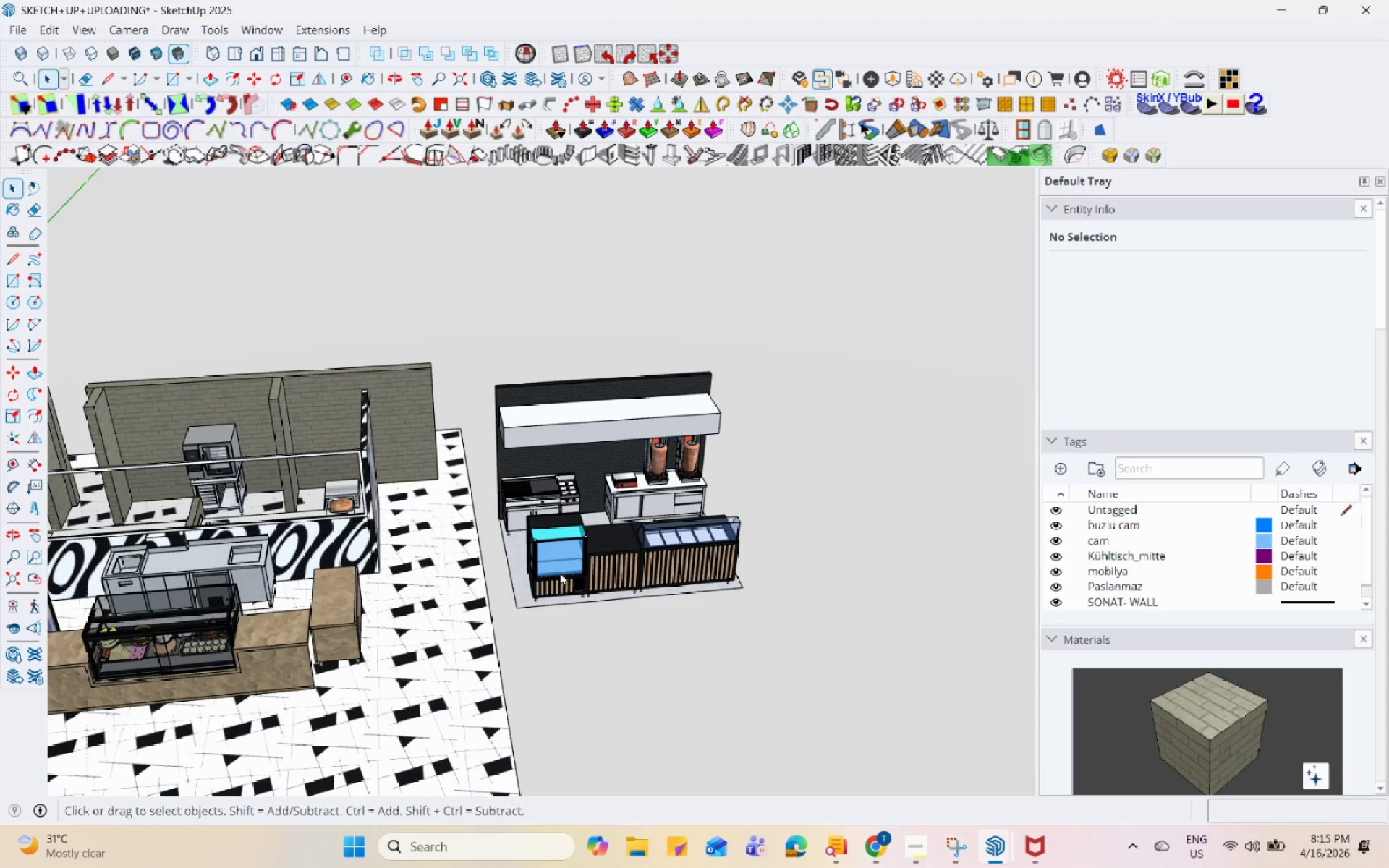 
scroll: coordinate [574, 608], scroll_direction: down, amount: 15.0
 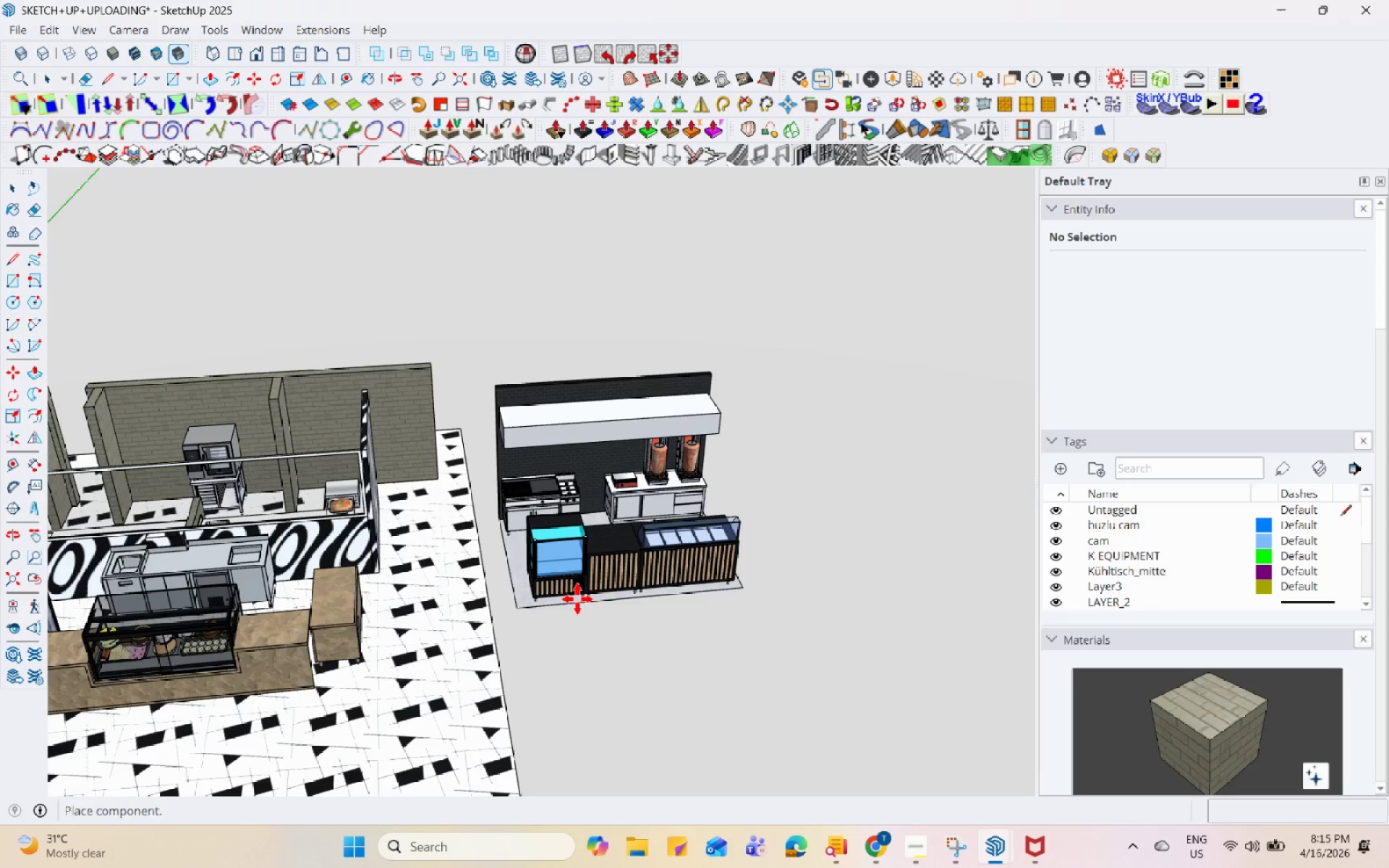 
left_click([729, 604])
 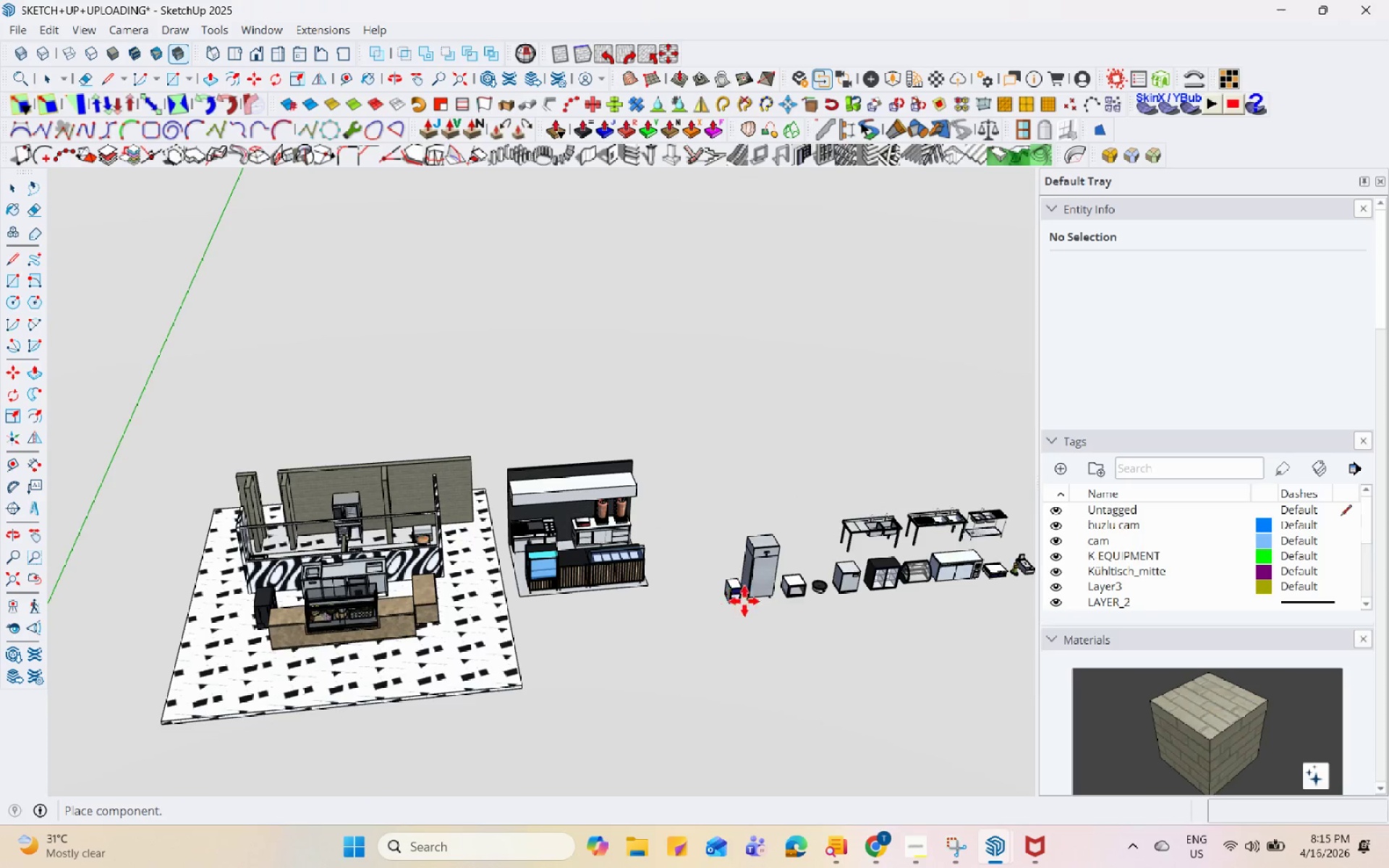 
scroll: coordinate [514, 578], scroll_direction: down, amount: 5.0
 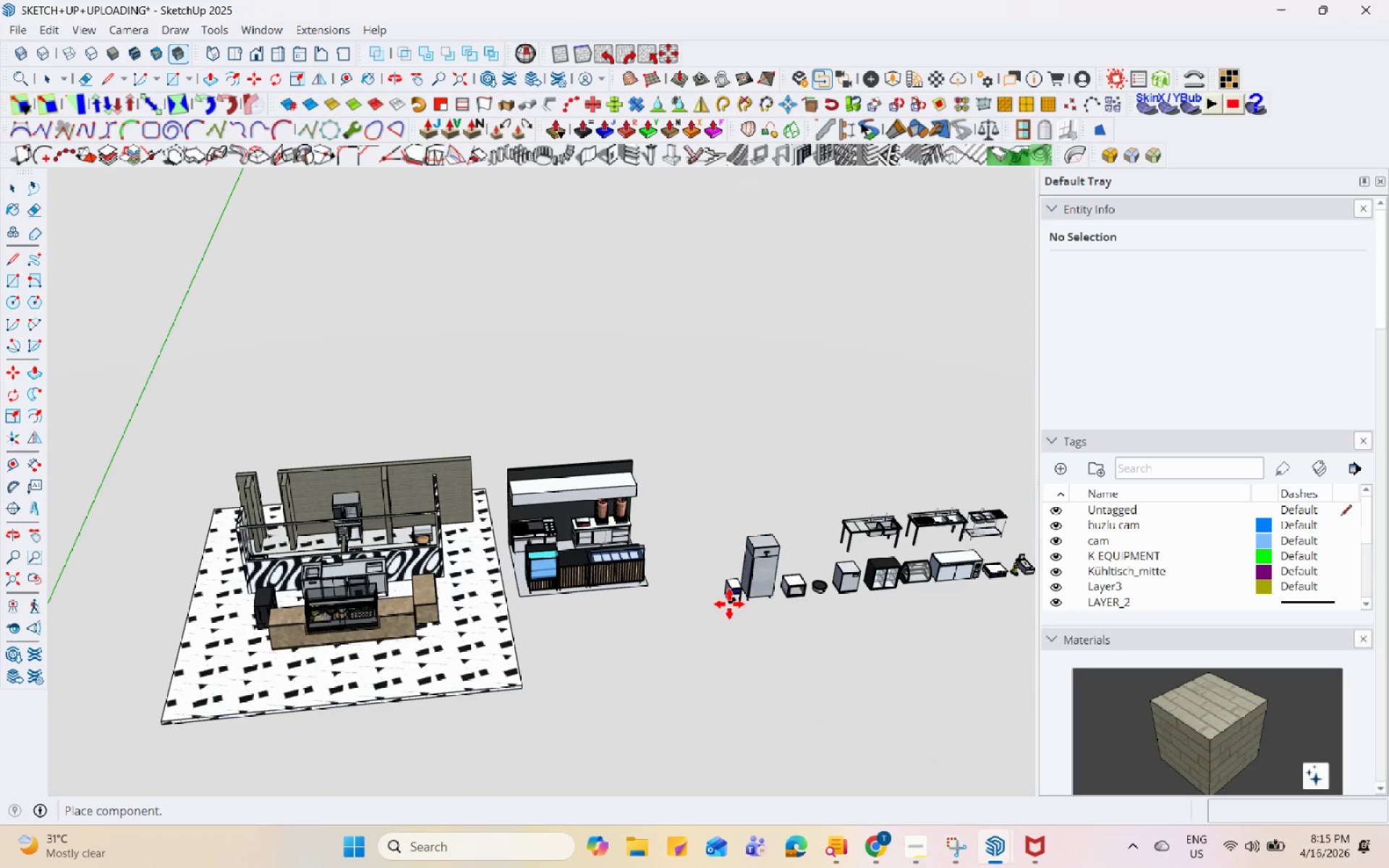 
key(Space)
 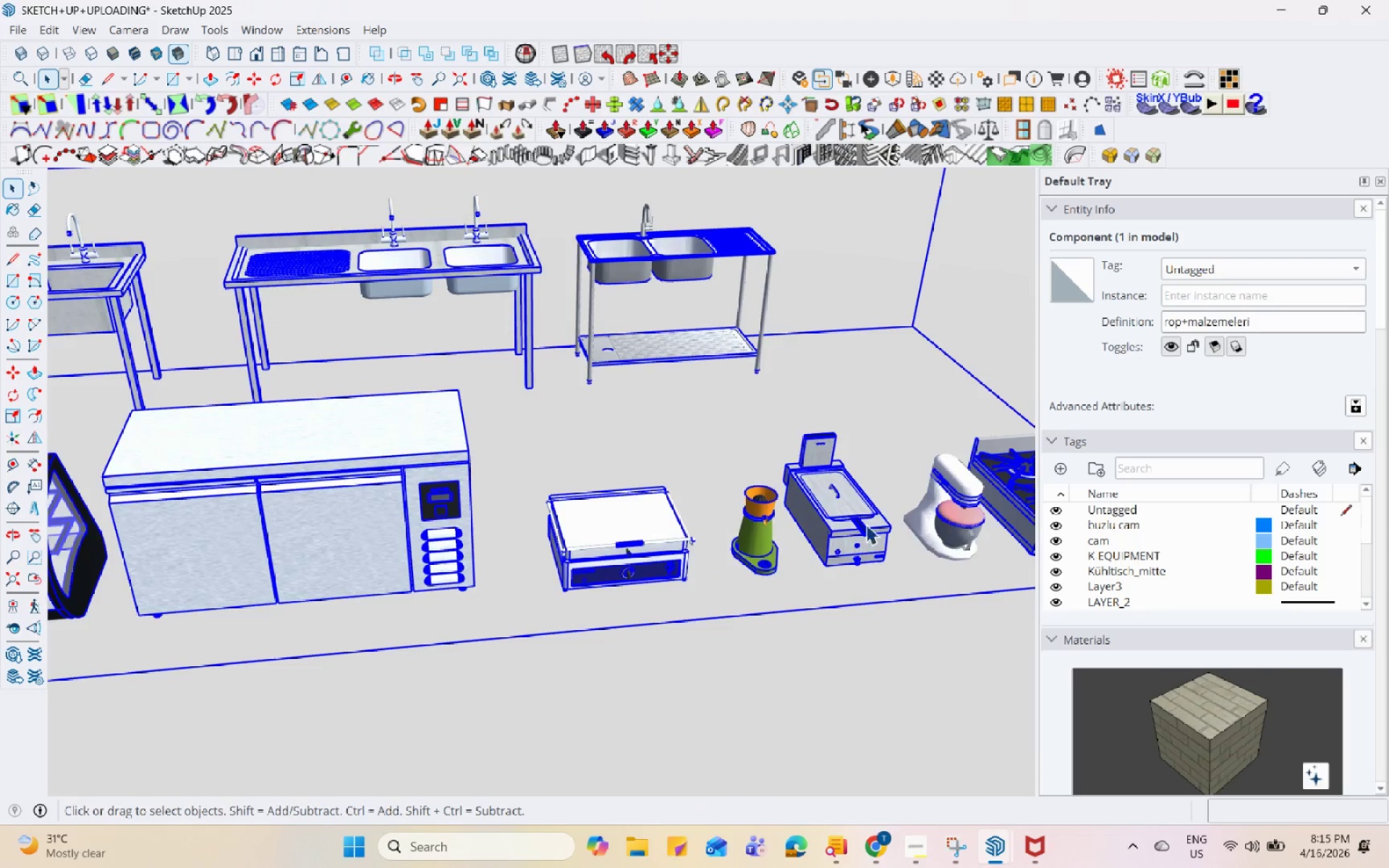 
left_click([791, 549])
 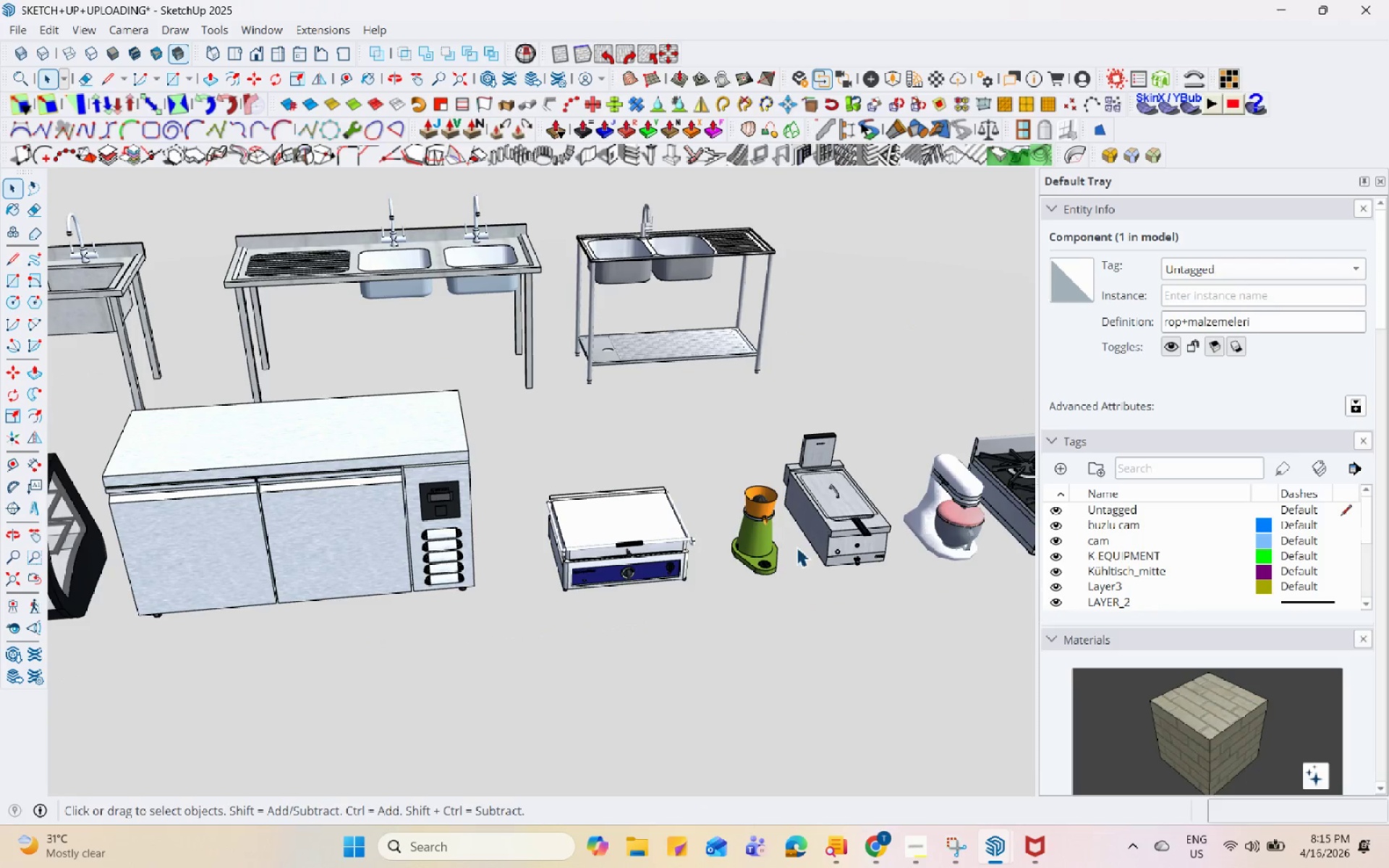 
scroll: coordinate [805, 549], scroll_direction: up, amount: 25.0
 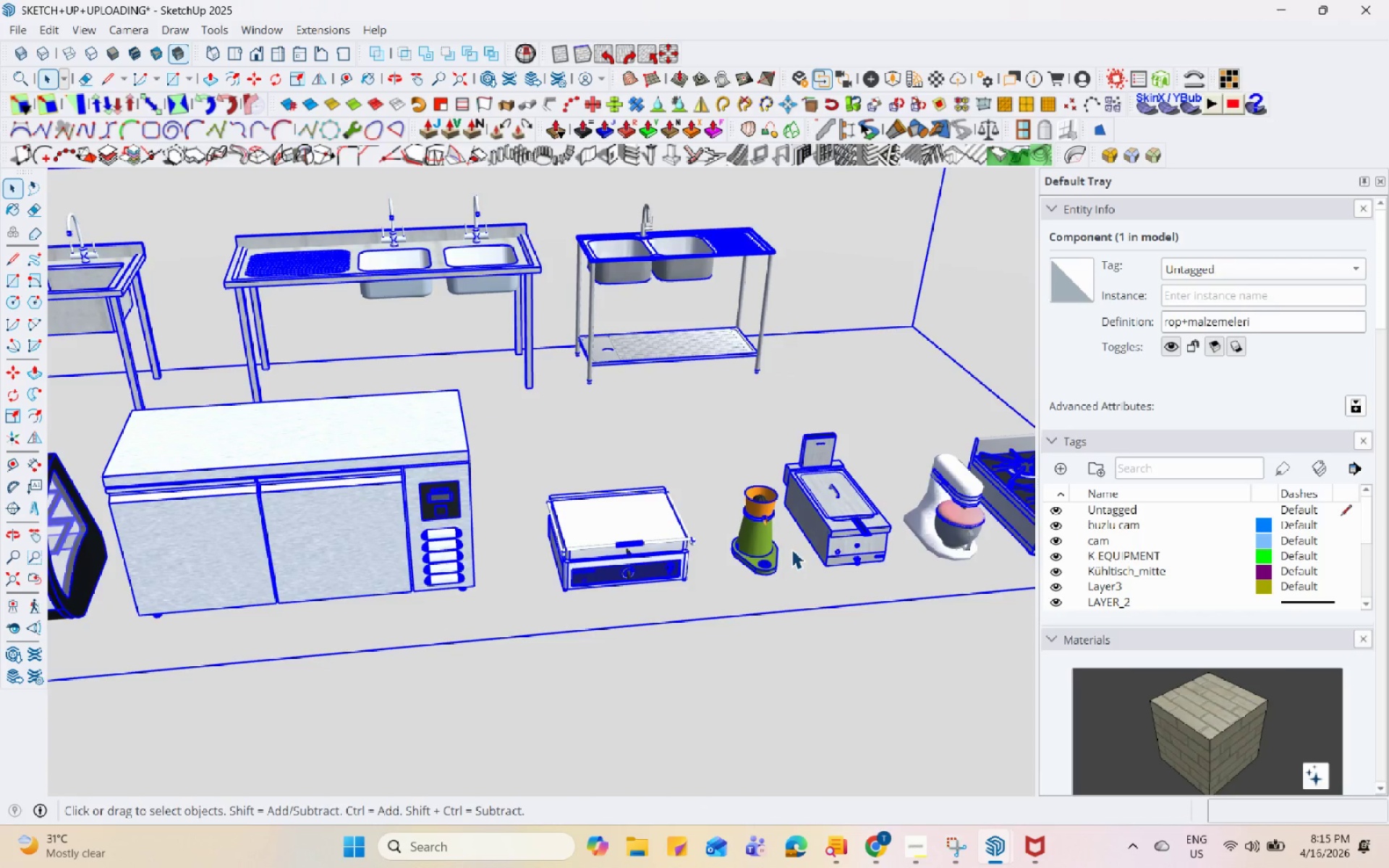 
double_click([825, 532])
 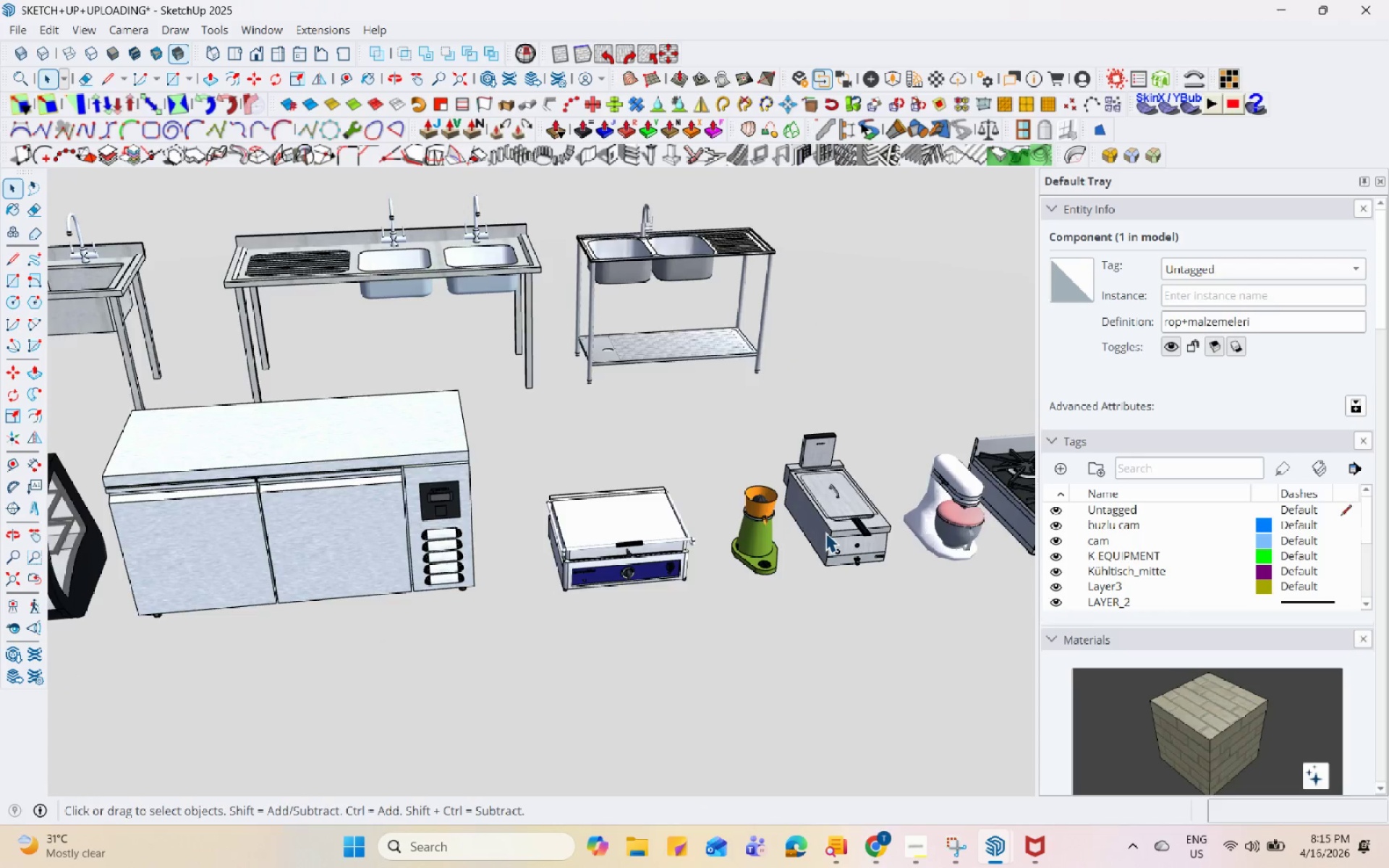 
triple_click([825, 532])
 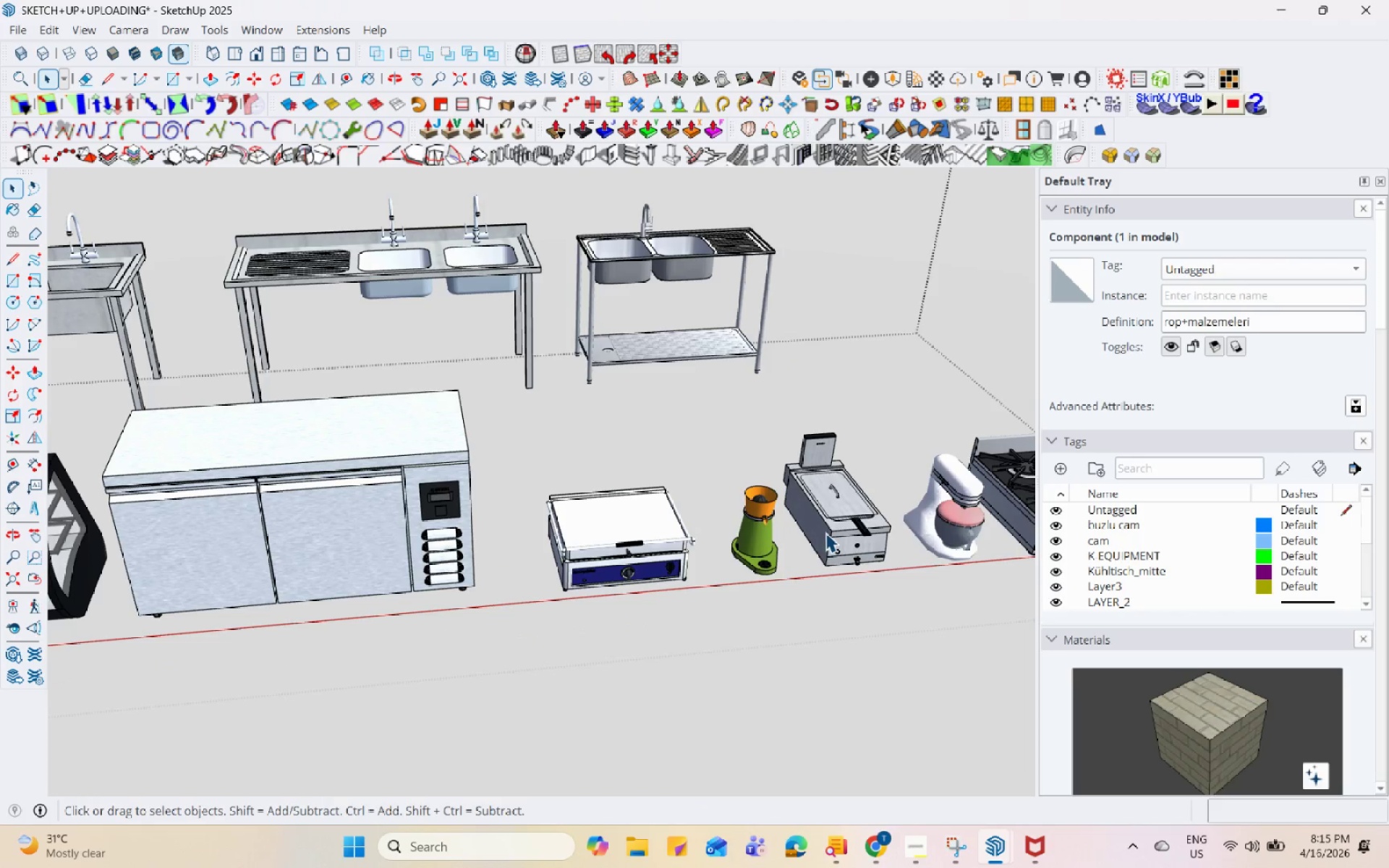 
triple_click([825, 532])
 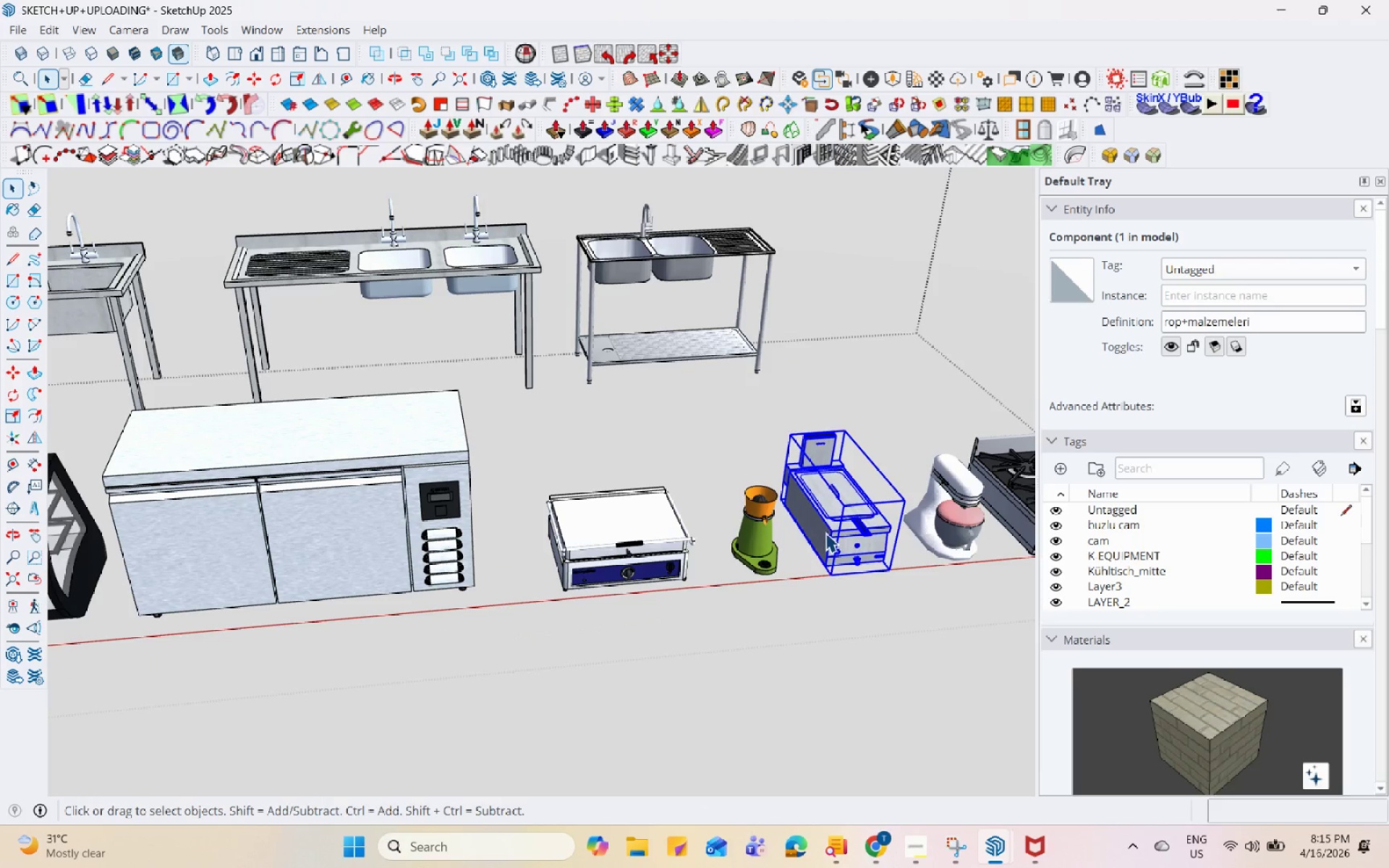 
key(Control+C)
 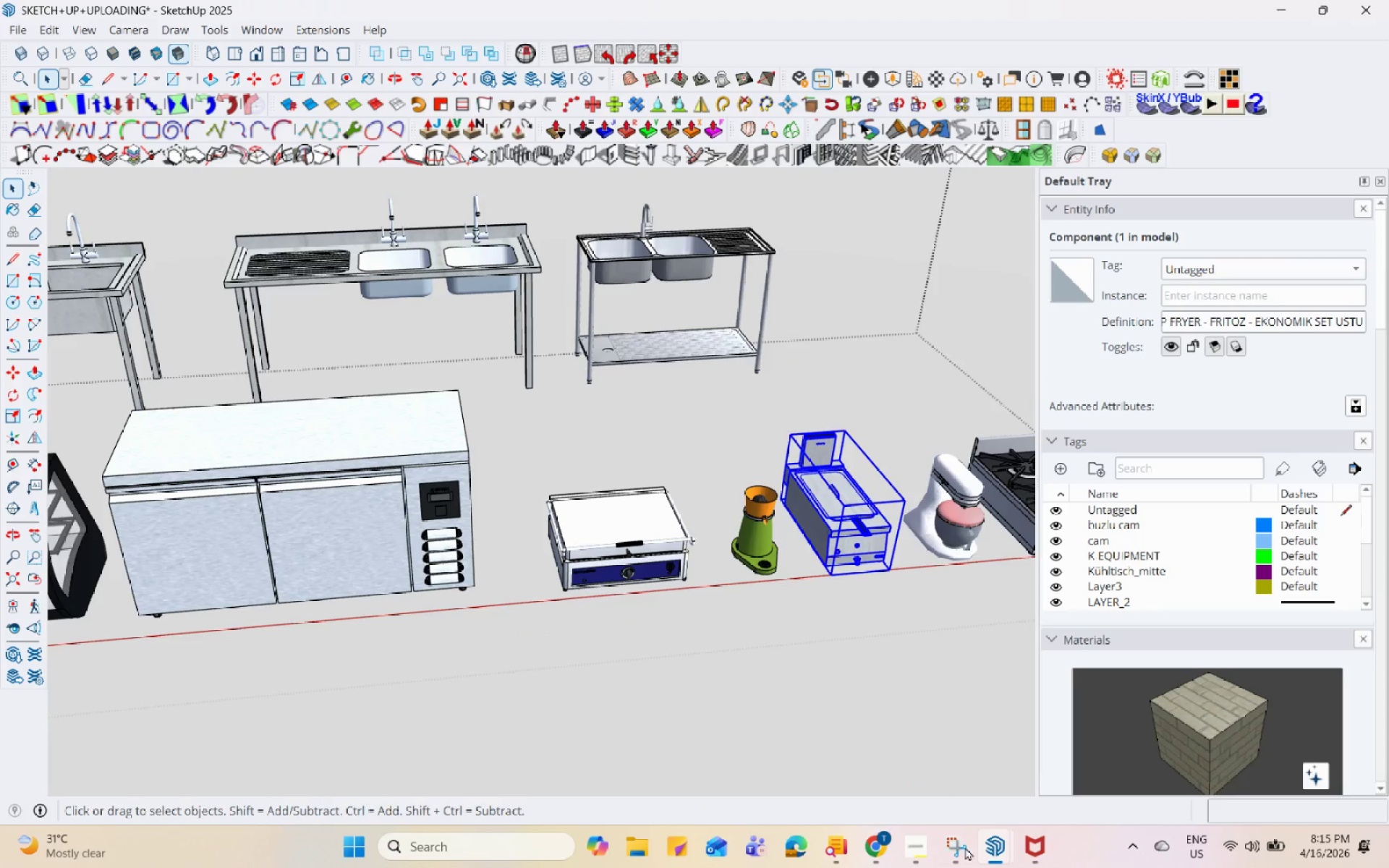 
left_click([995, 852])
 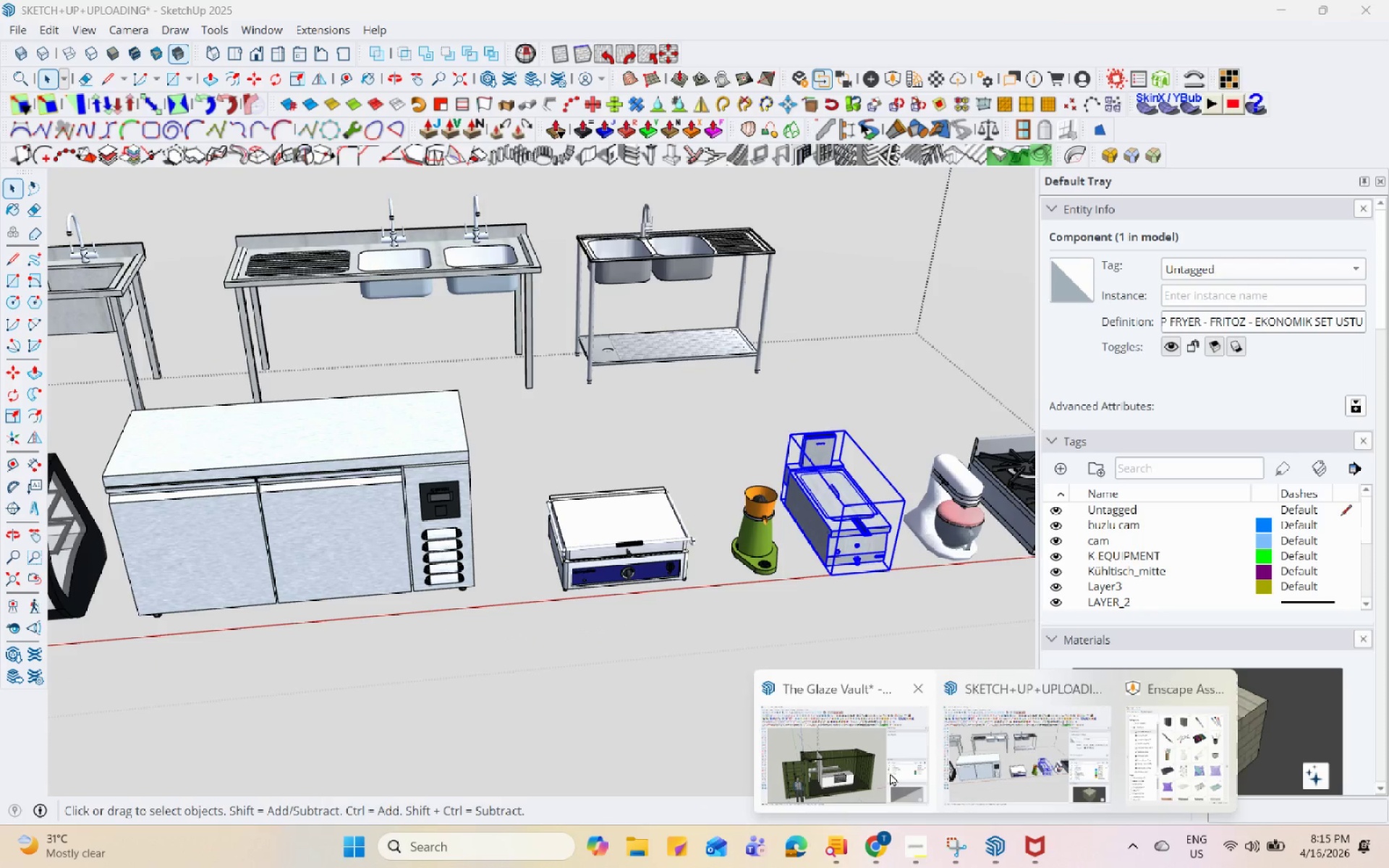 
left_click([884, 766])
 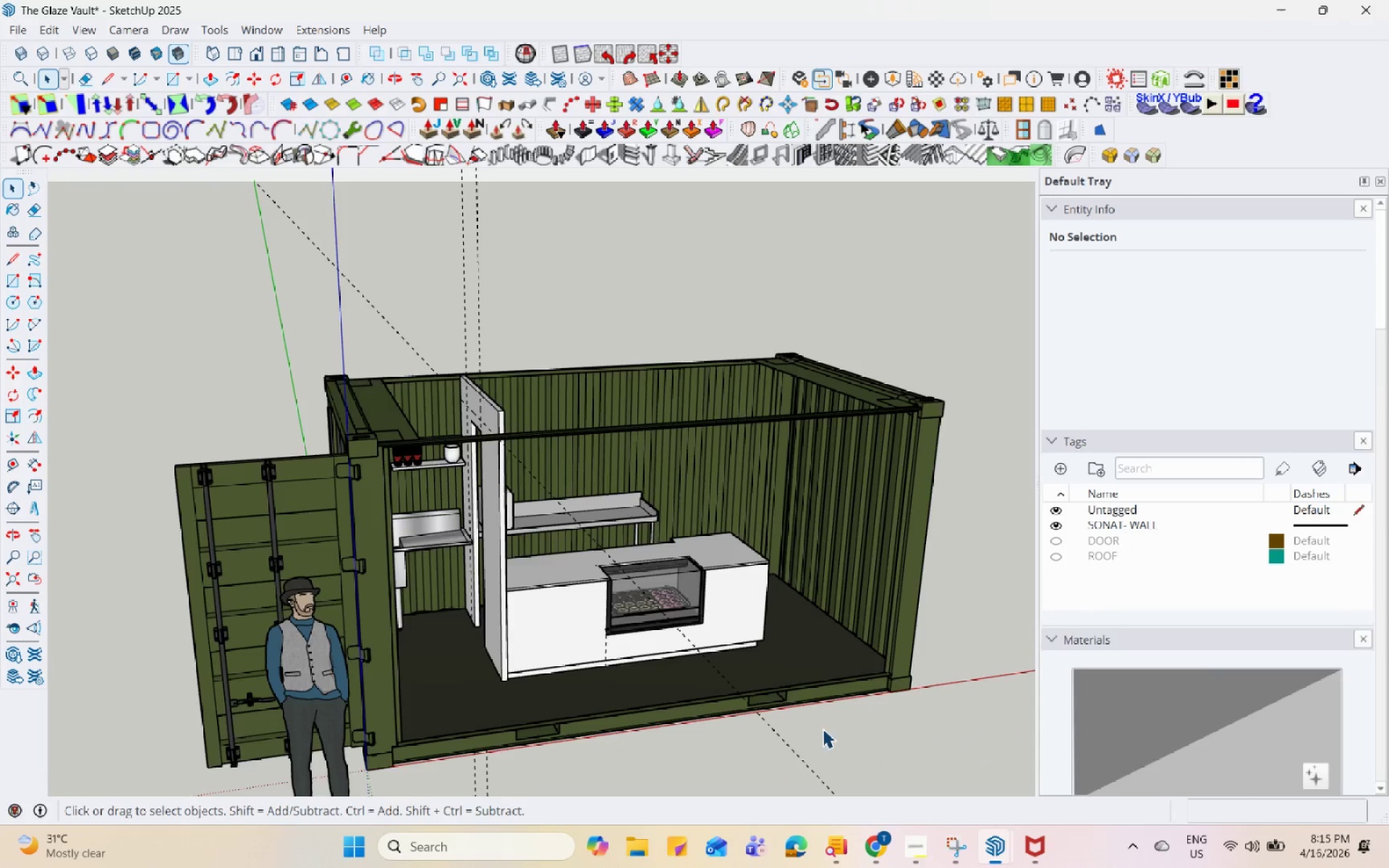 
key(Control+V)
 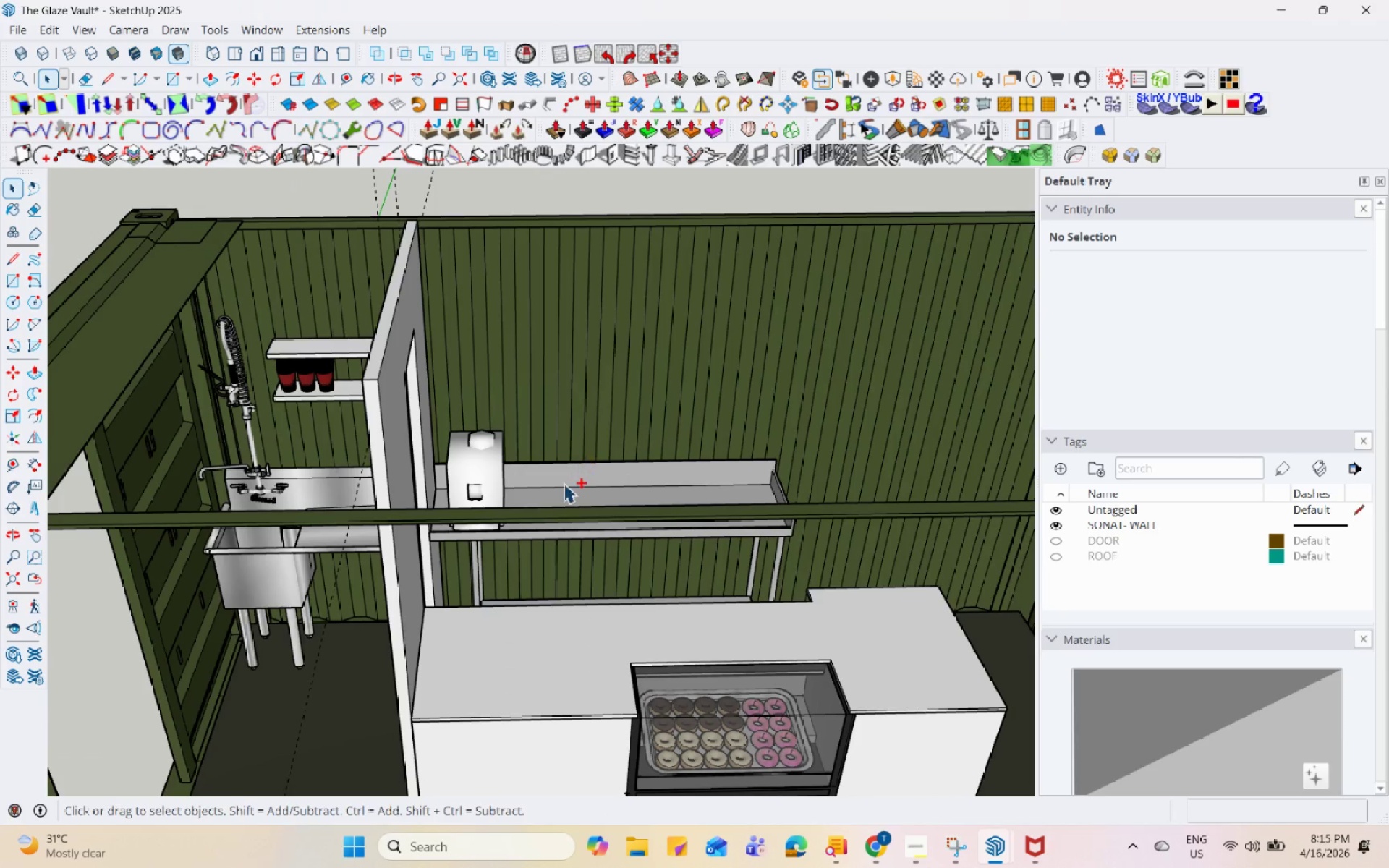 
scroll: coordinate [582, 499], scroll_direction: up, amount: 10.0
 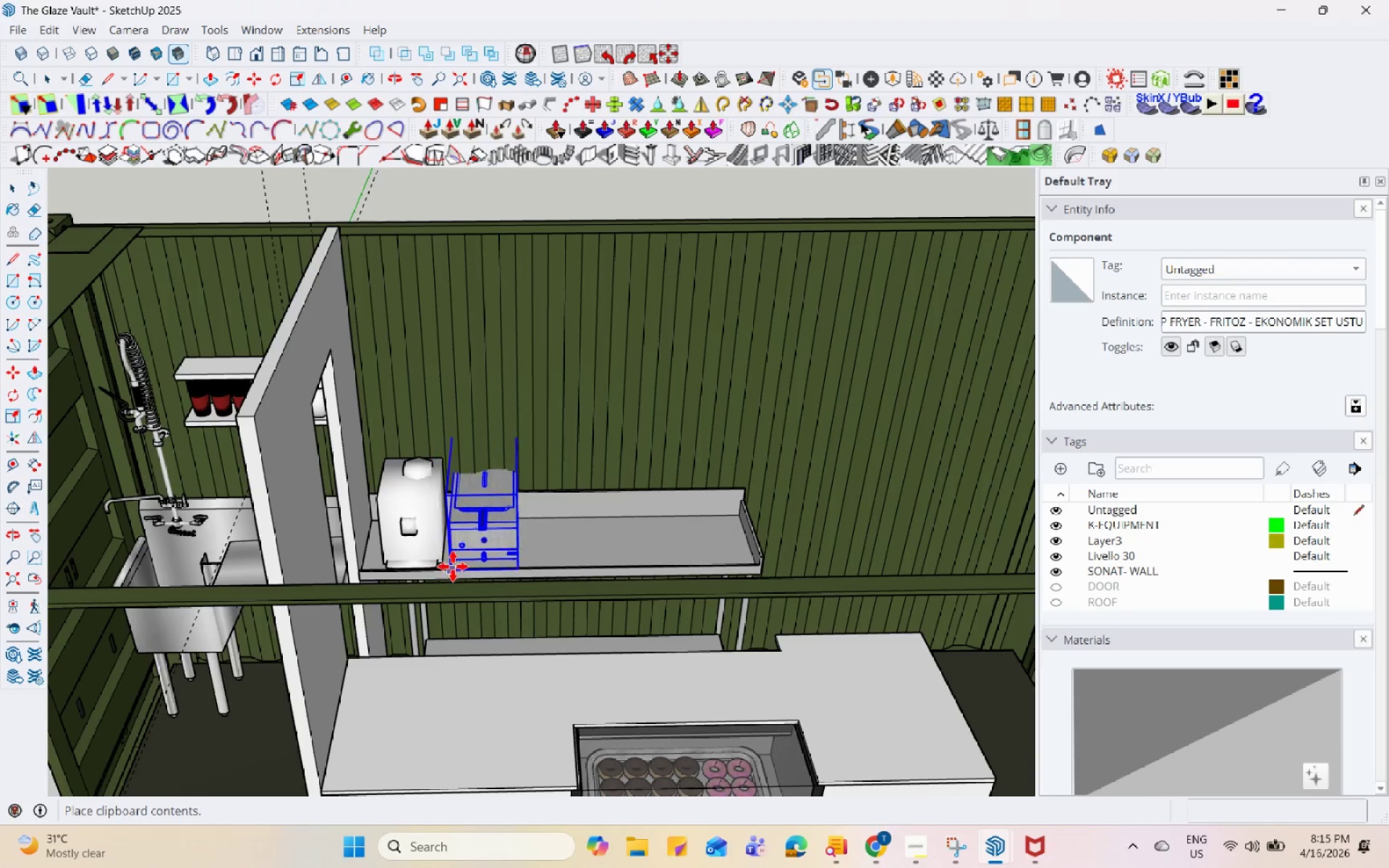 
left_click([470, 569])
 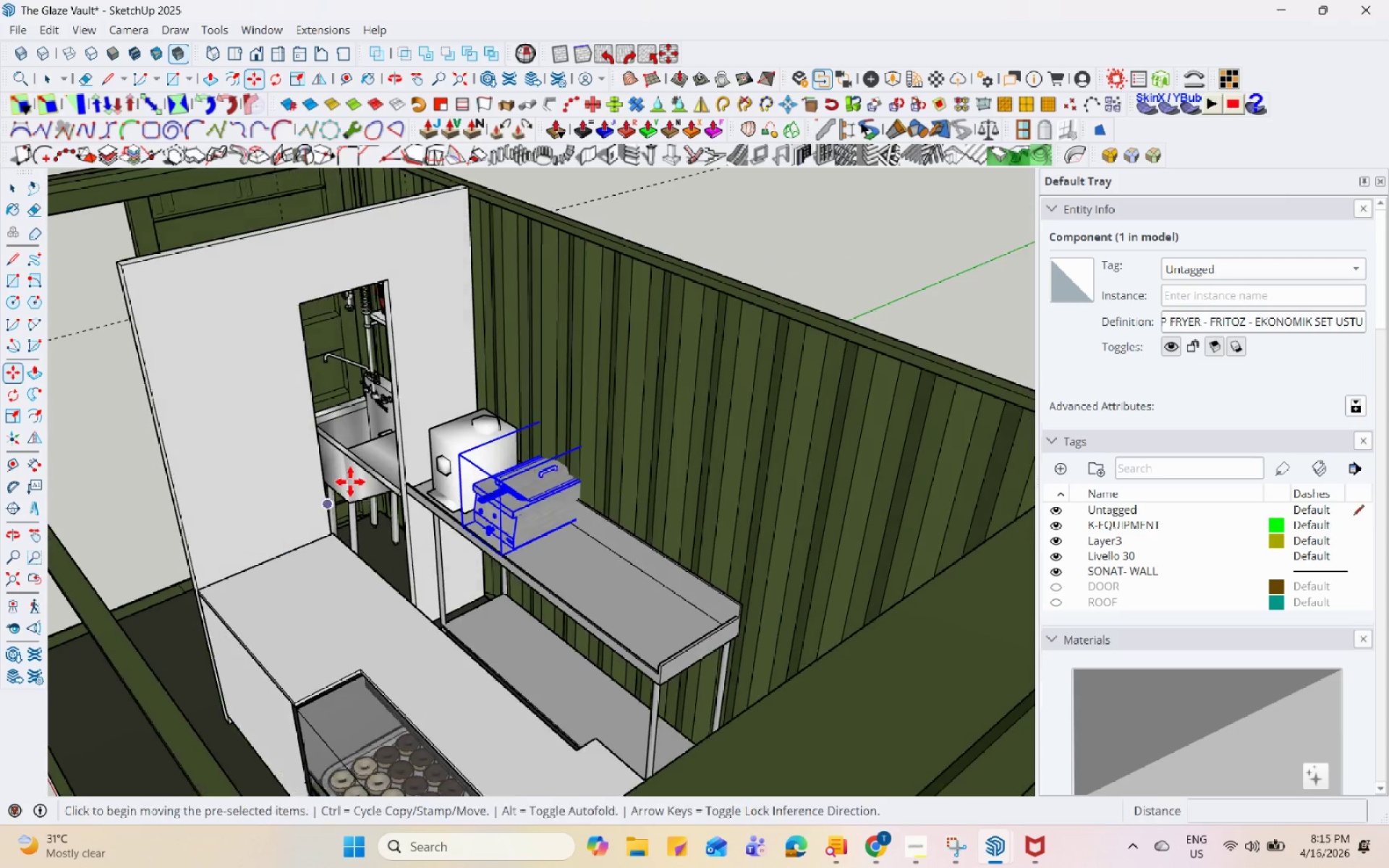 
scroll: coordinate [599, 478], scroll_direction: up, amount: 1.0
 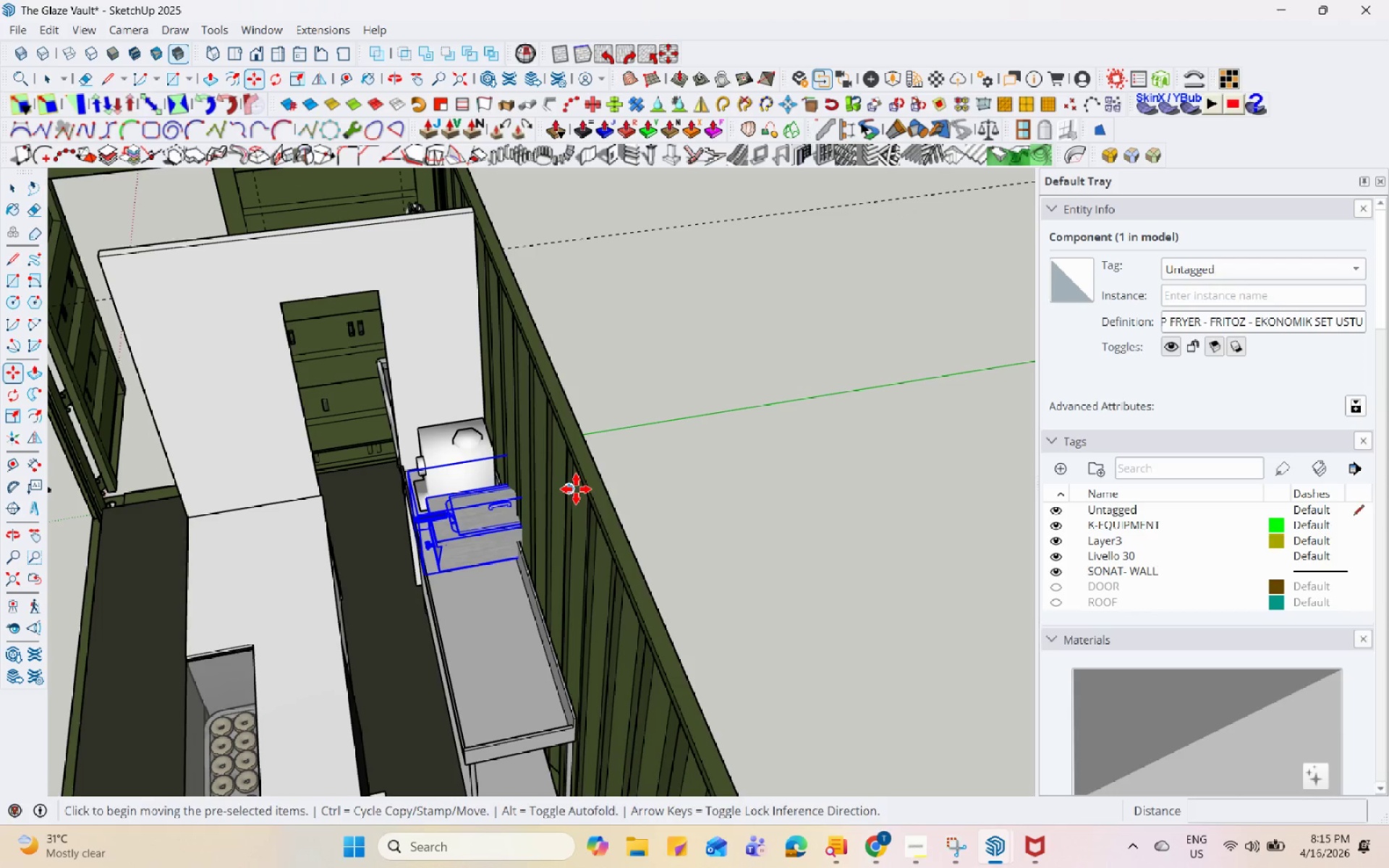 
key(S)
 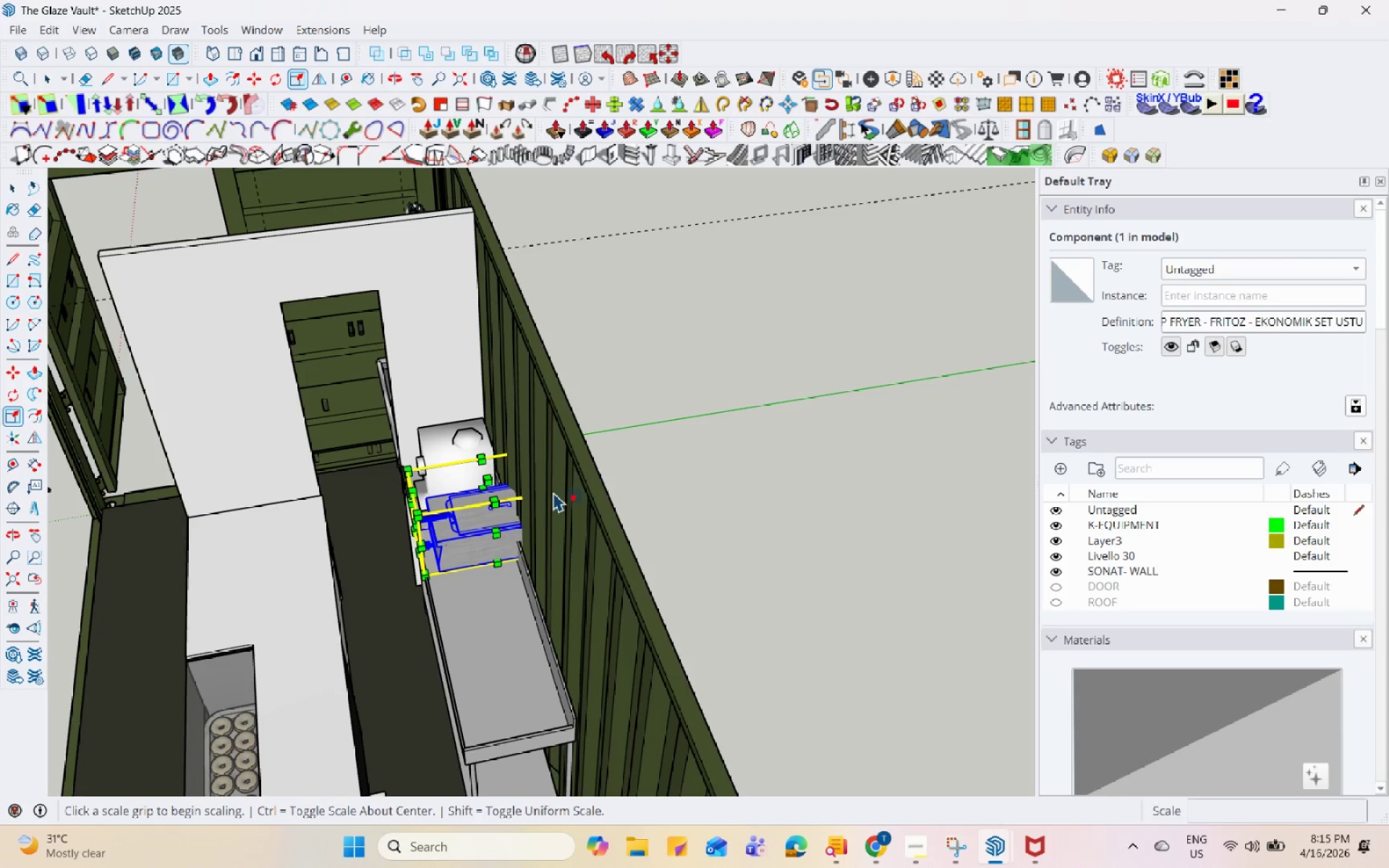 
left_click([561, 495])
 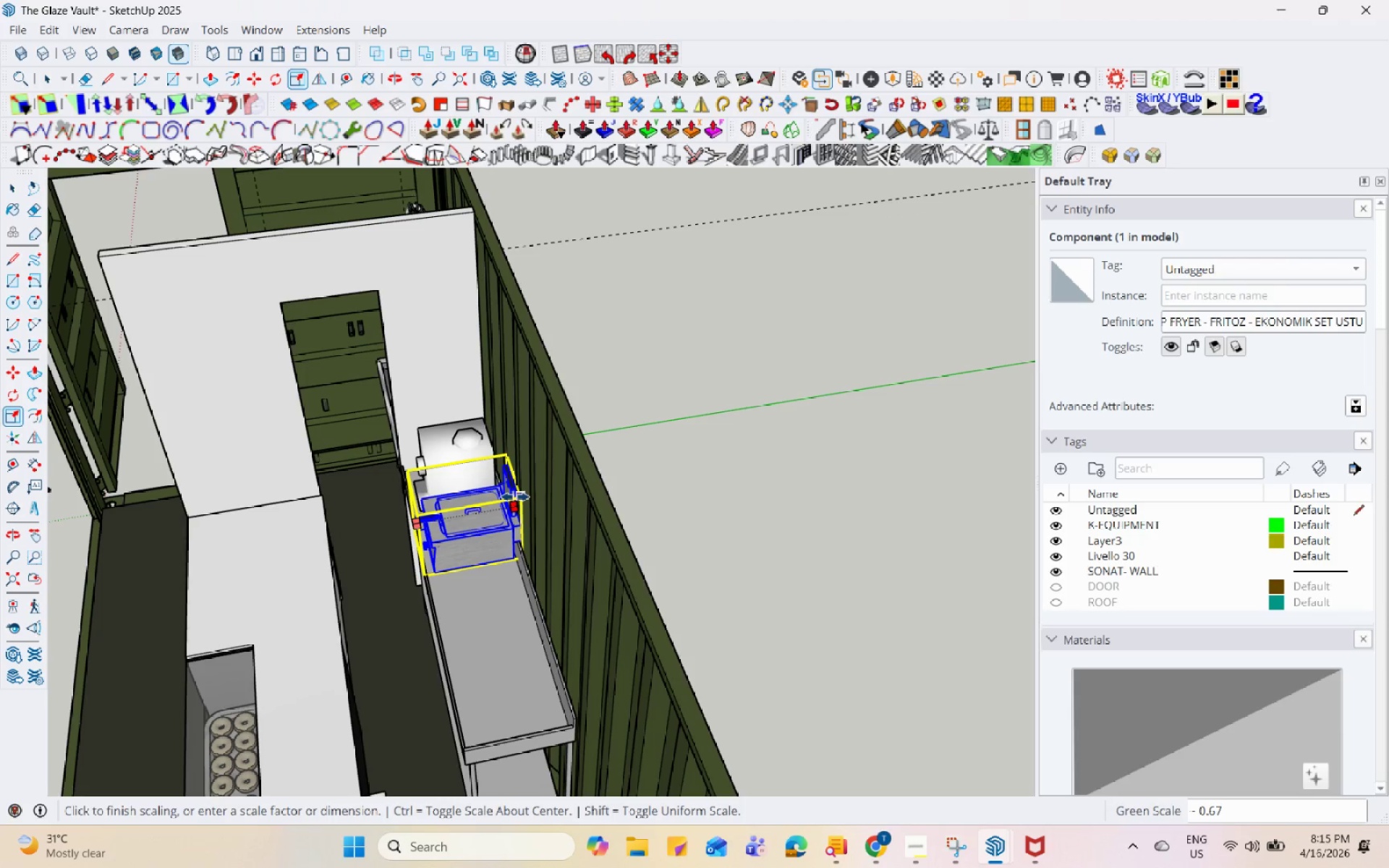 
scroll: coordinate [541, 494], scroll_direction: up, amount: 10.0
 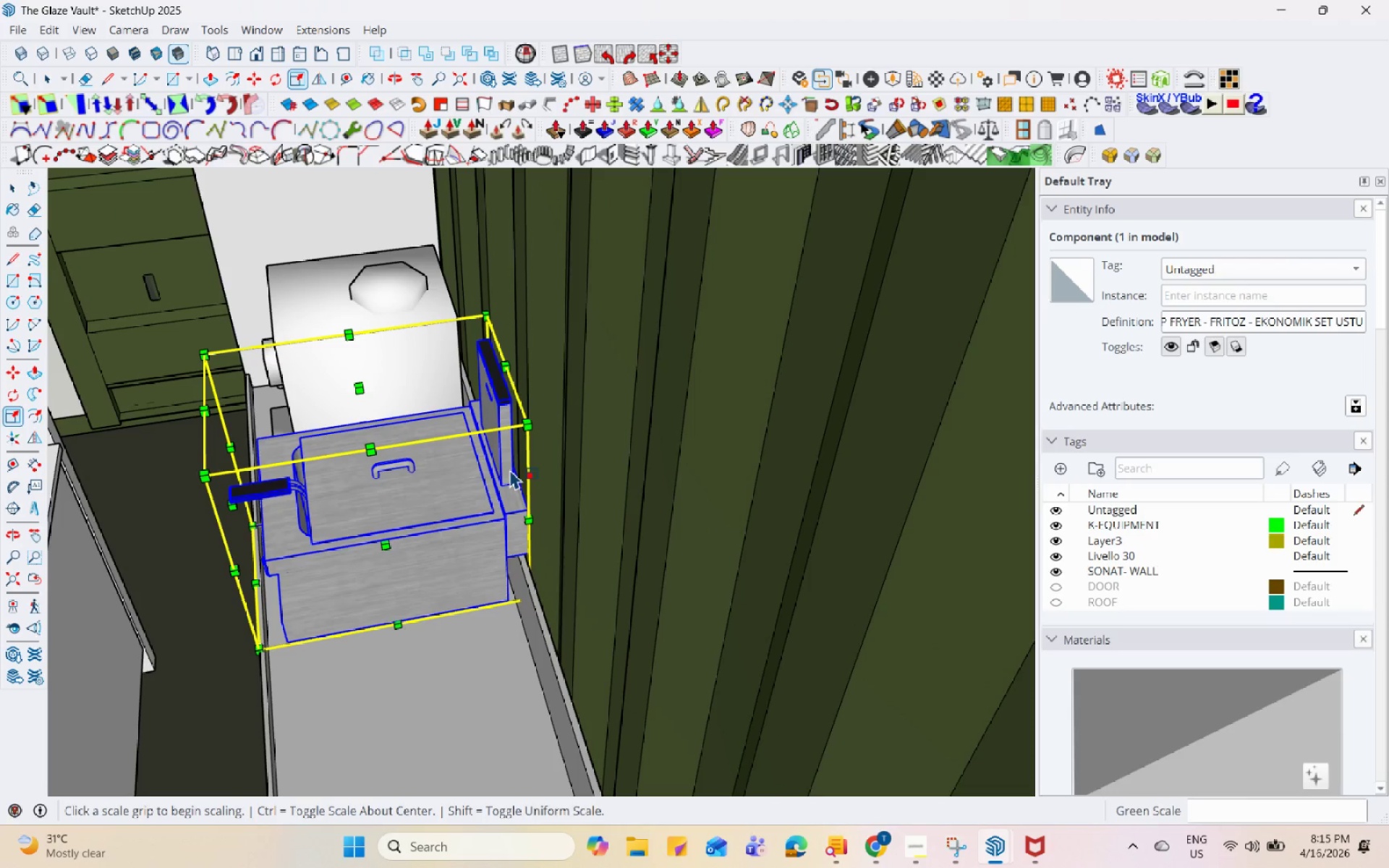 
left_click([509, 460])
 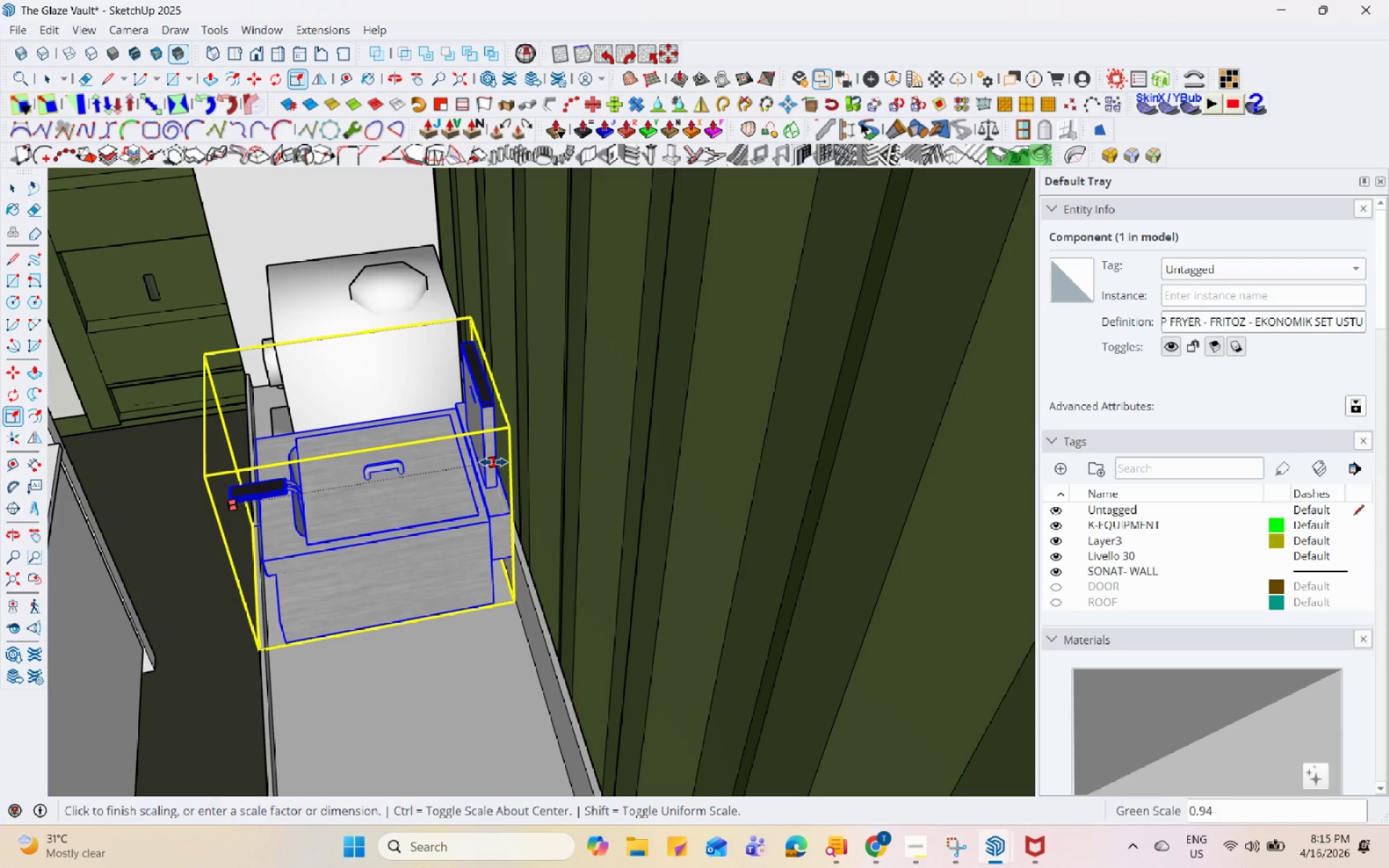 
left_click([493, 462])
 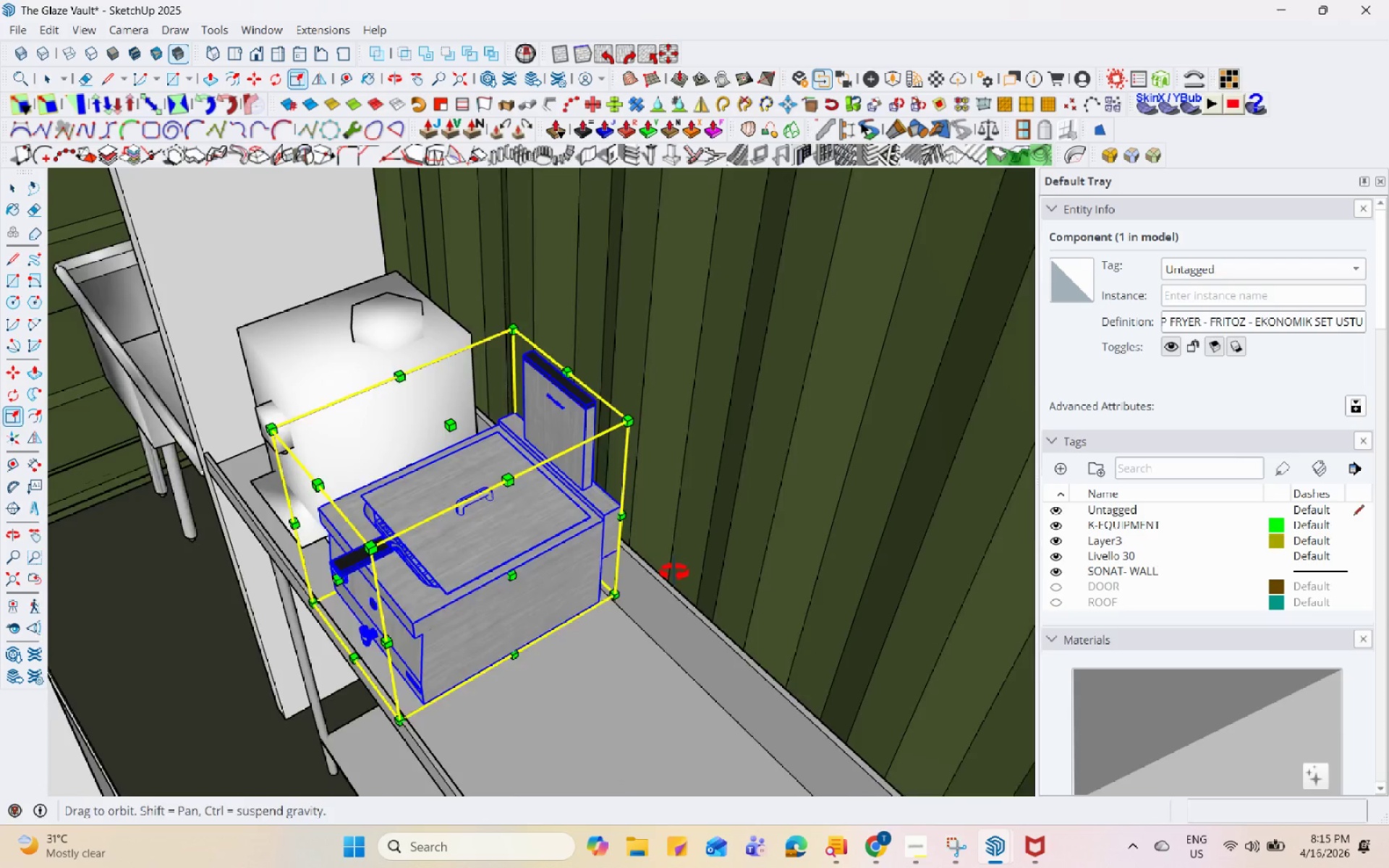 
key(Space)
 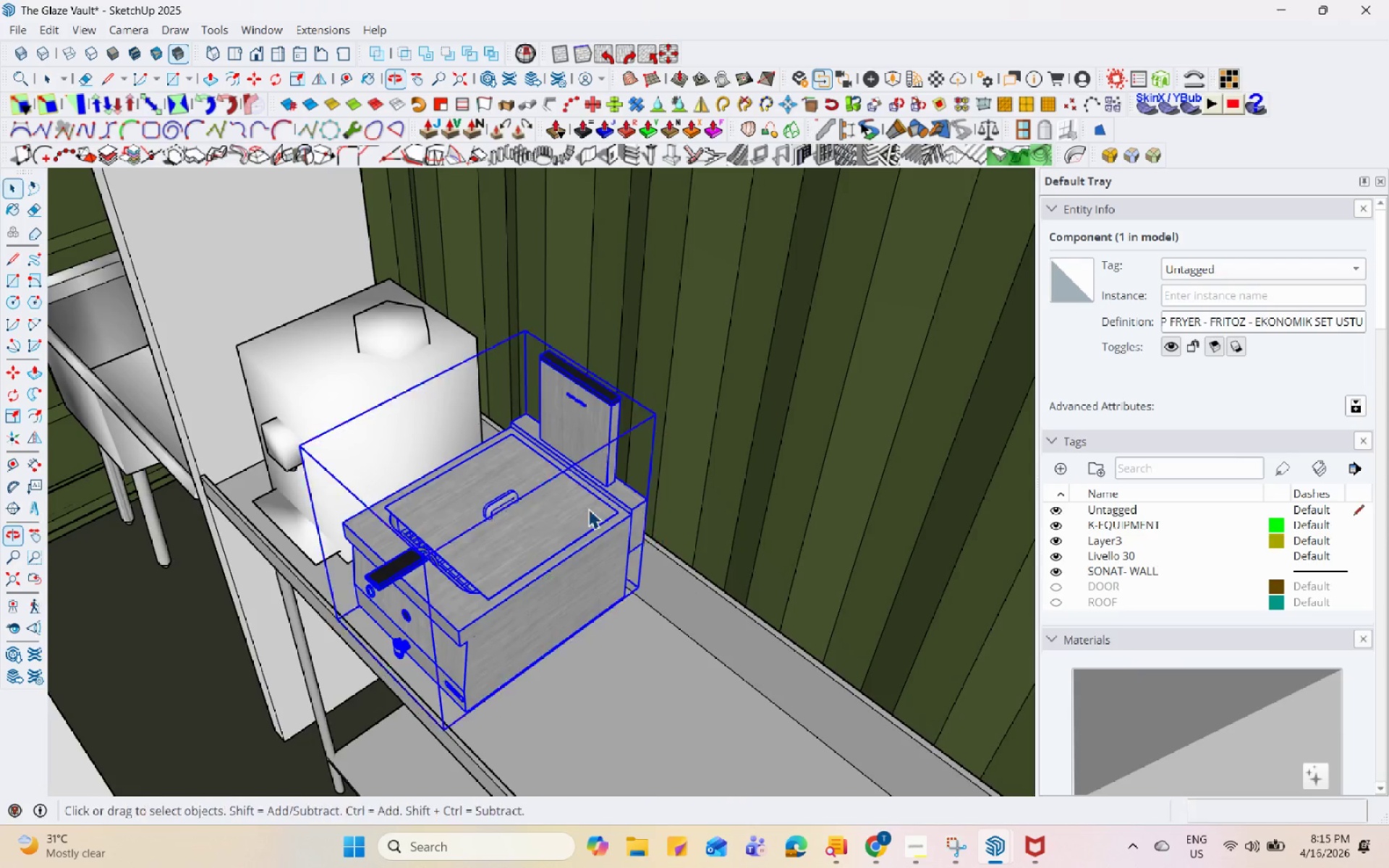 
scroll: coordinate [531, 520], scroll_direction: down, amount: 11.0
 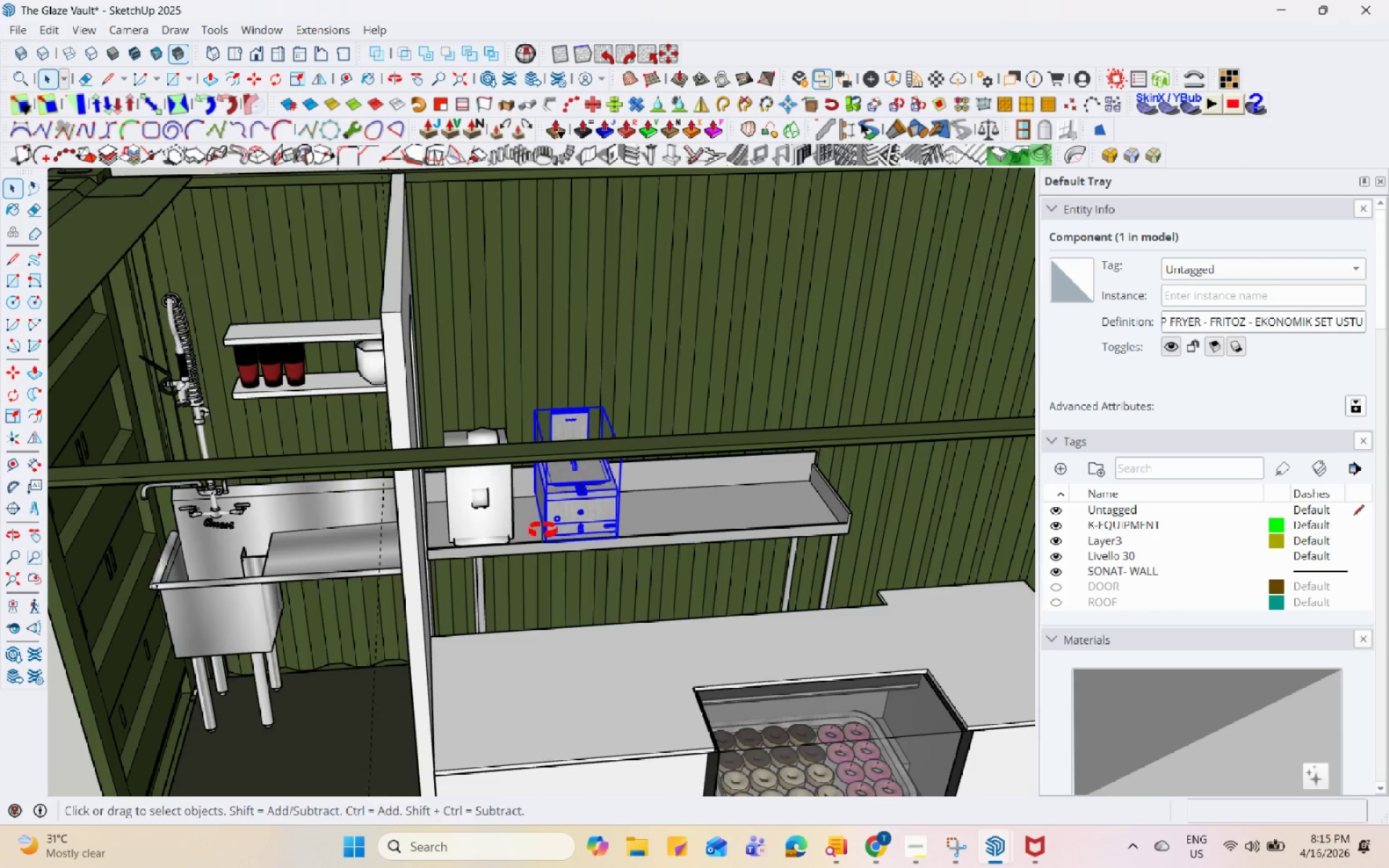 
scroll: coordinate [564, 540], scroll_direction: up, amount: 4.0
 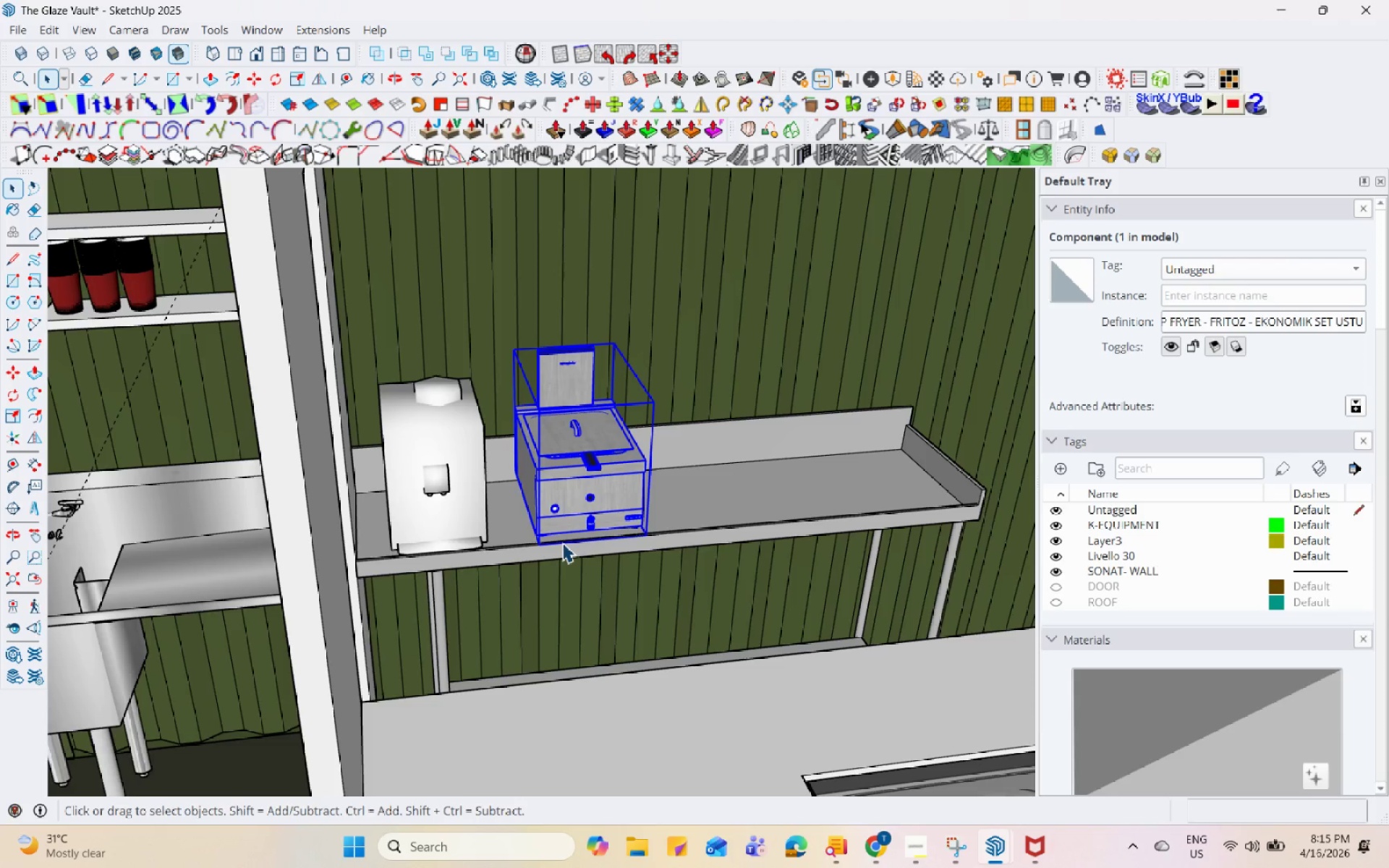 
scroll: coordinate [562, 542], scroll_direction: down, amount: 1.0
 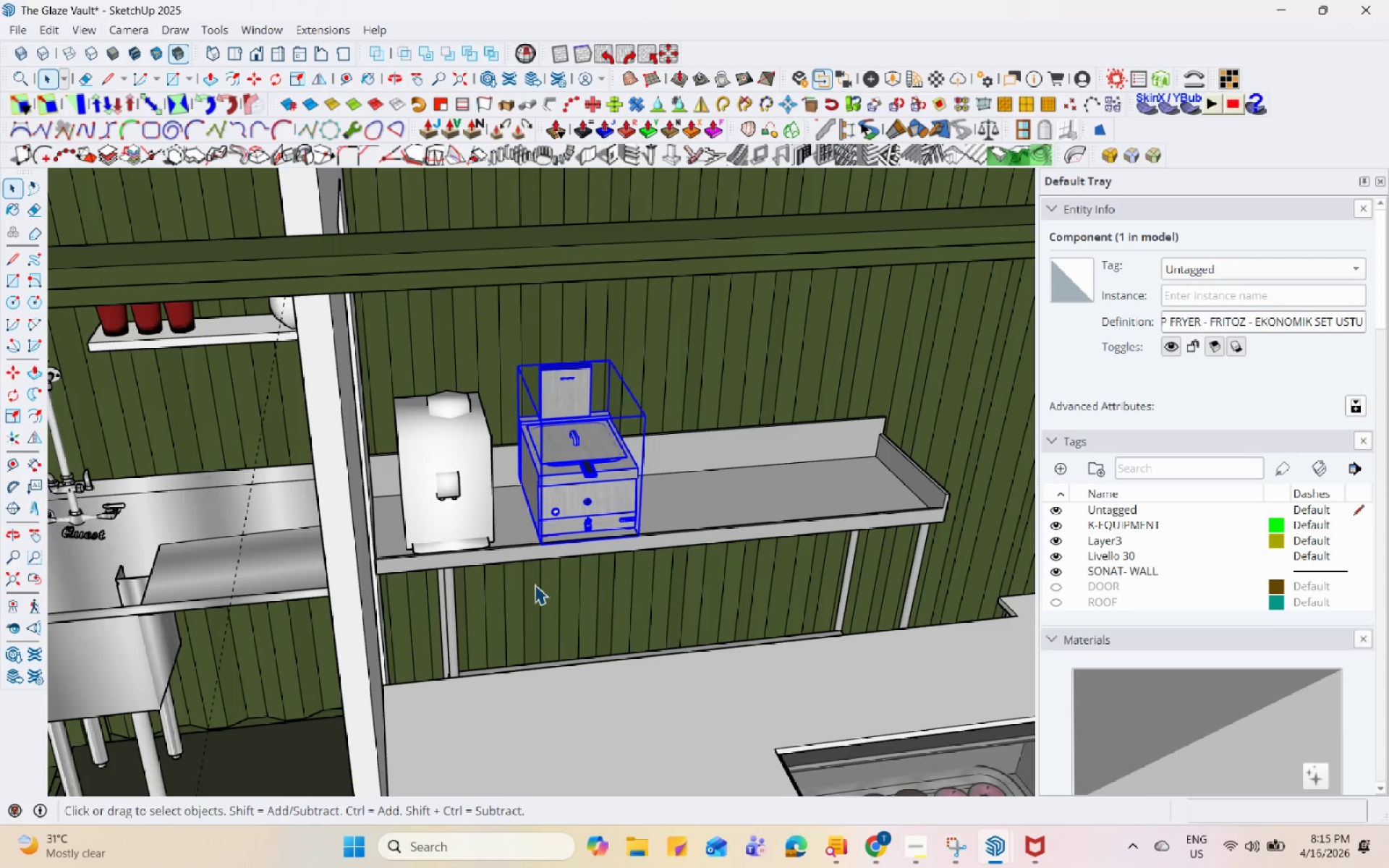 
key(M)
 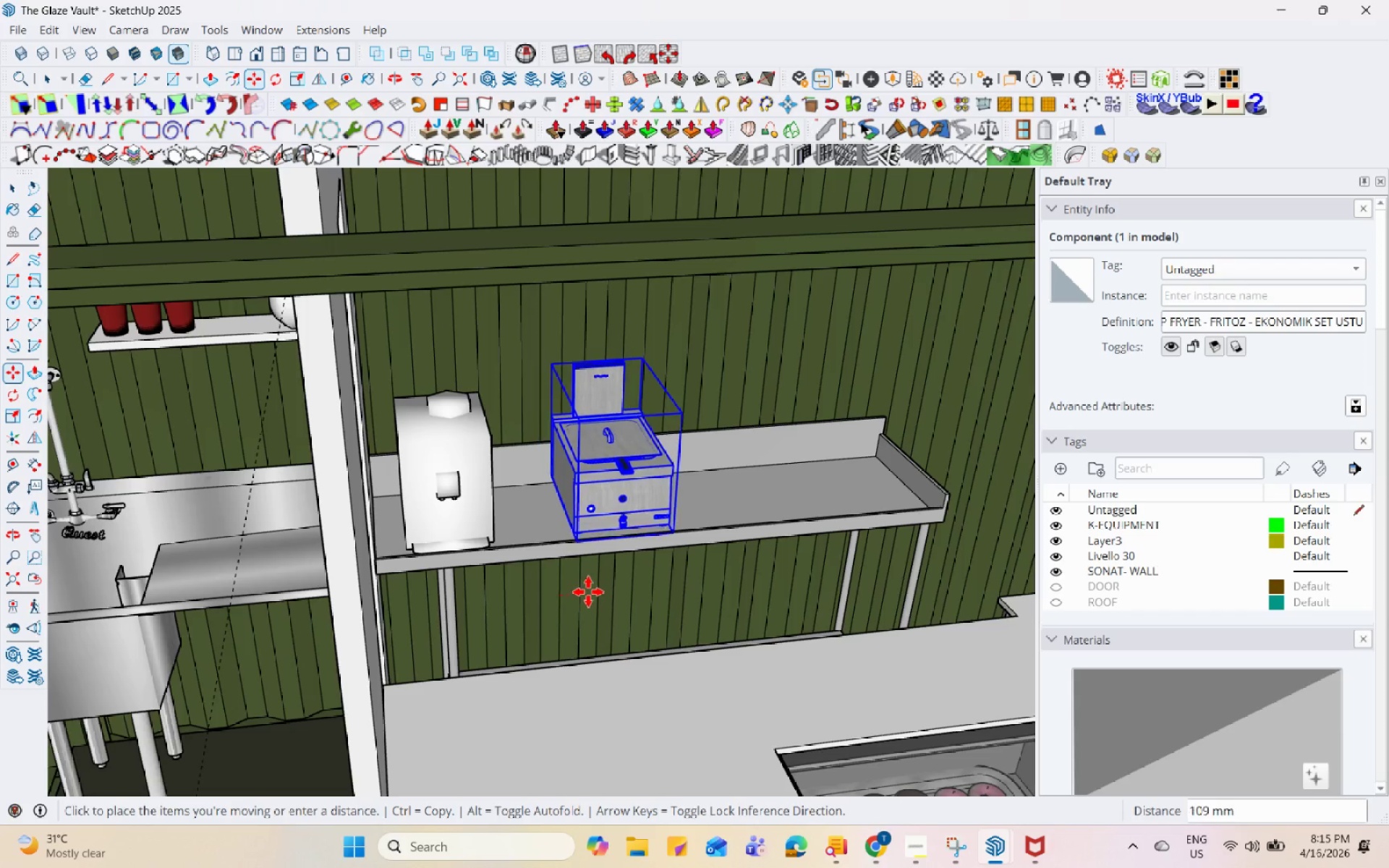 
left_click([588, 592])
 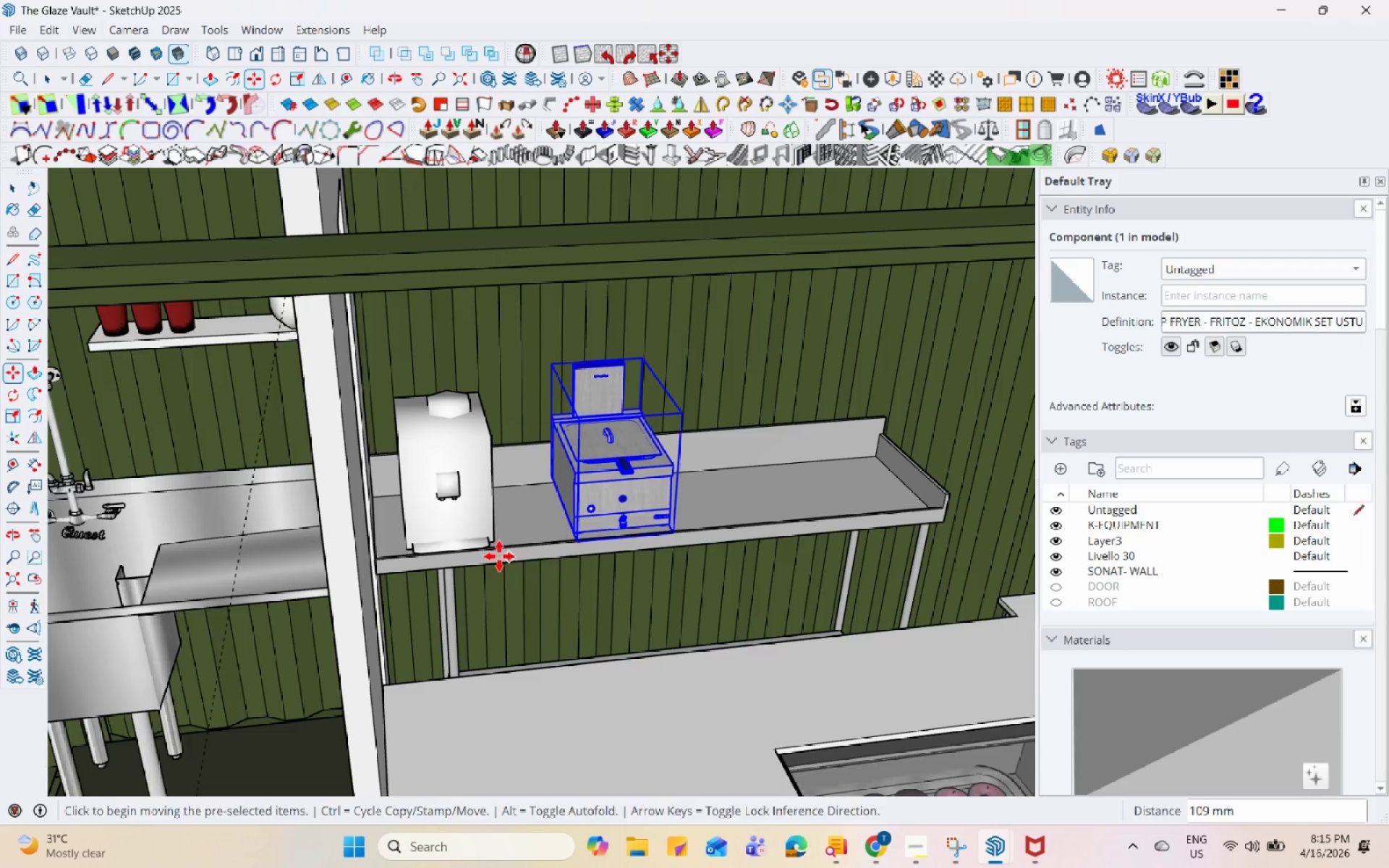 
key(Space)
 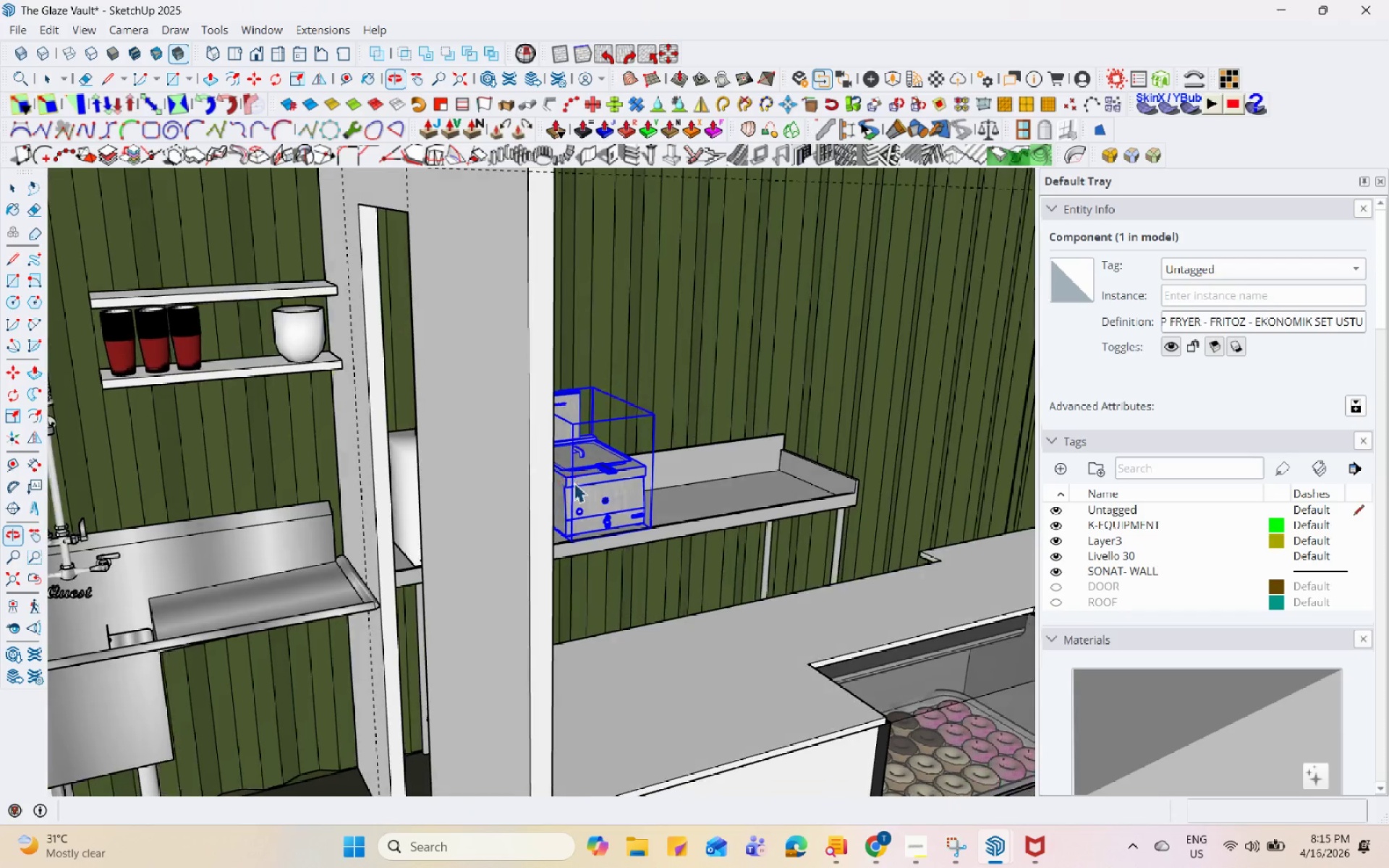 
scroll: coordinate [476, 553], scroll_direction: down, amount: 1.0
 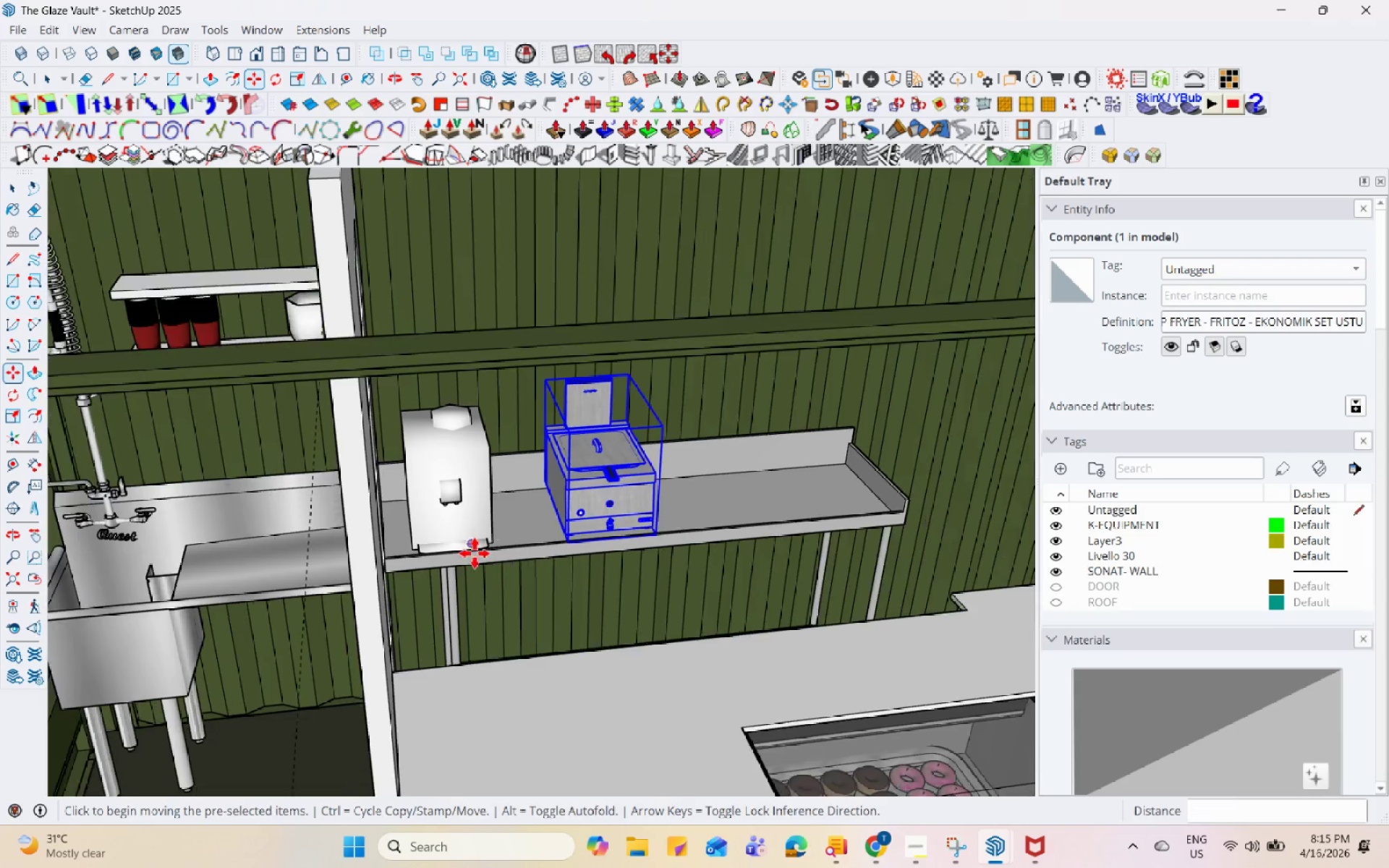 
left_click([614, 505])
 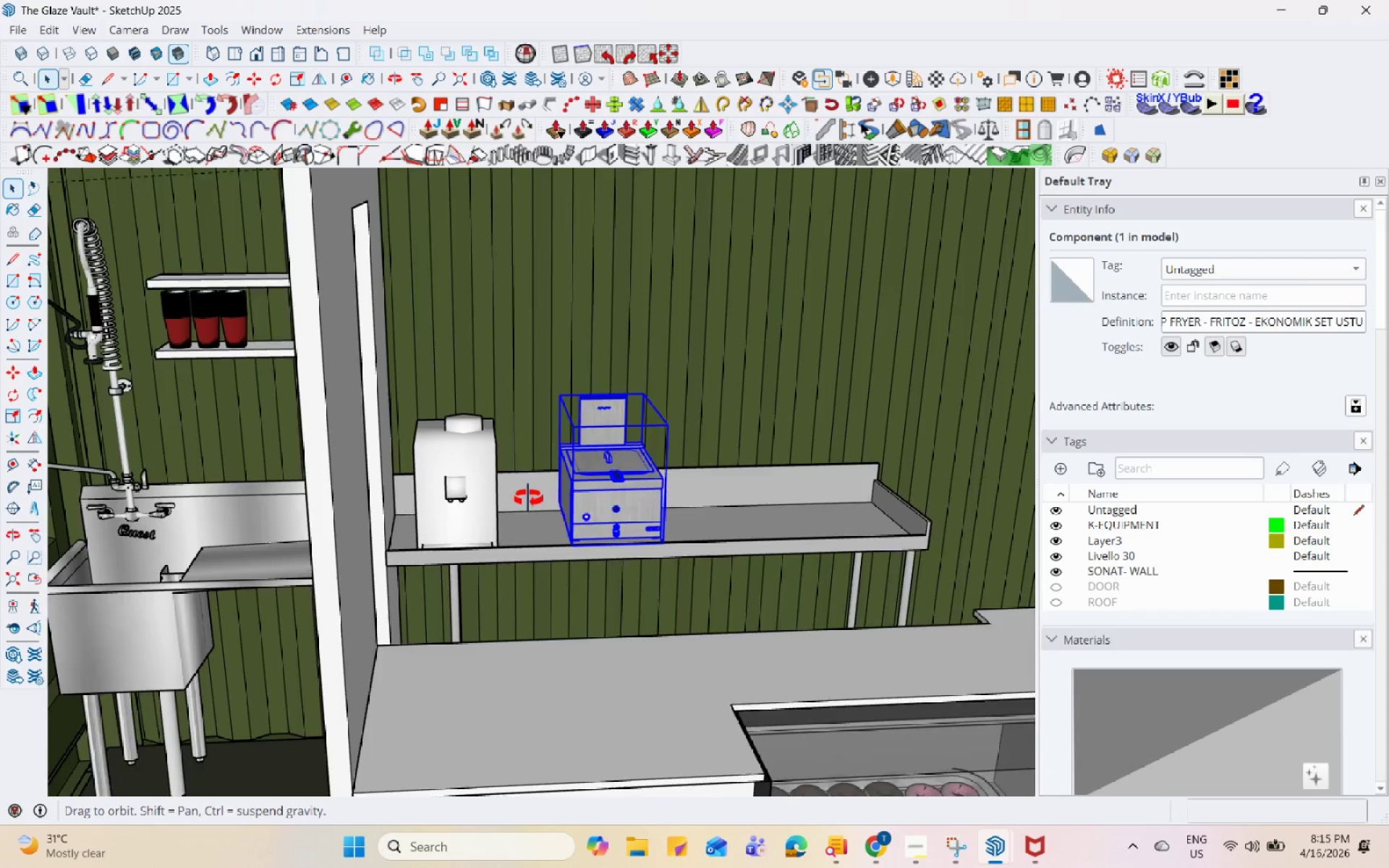 
left_click([517, 503])
 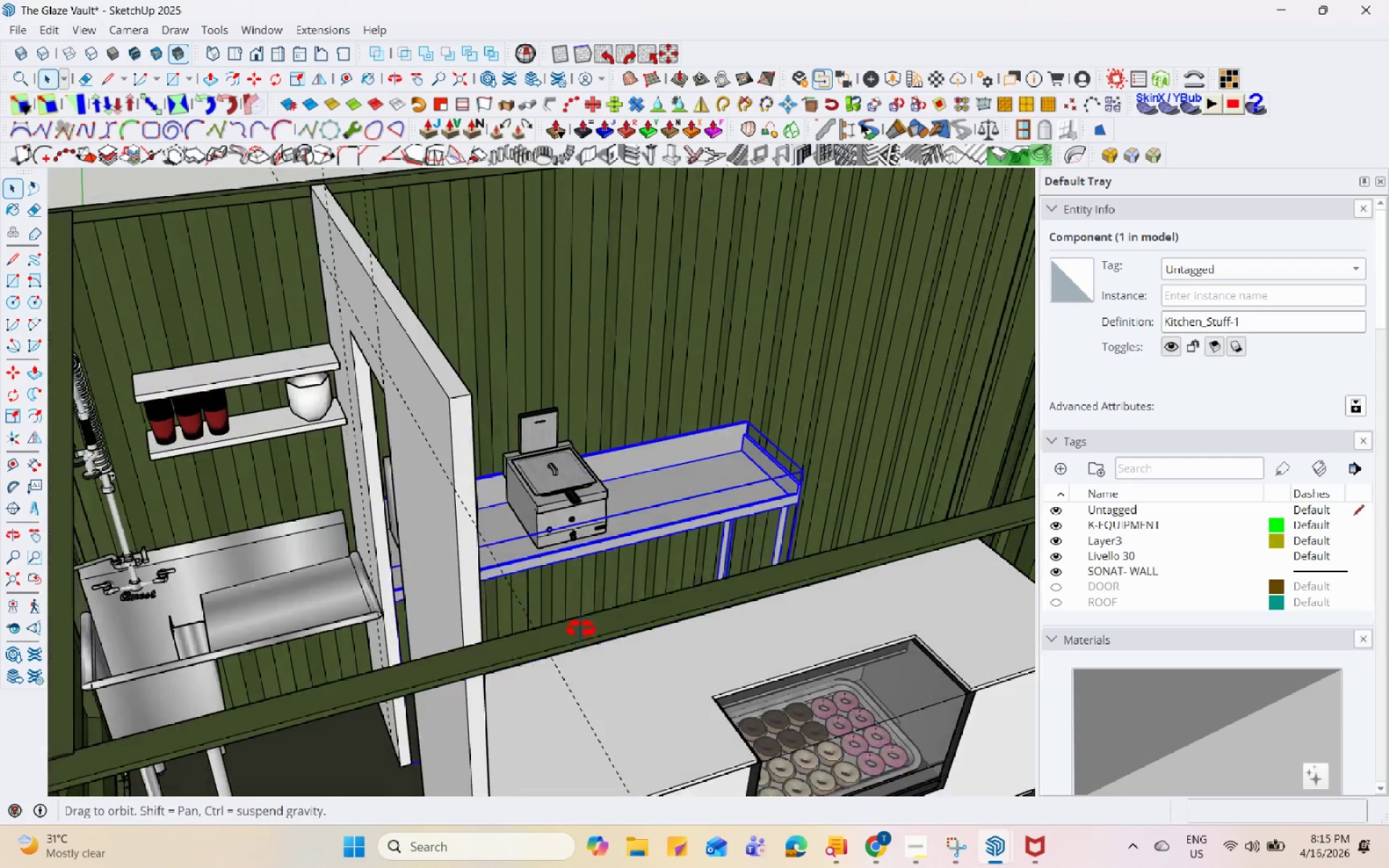 
scroll: coordinate [424, 511], scroll_direction: down, amount: 3.0
 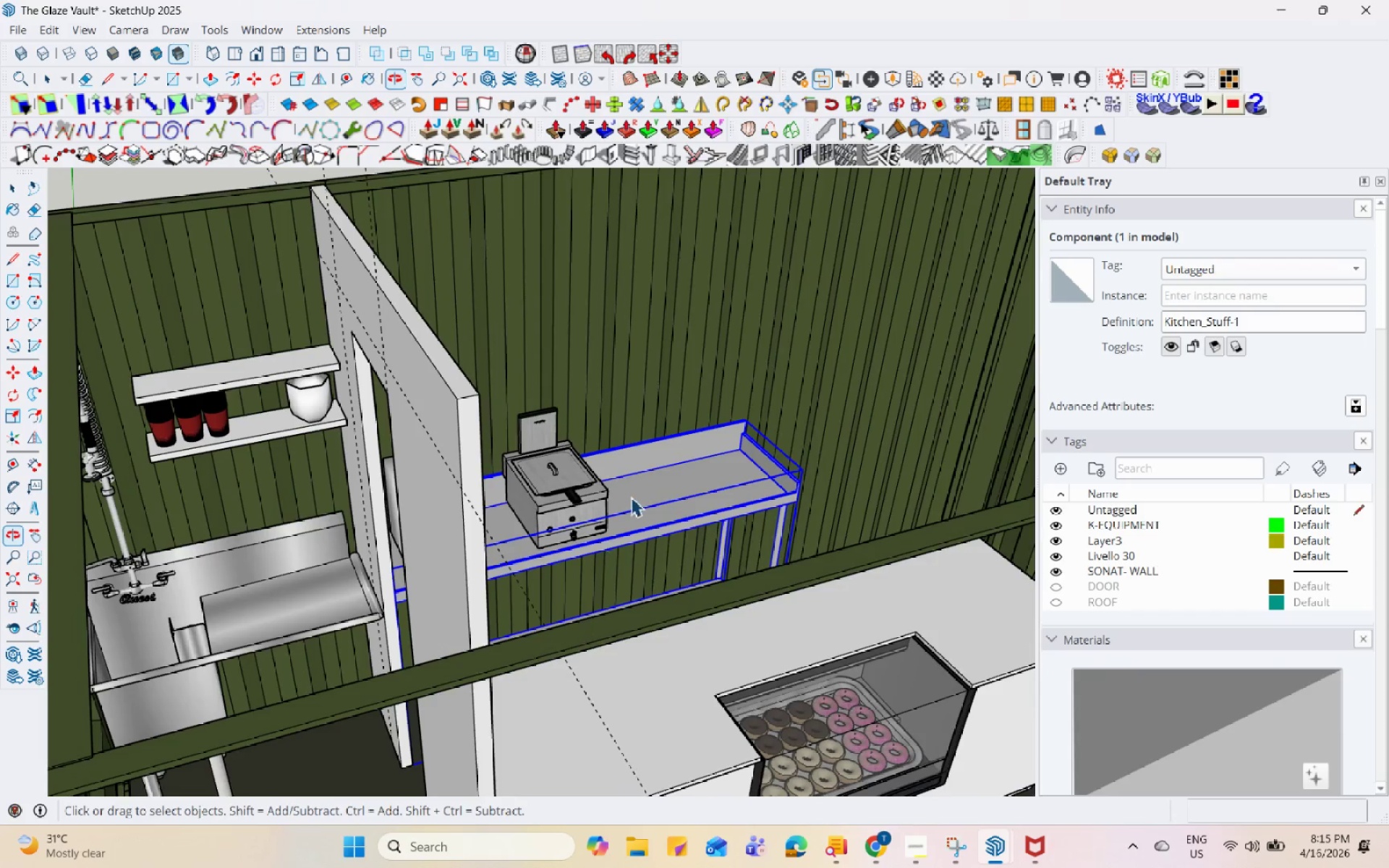 
left_click([633, 493])
 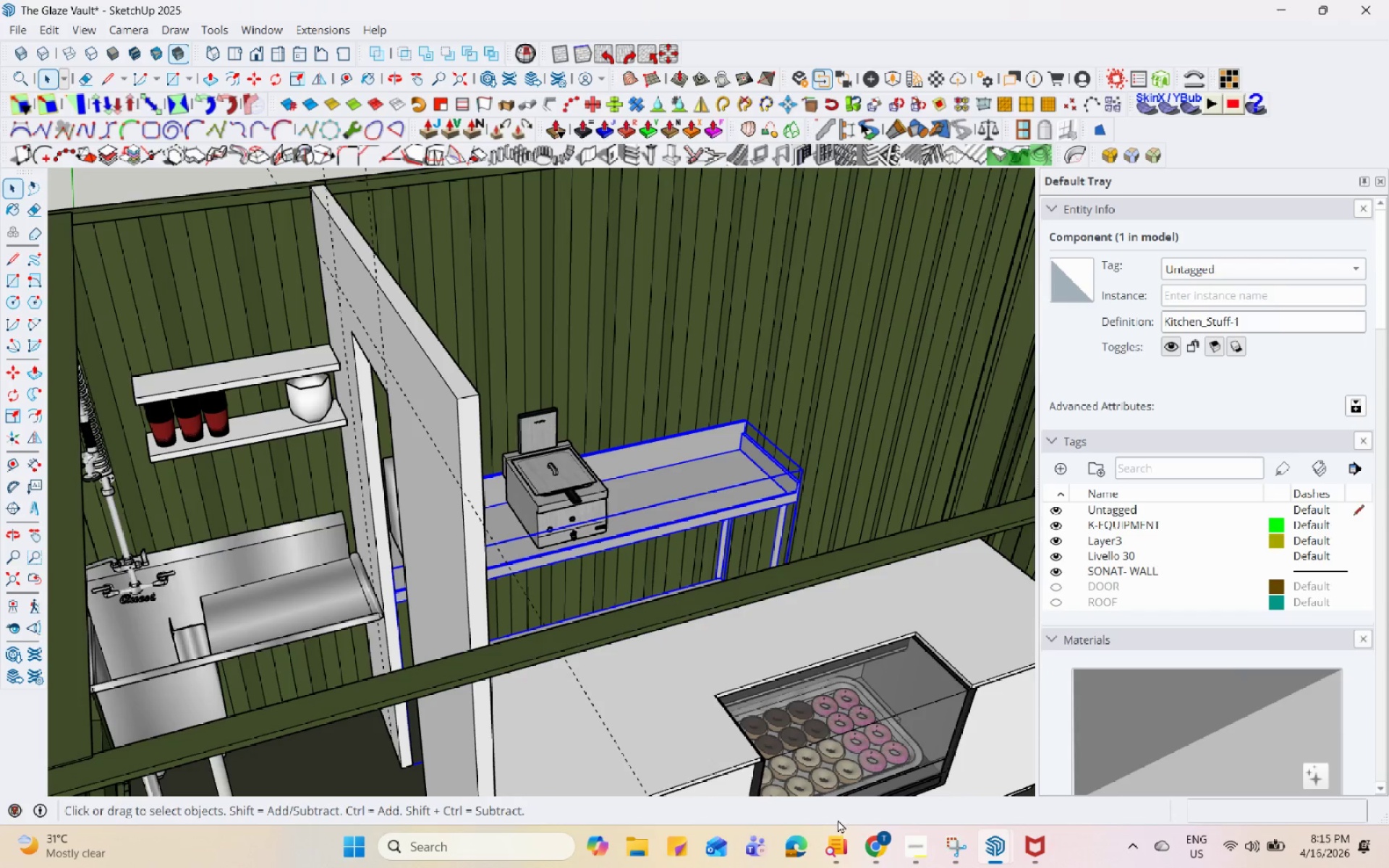 
left_click([872, 848])
 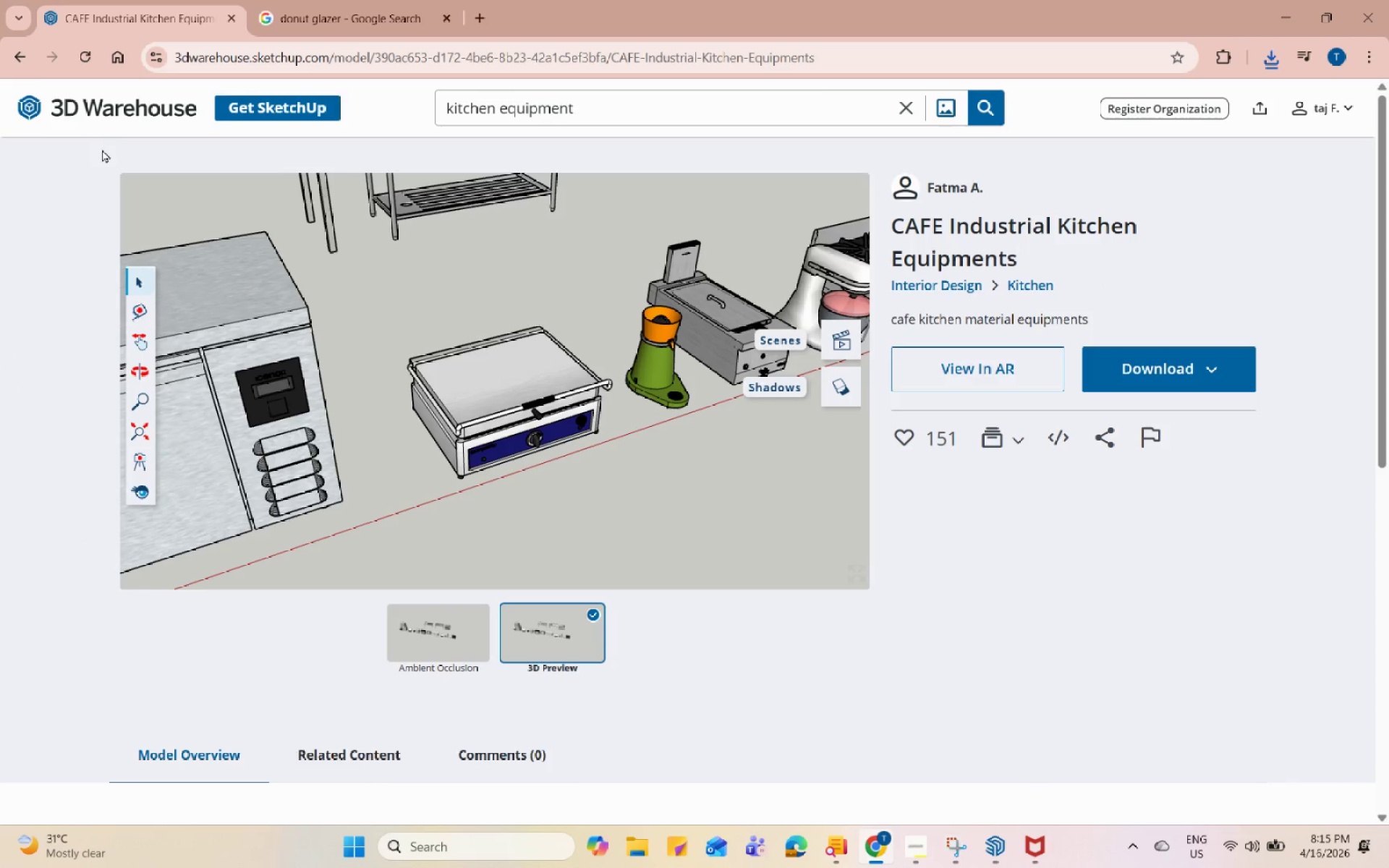 
left_click([23, 65])
 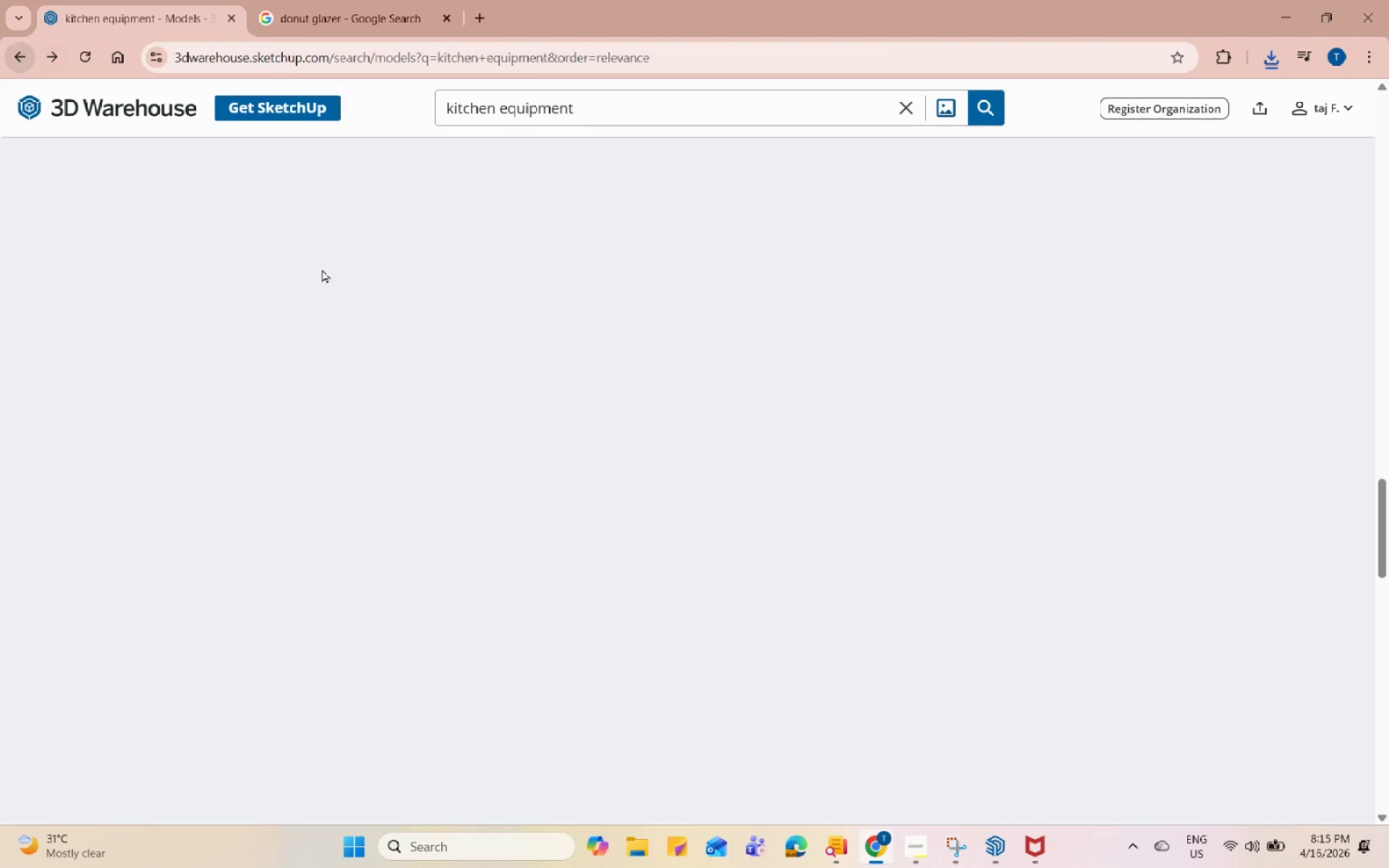 
scroll: coordinate [506, 490], scroll_direction: up, amount: 23.0
 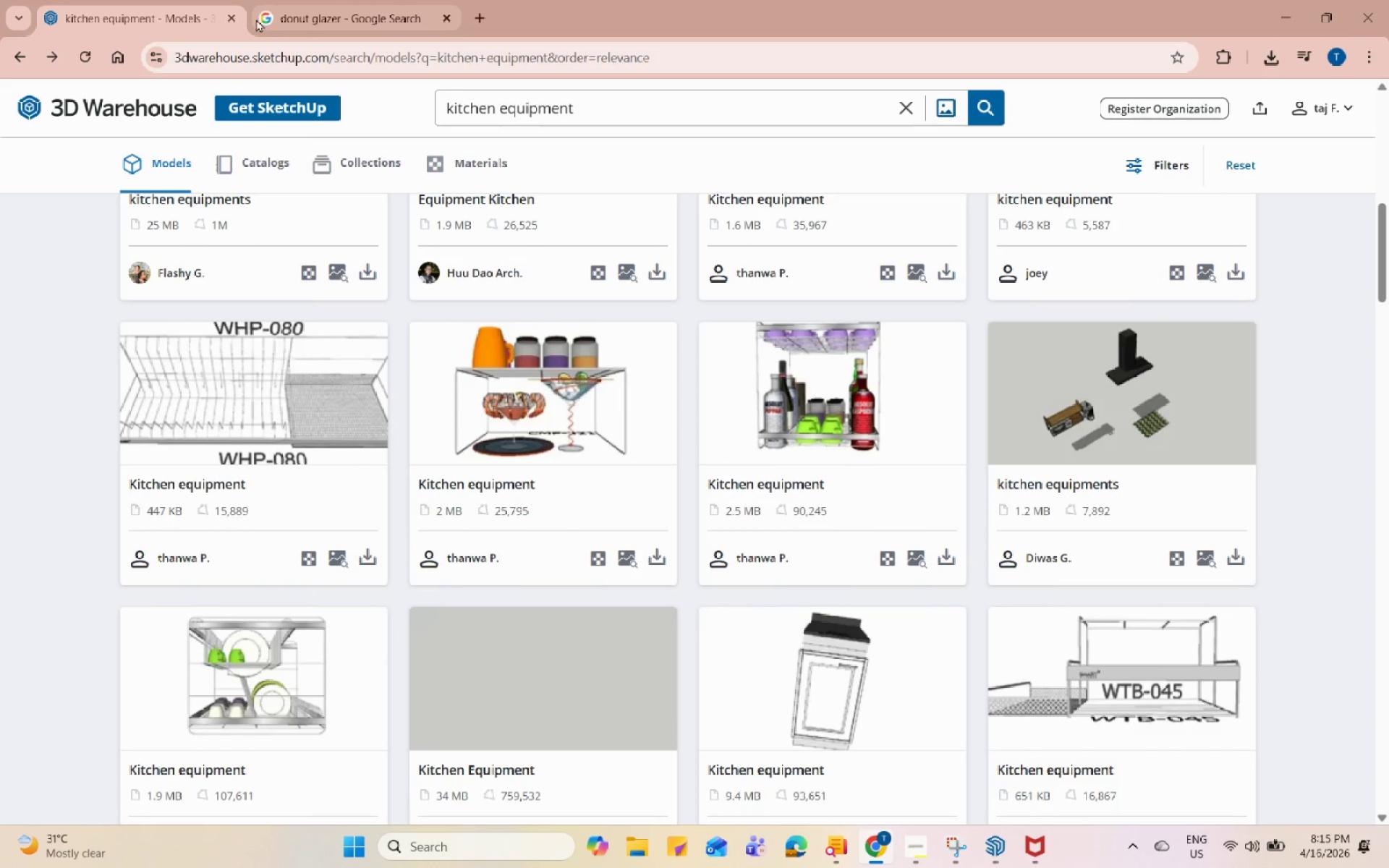 
right_click([178, 22])
 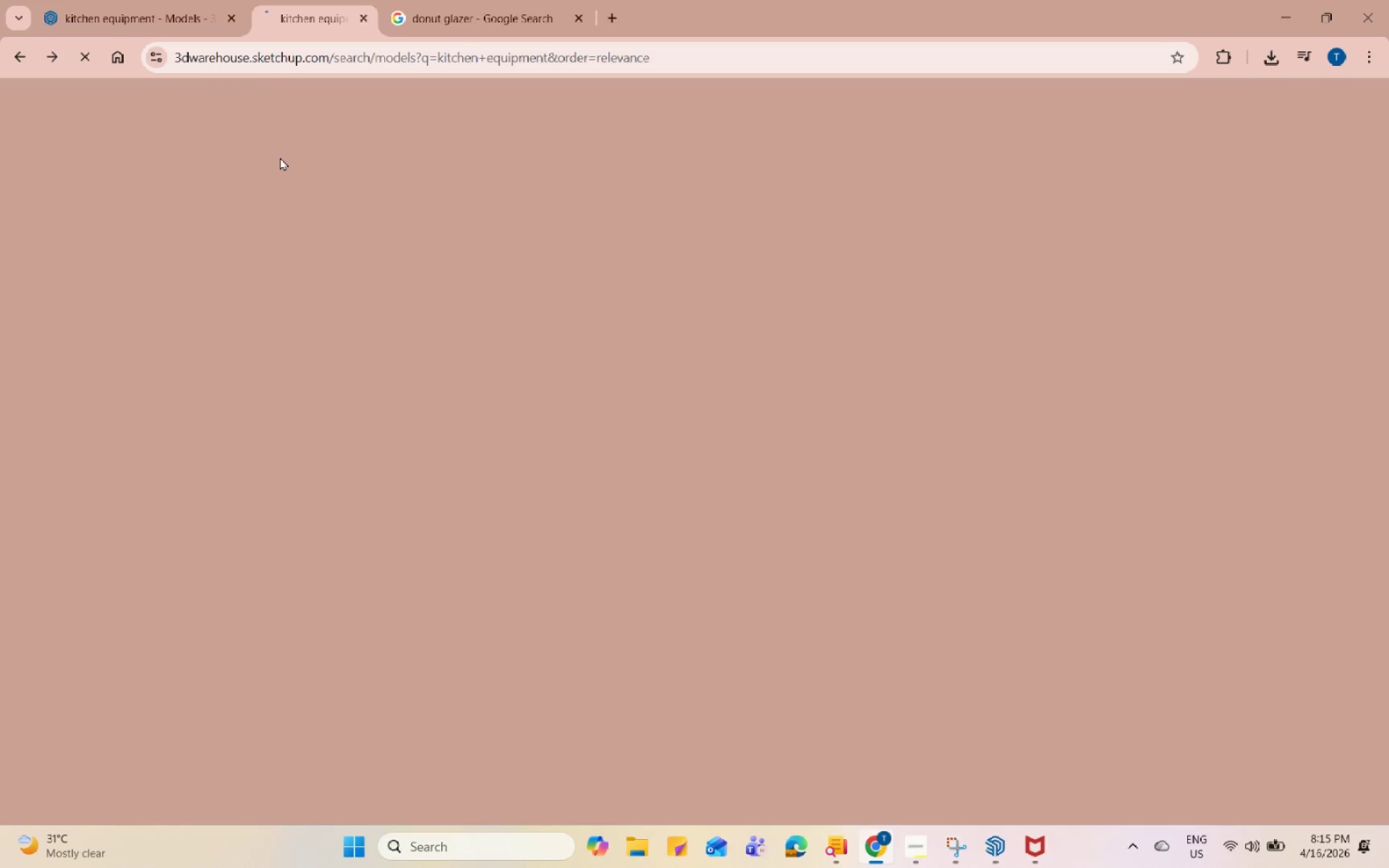 
double_click([362, 0])
 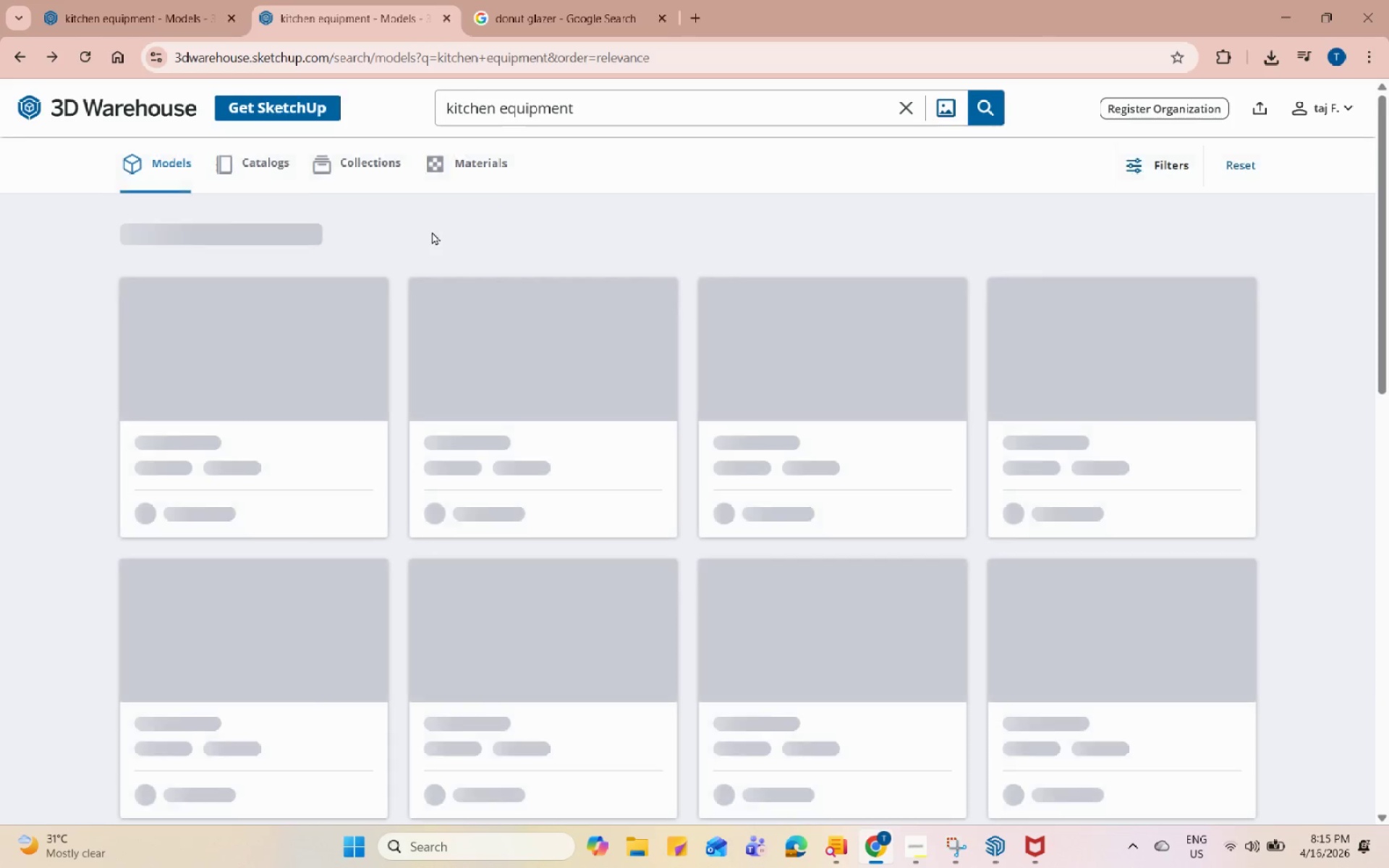 
double_click([563, 103])
 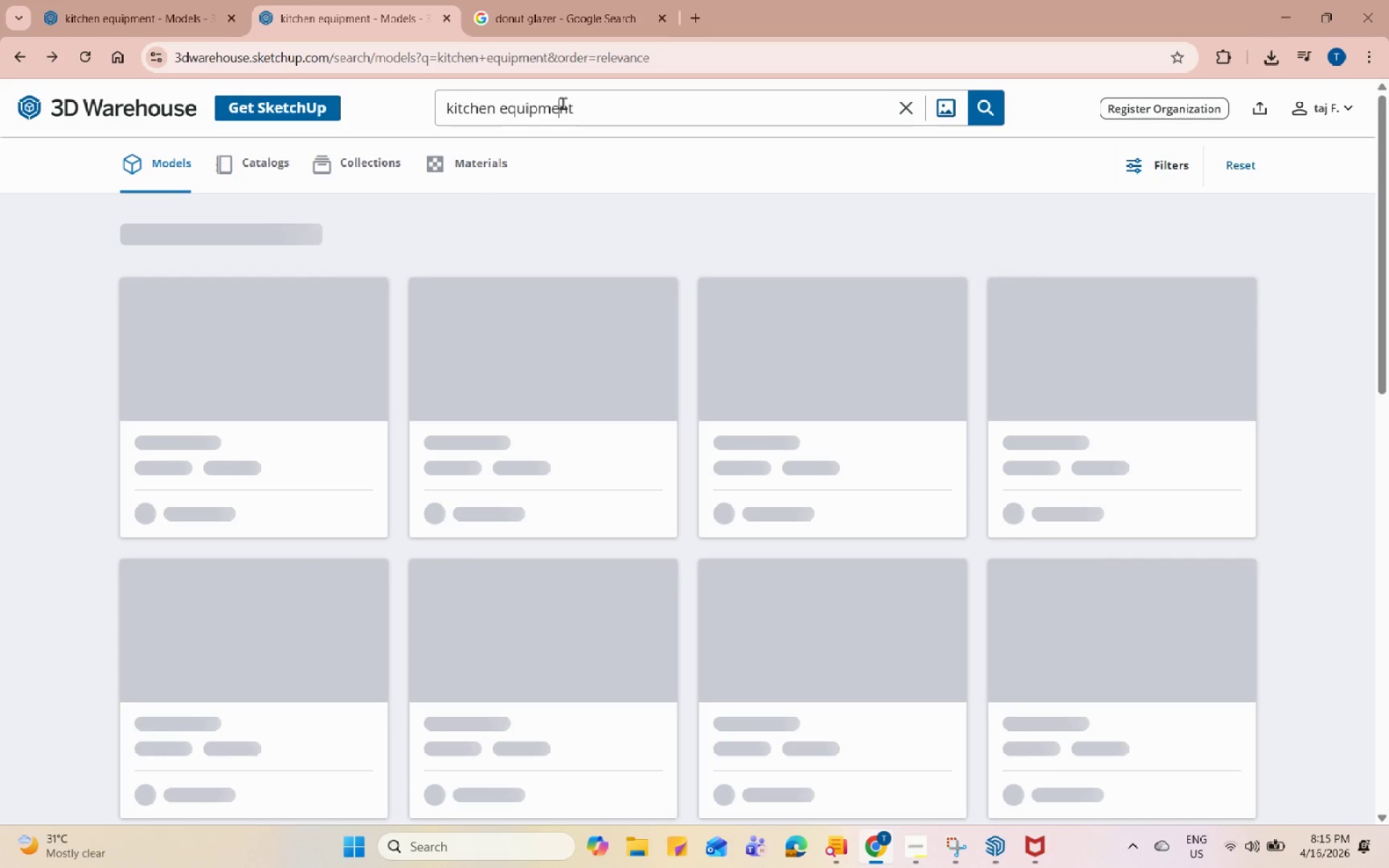 
triple_click([563, 103])
 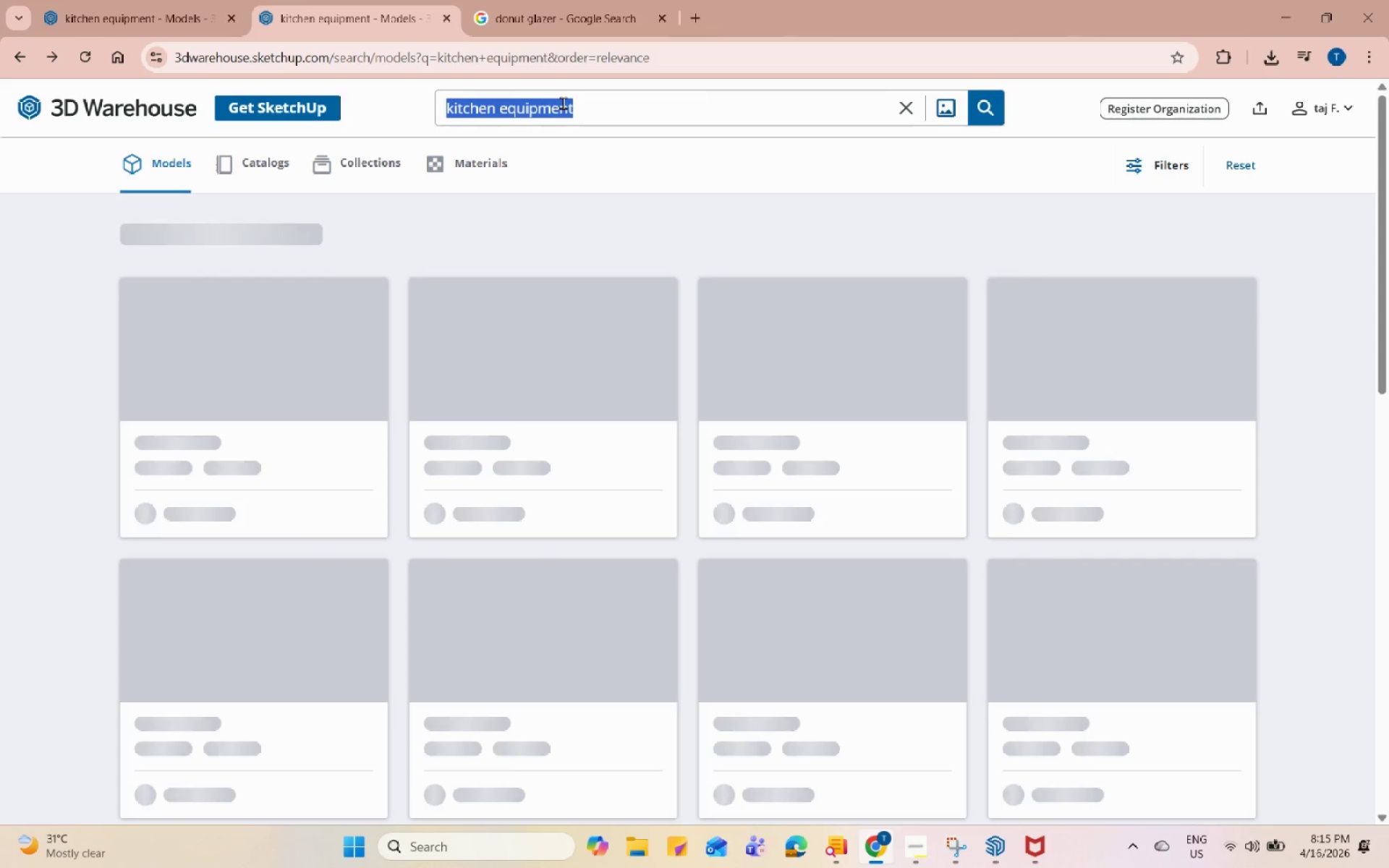 
type(stanless )
key(Backspace)
key(Backspace)
key(Backspace)
key(Backspace)
key(Backspace)
key(Backspace)
type(inless cup)
 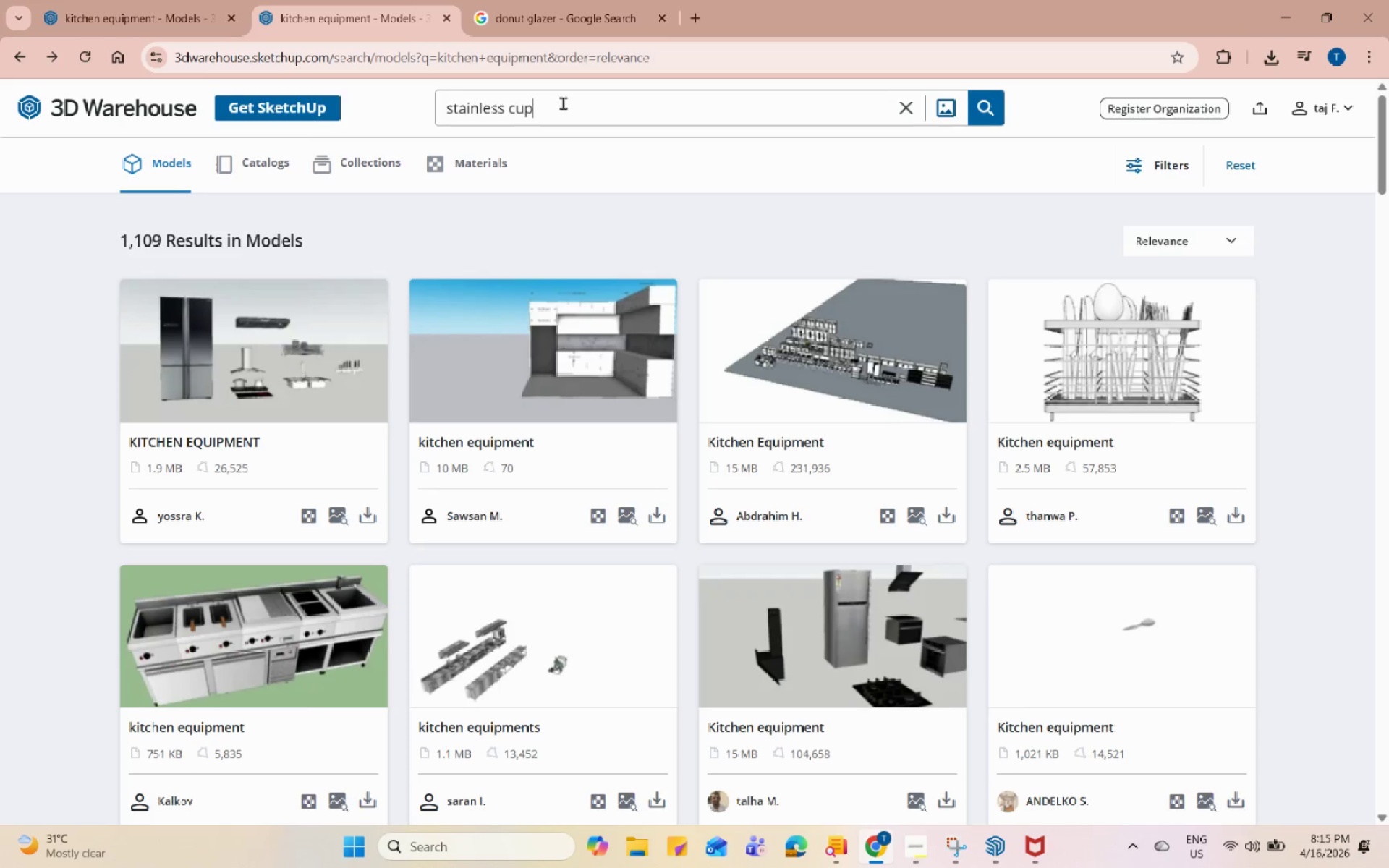 
key(Enter)
 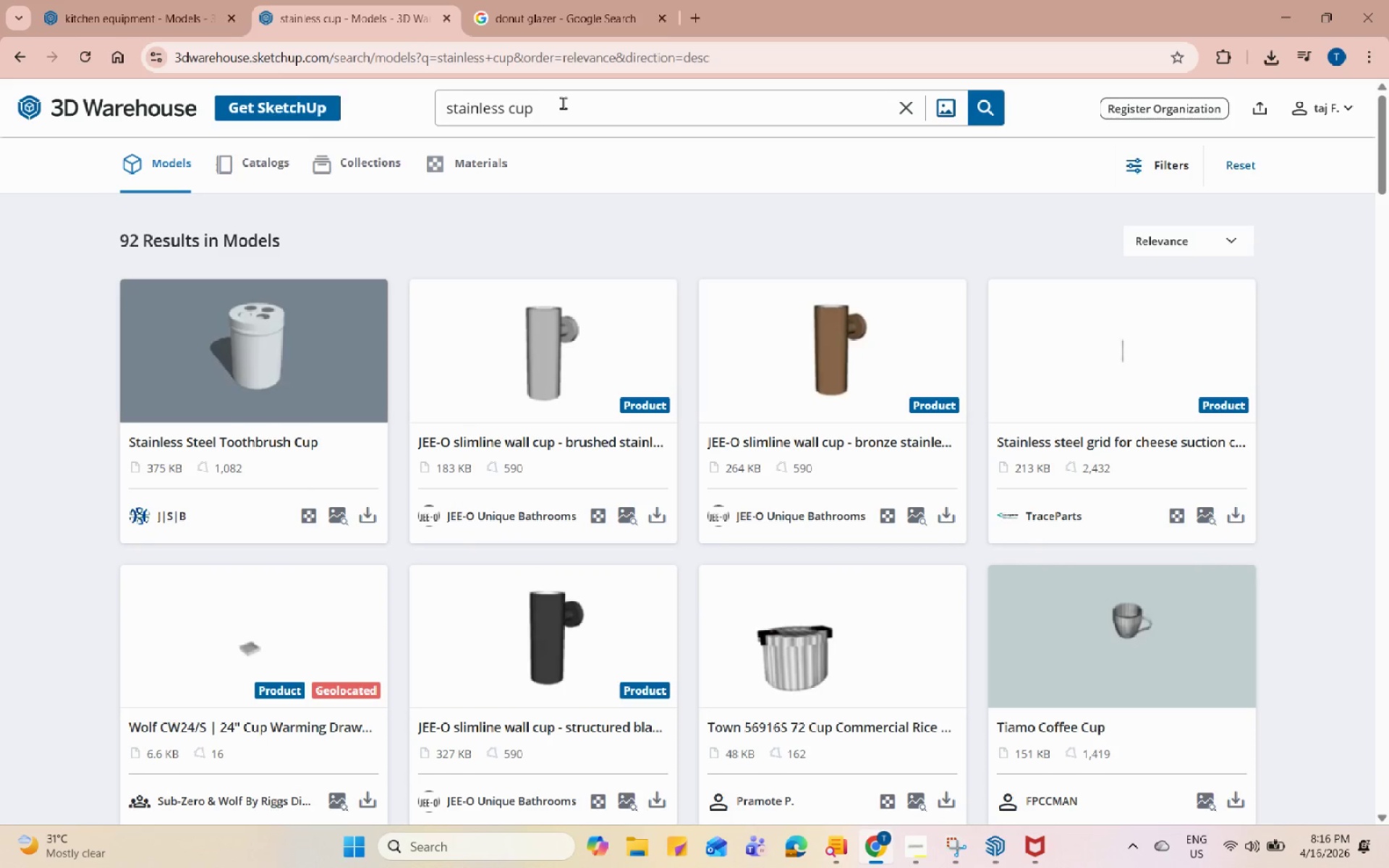 
scroll: coordinate [836, 489], scroll_direction: down, amount: 10.0
 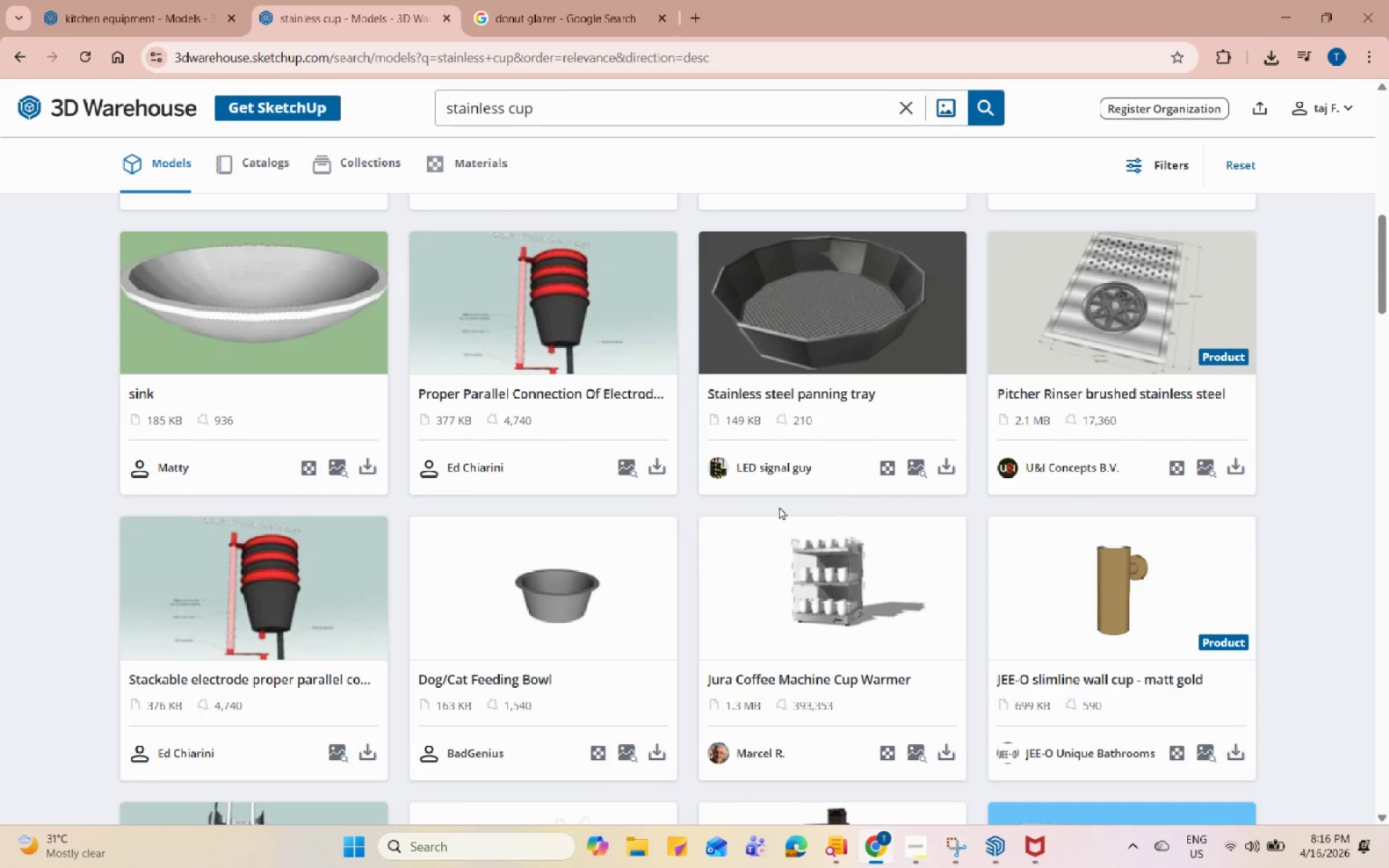 
scroll: coordinate [586, 565], scroll_direction: down, amount: 1.0
 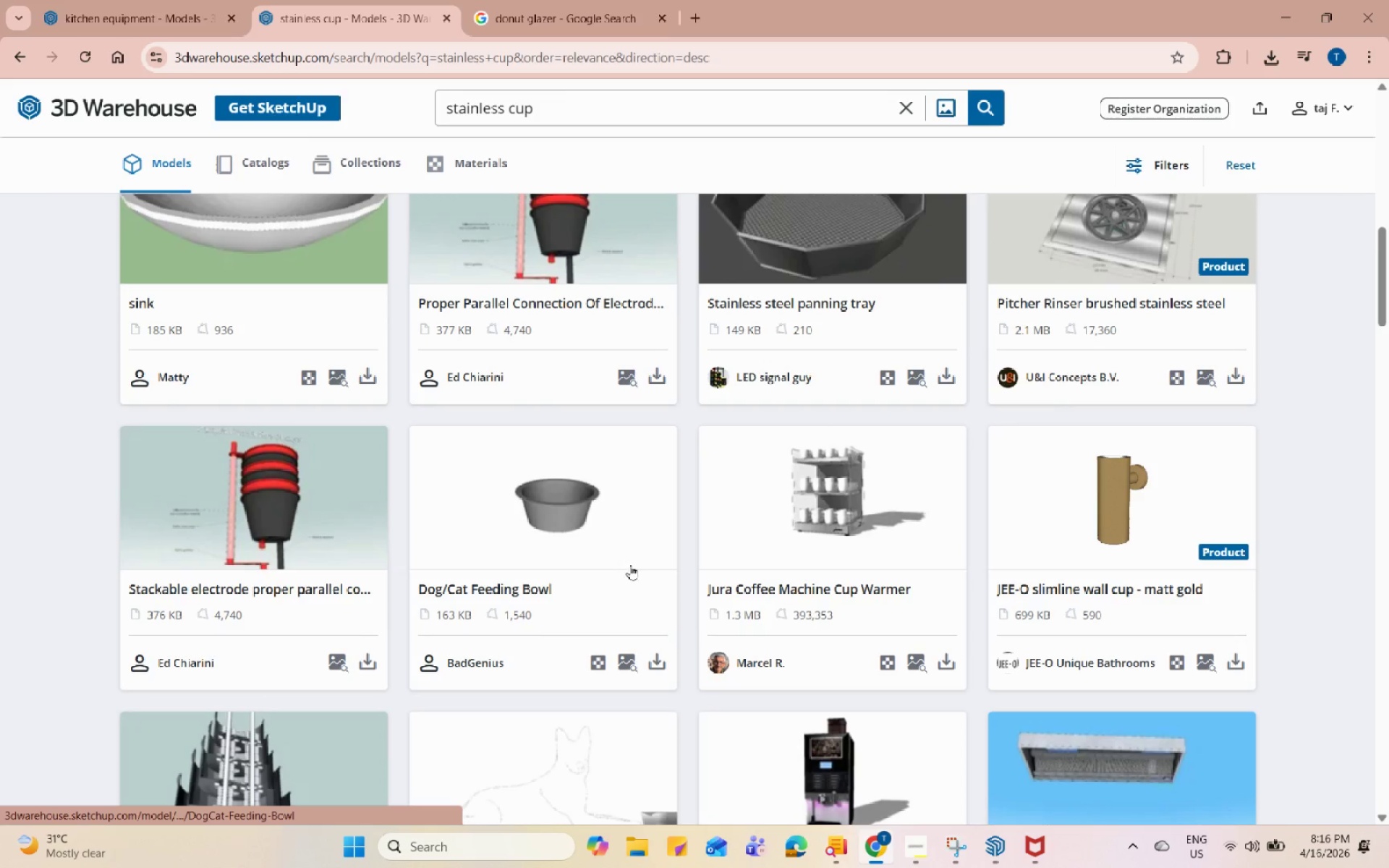 
scroll: coordinate [653, 562], scroll_direction: up, amount: 2.0
 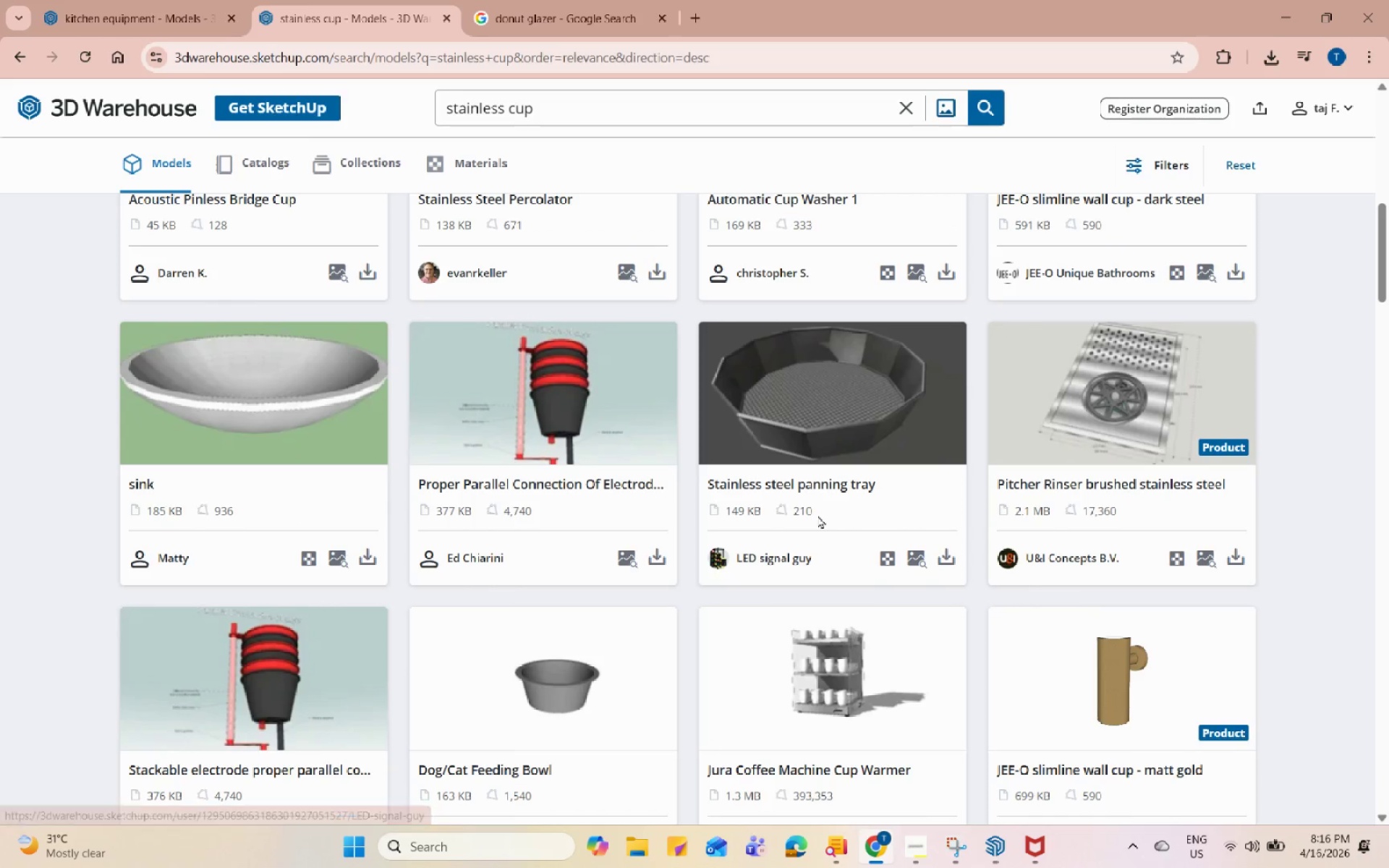 
scroll: coordinate [870, 459], scroll_direction: down, amount: 18.0
 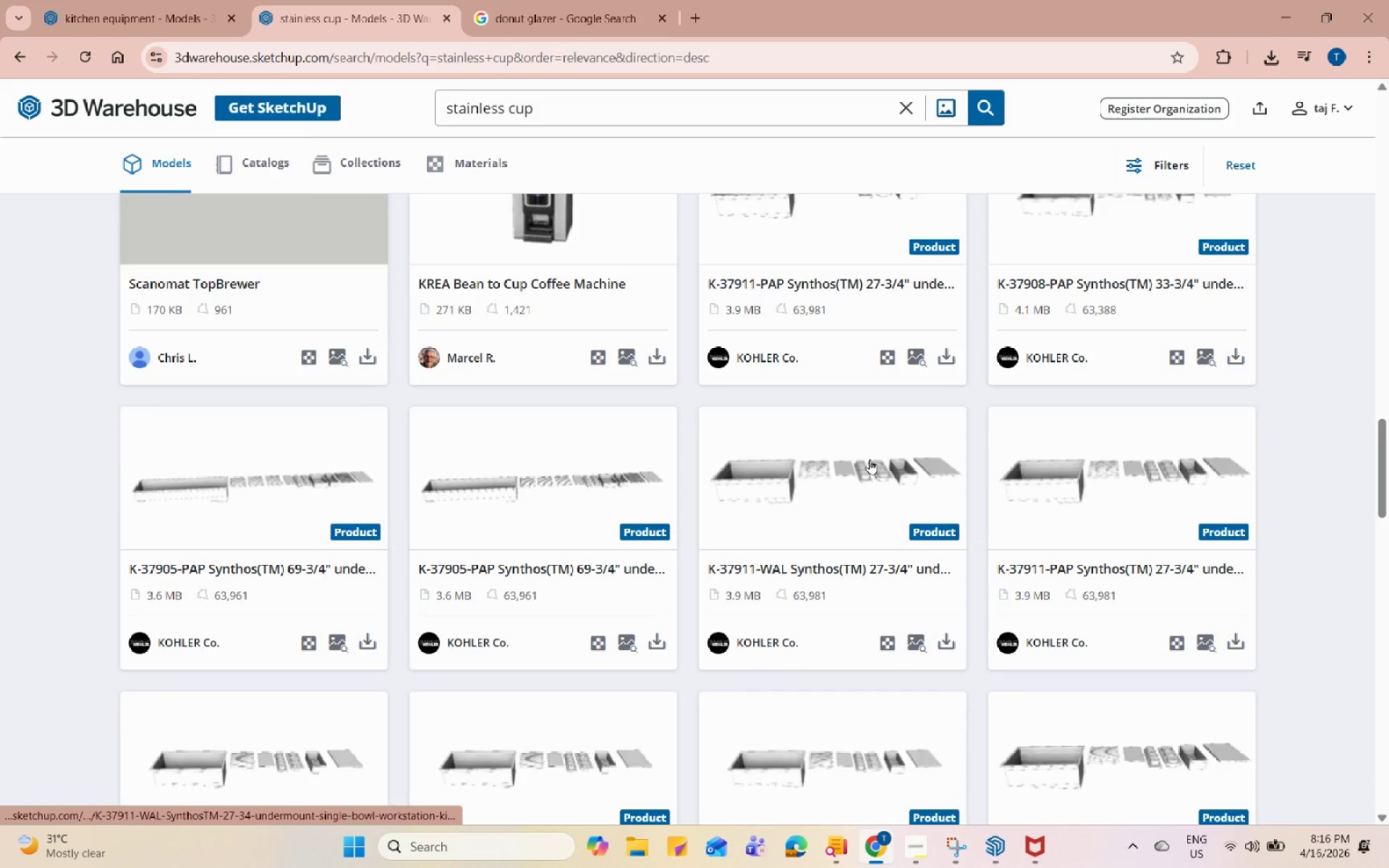 
scroll: coordinate [873, 460], scroll_direction: down, amount: 21.0
 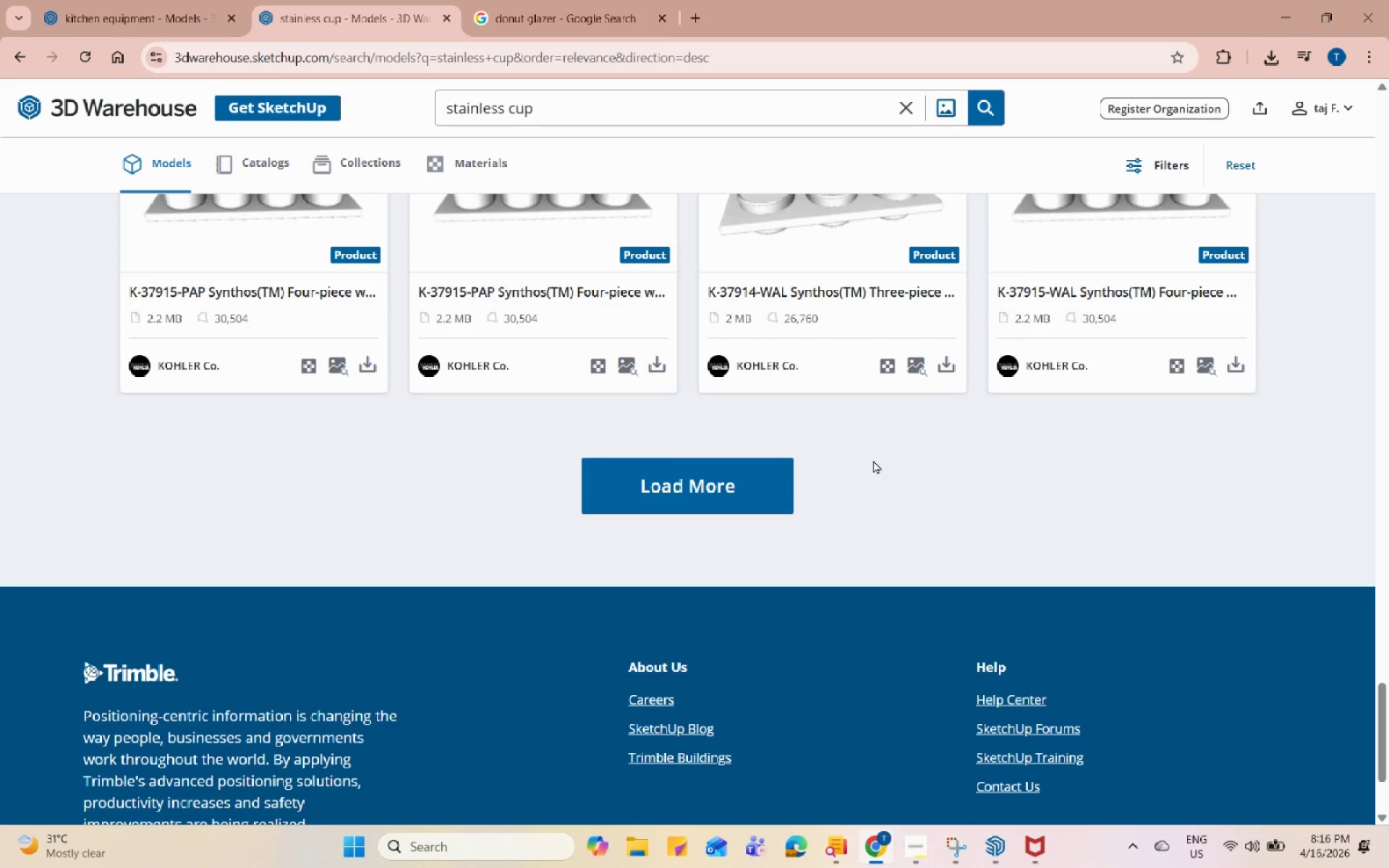 
scroll: coordinate [880, 456], scroll_direction: none, amount: 0.0
 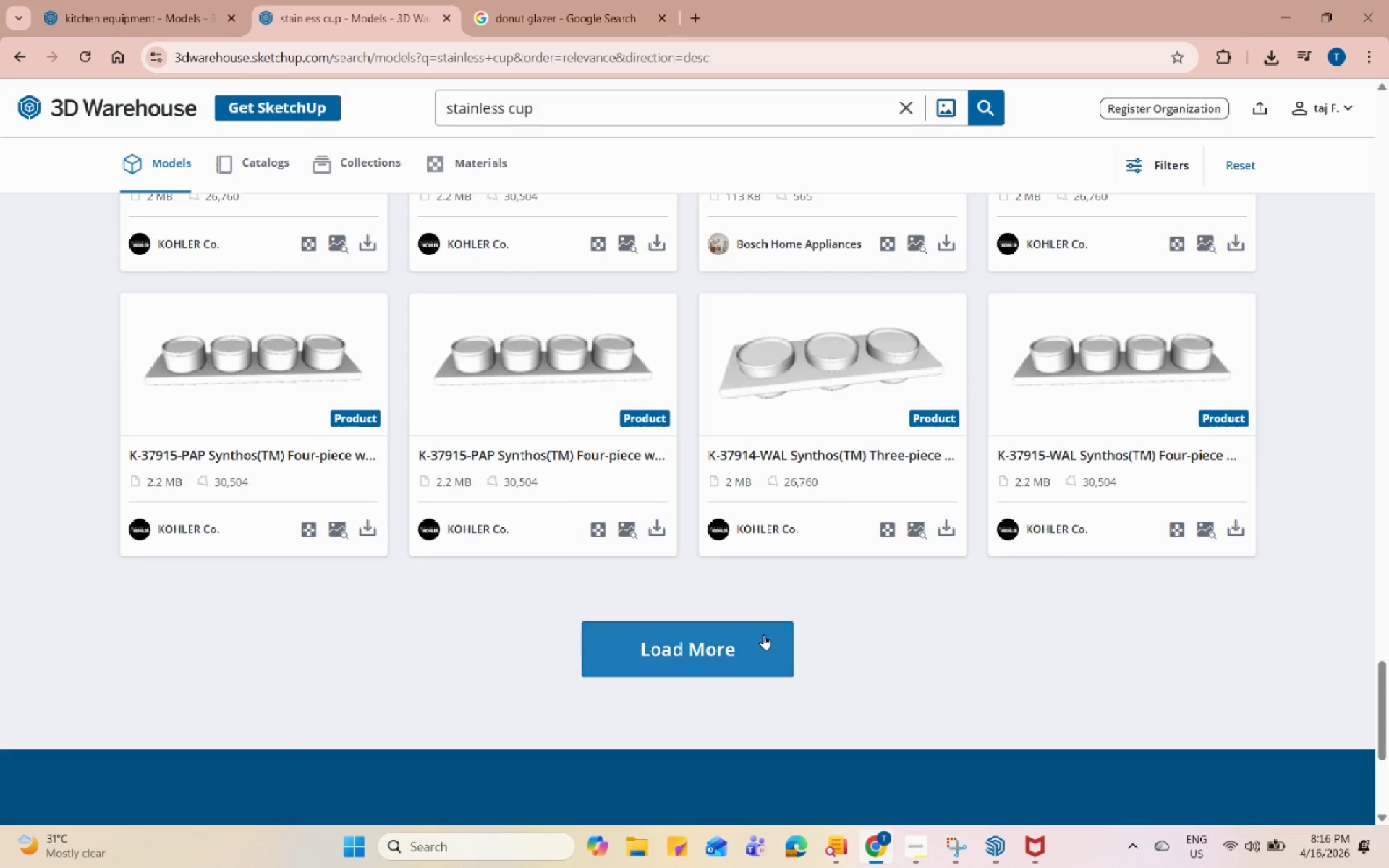 
left_click([754, 650])
 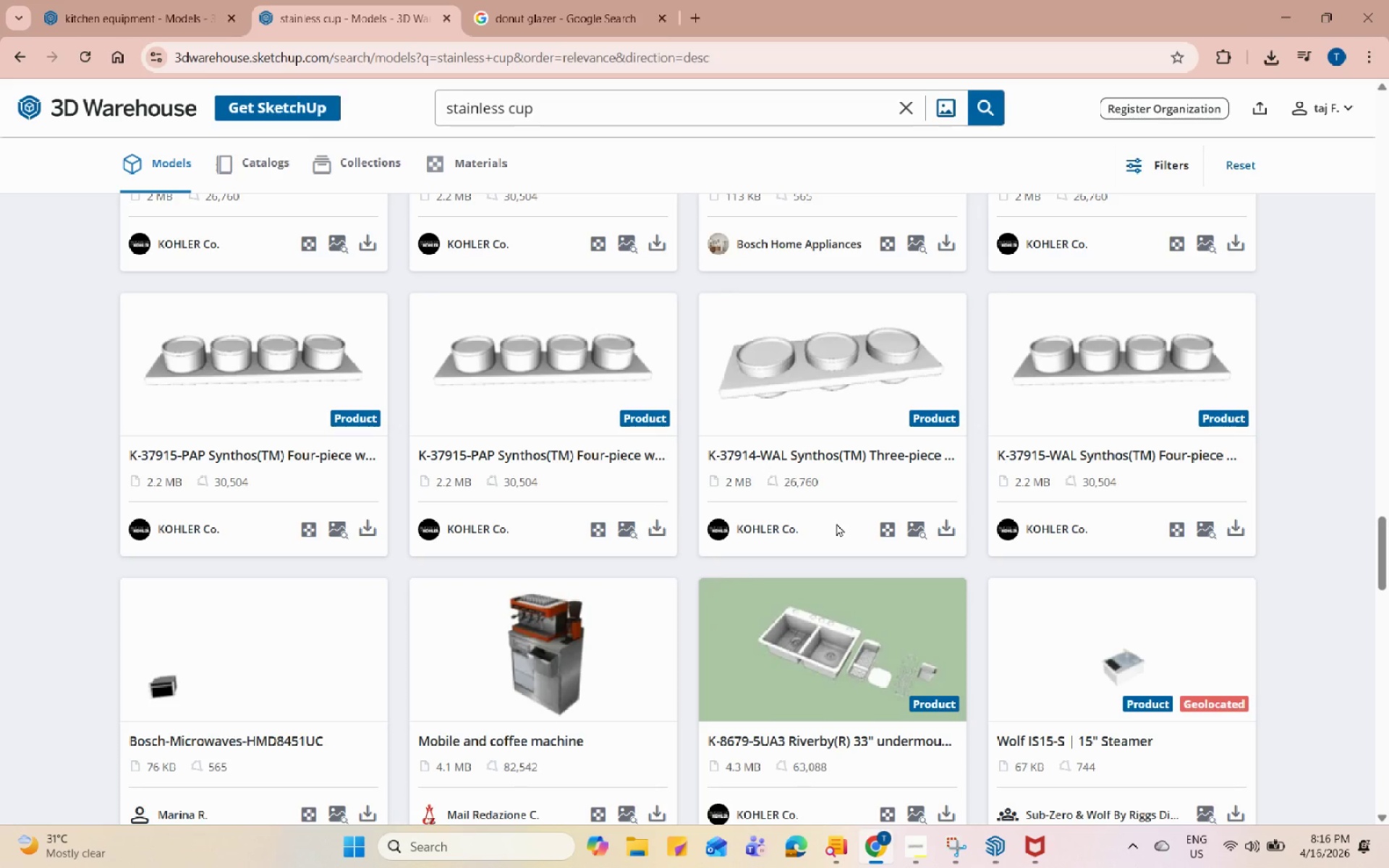 
wait(5.25)
 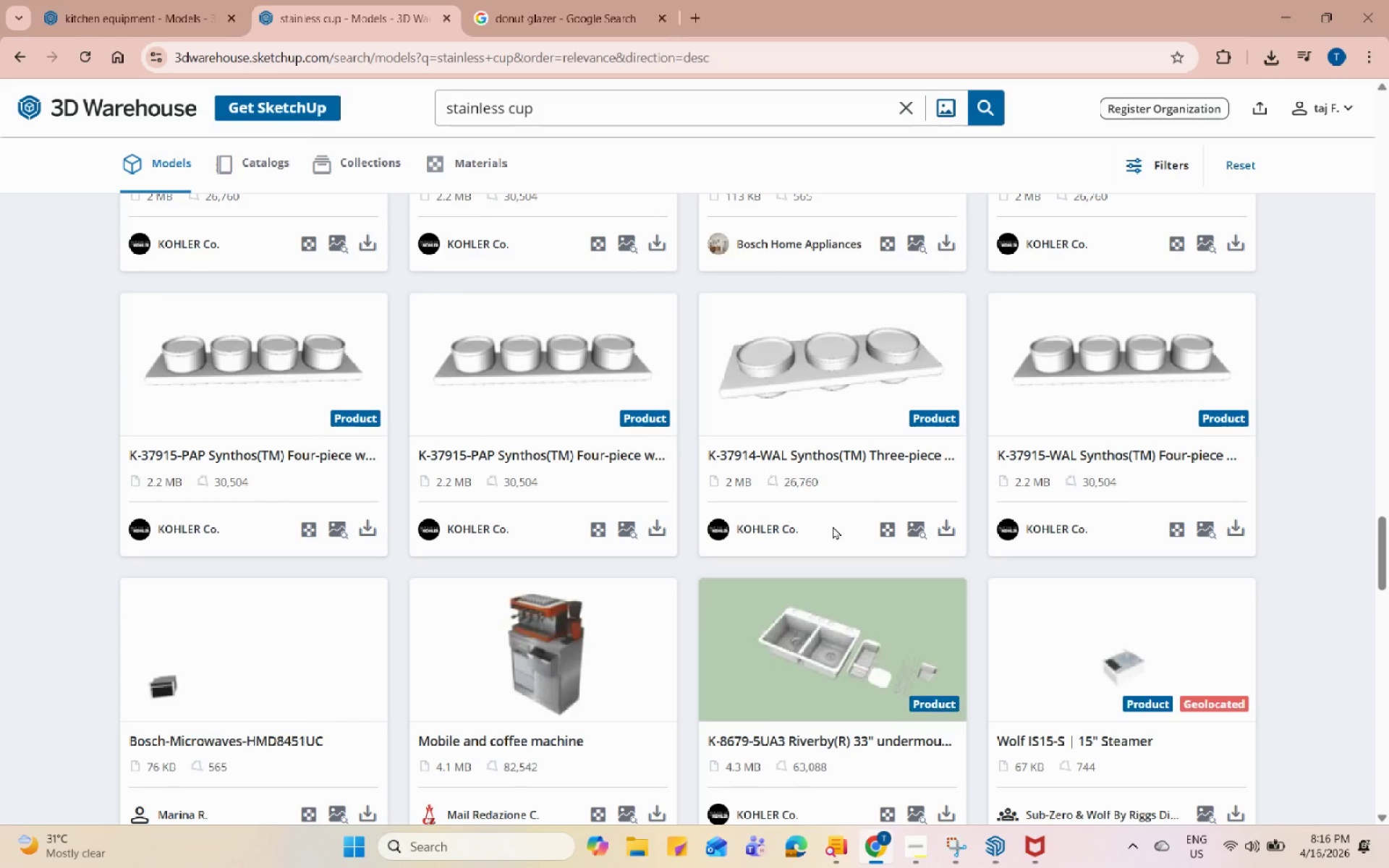 
scroll: coordinate [844, 514], scroll_direction: up, amount: 69.0
 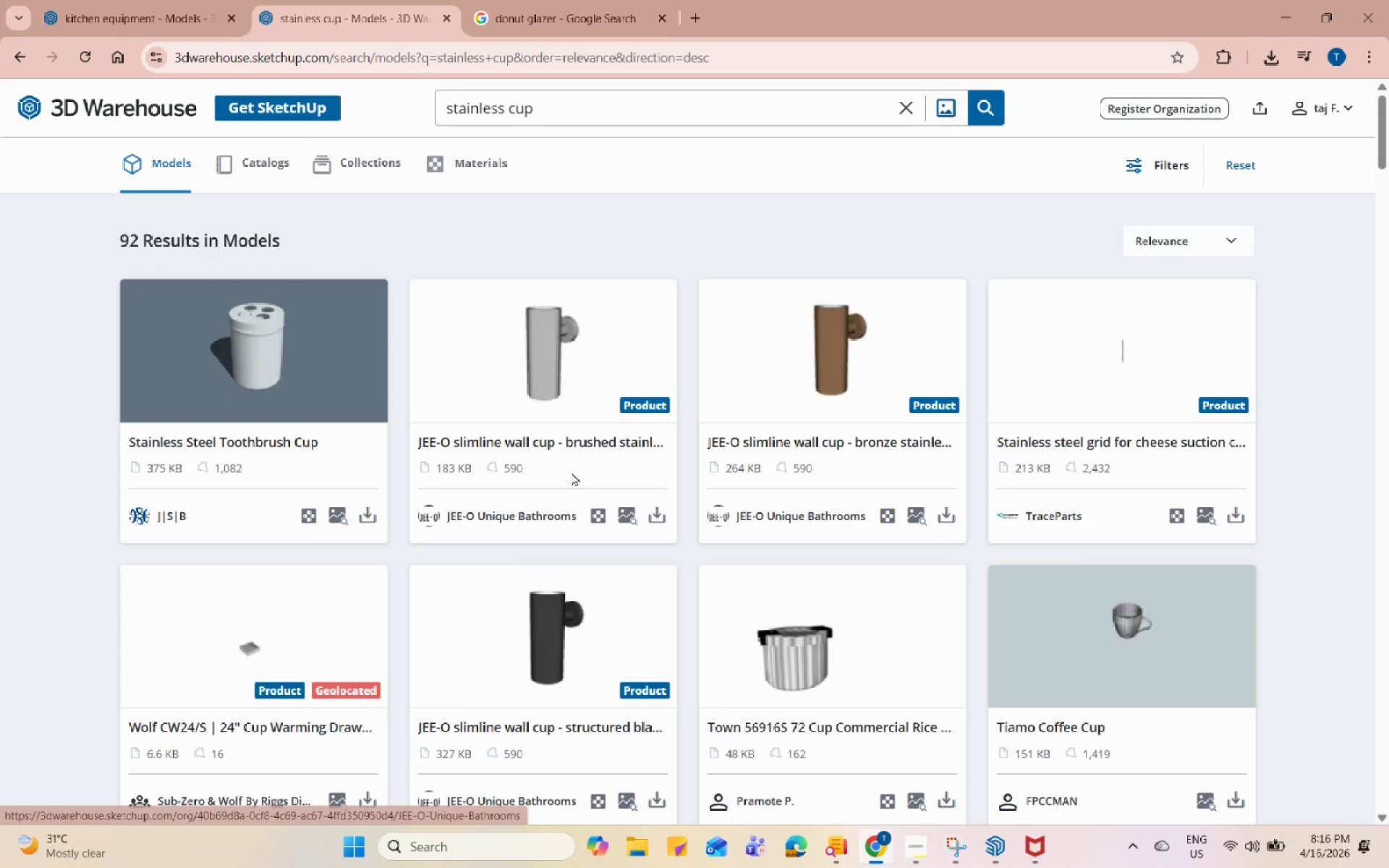 
scroll: coordinate [1139, 575], scroll_direction: down, amount: 12.0
 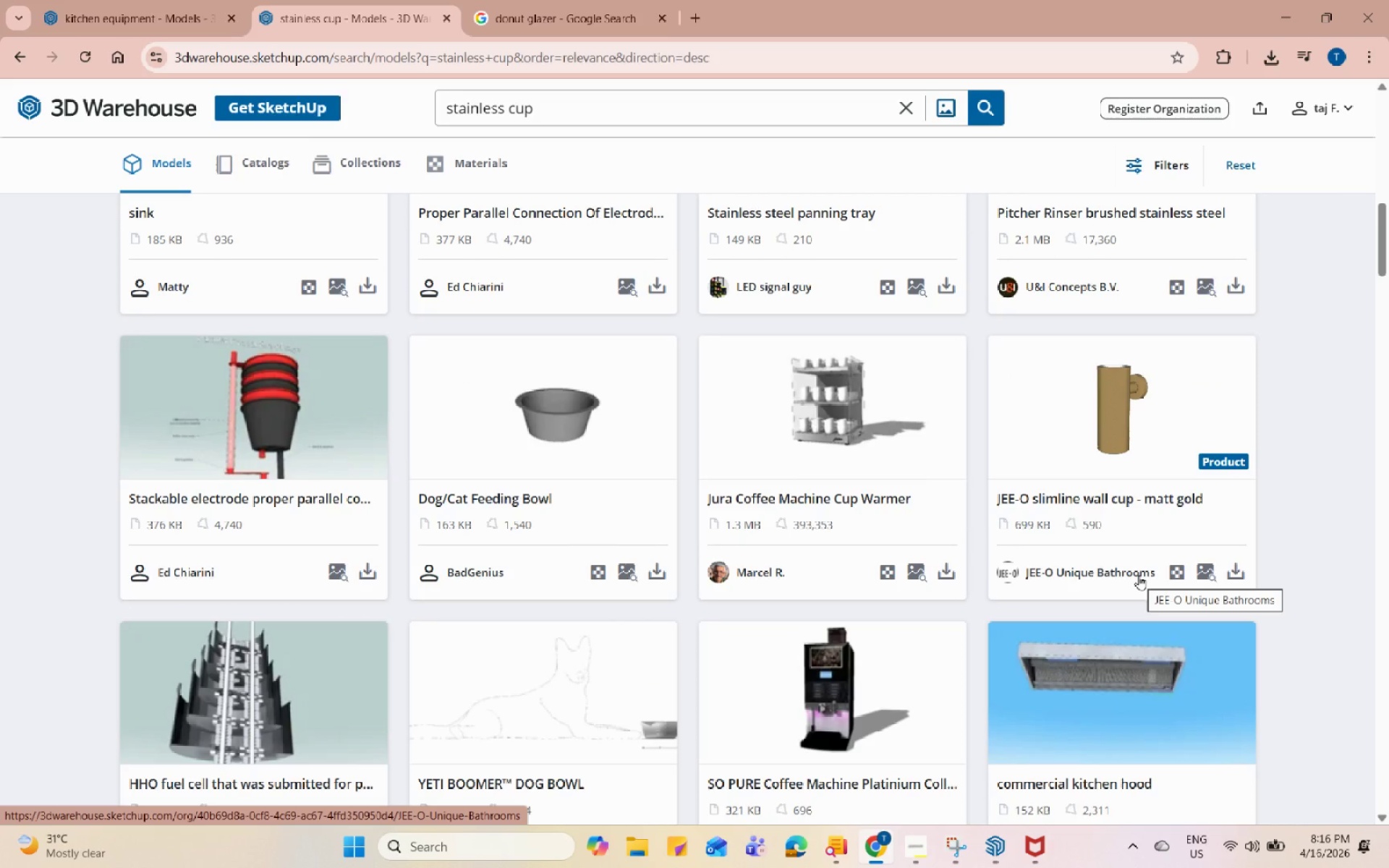 
scroll: coordinate [1140, 574], scroll_direction: down, amount: 20.0
 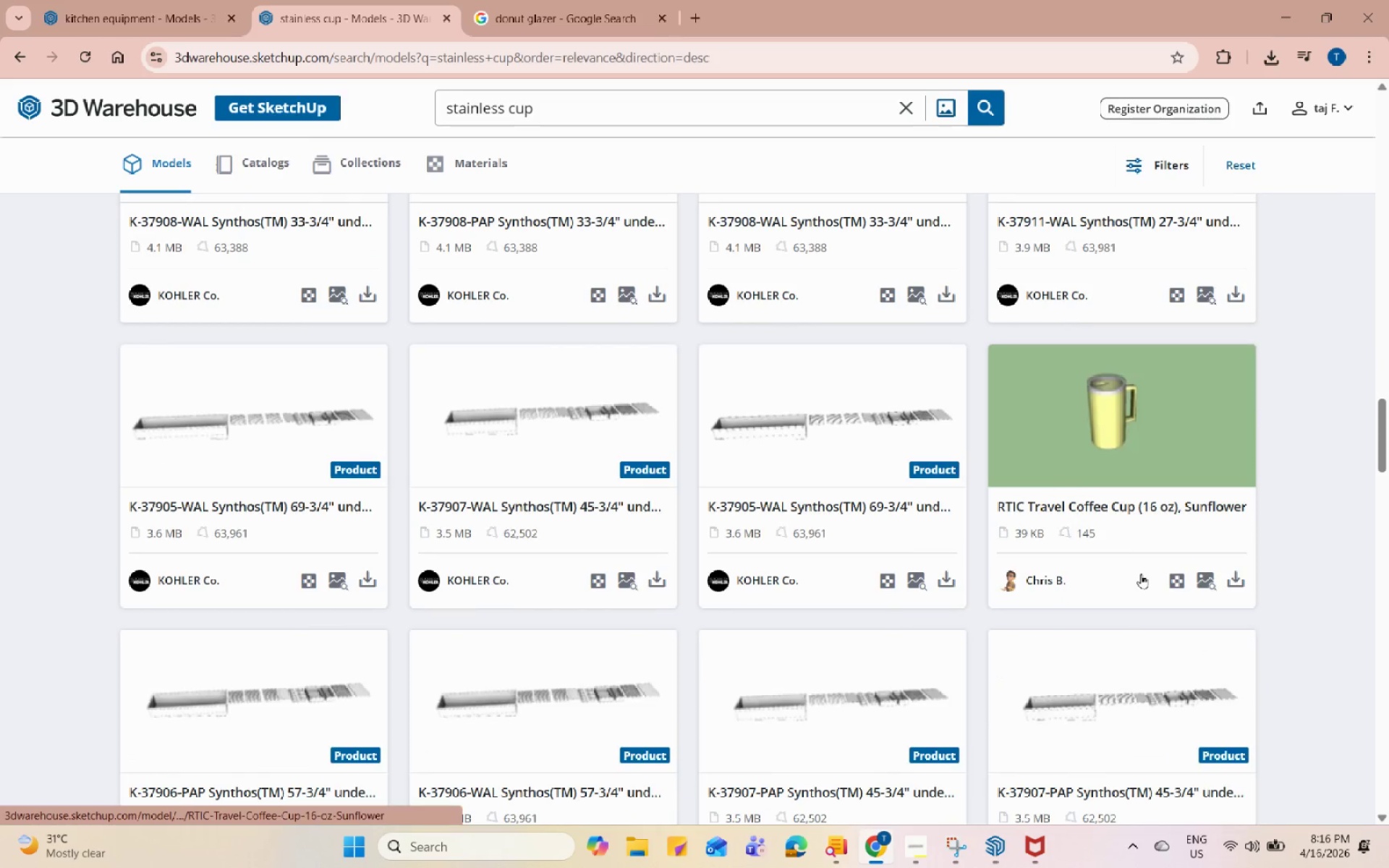 
scroll: coordinate [1144, 574], scroll_direction: down, amount: 19.0
 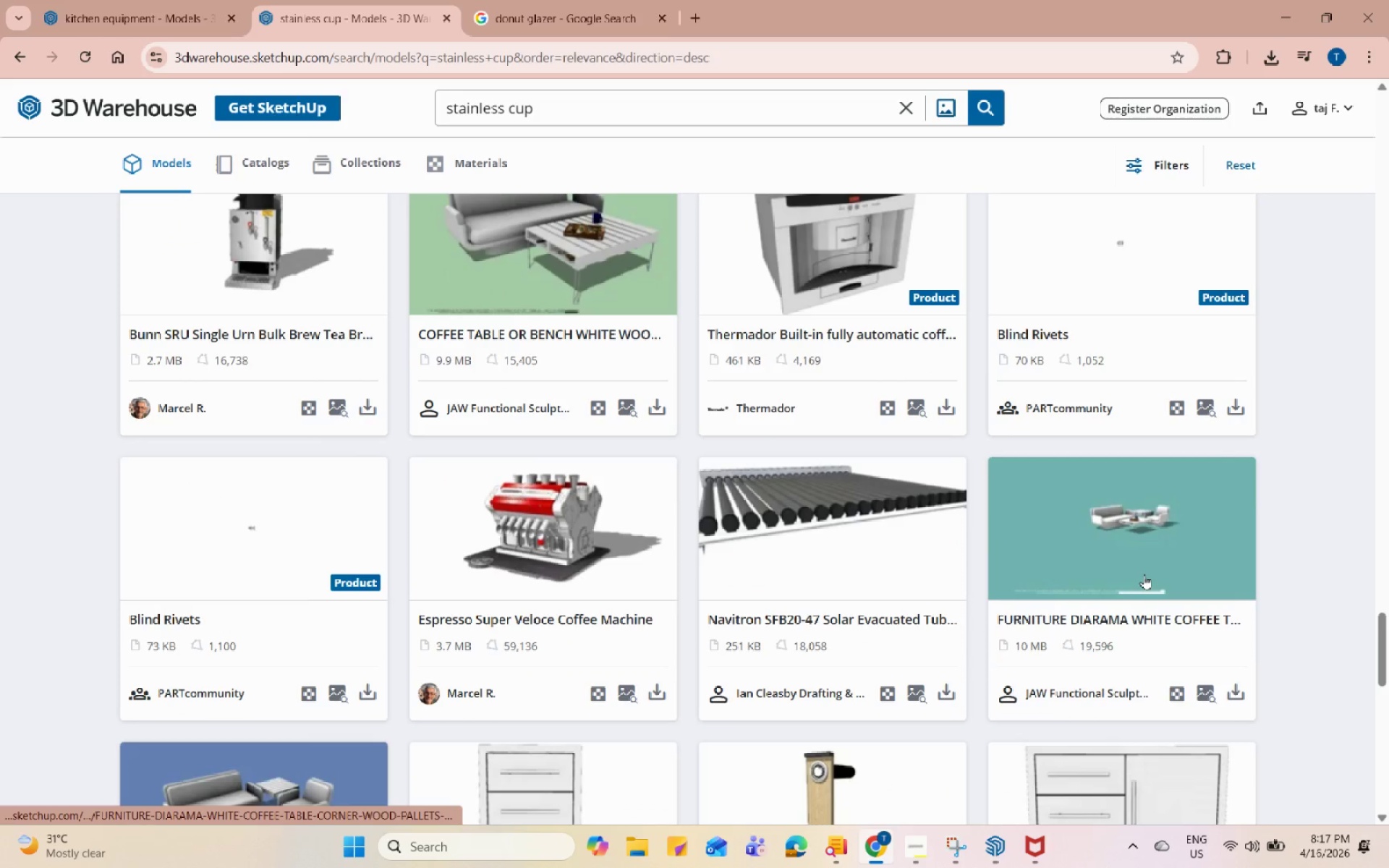 
scroll: coordinate [1144, 574], scroll_direction: down, amount: 4.0
 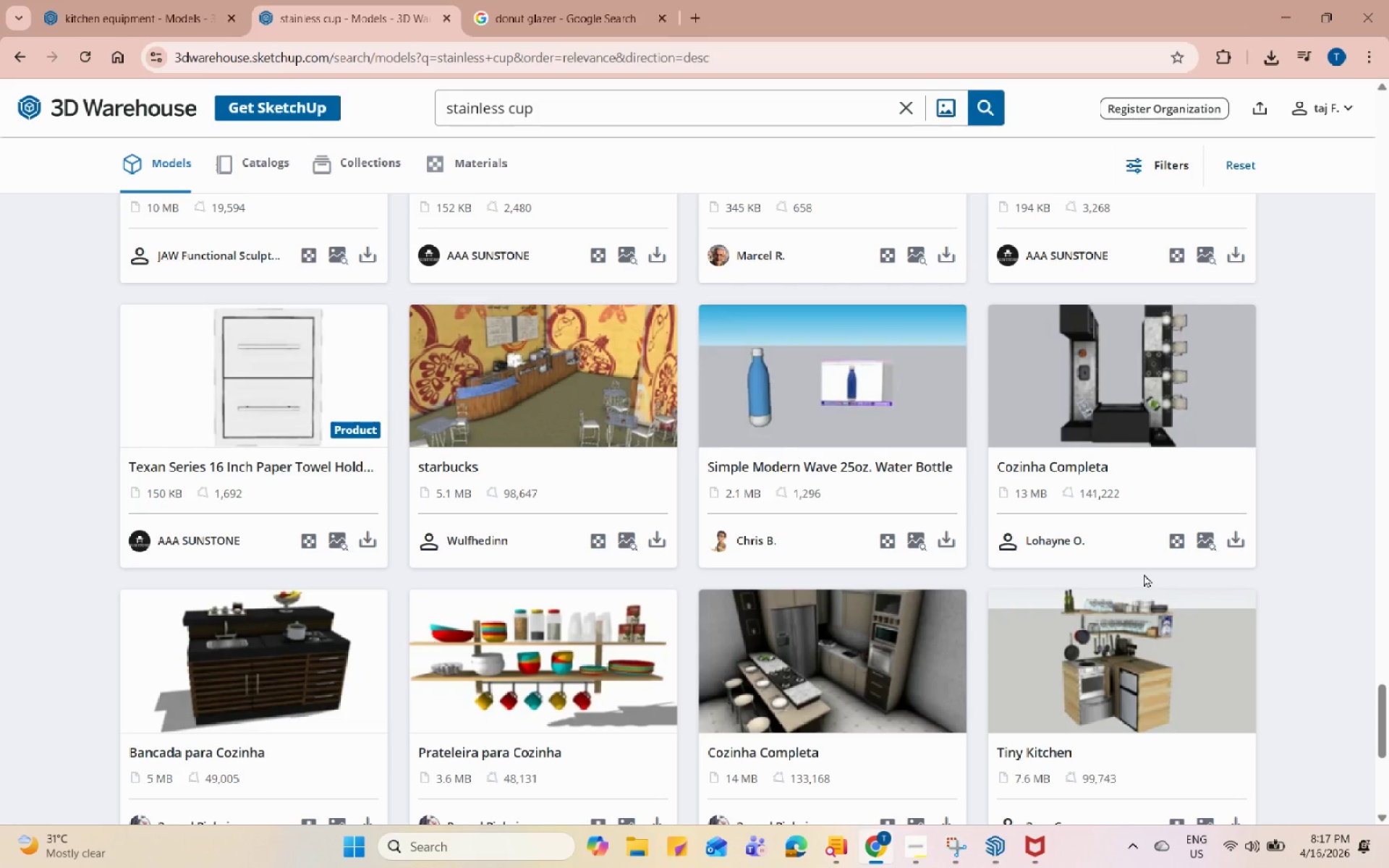 
wait(7.56)
 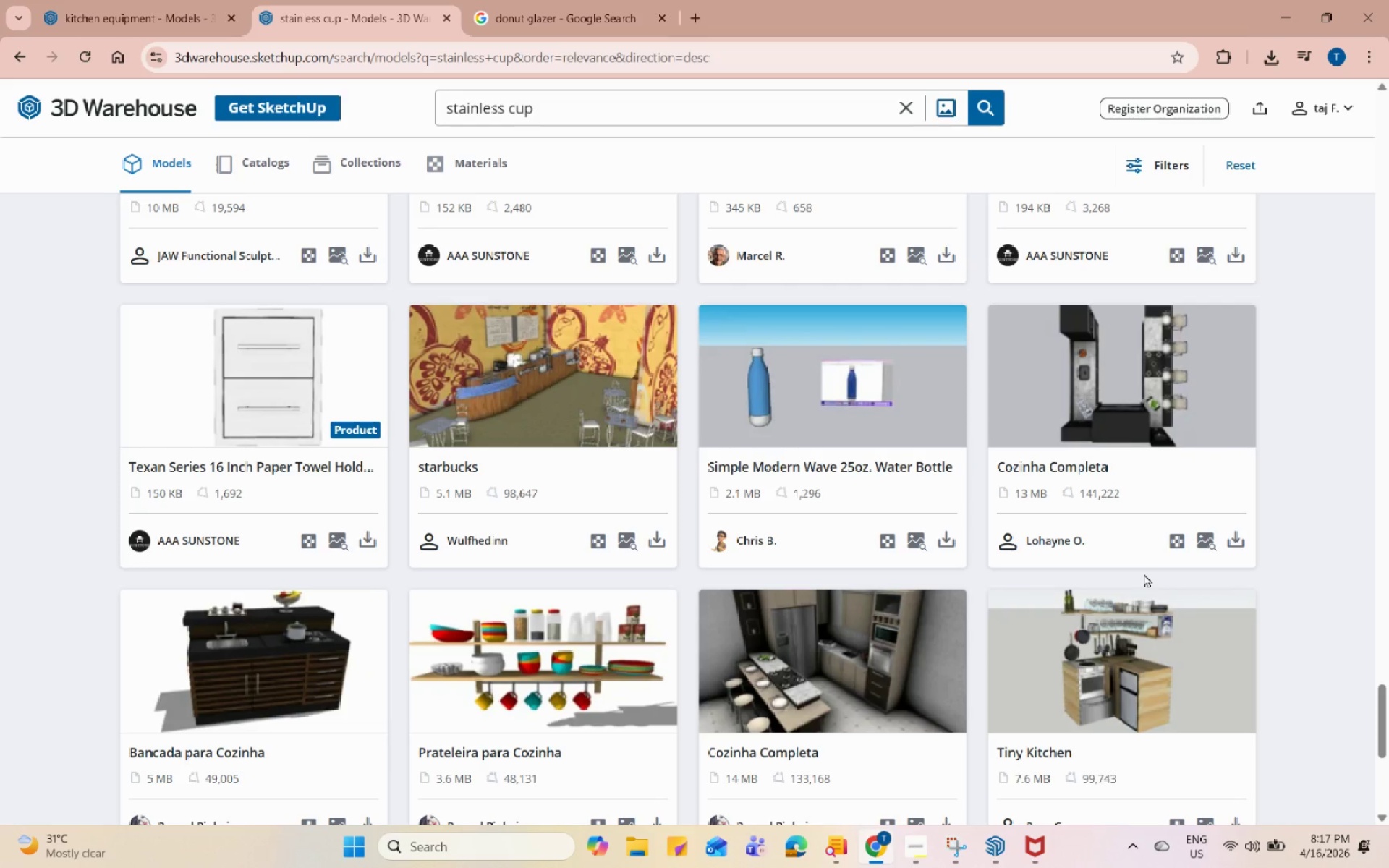 
scroll: coordinate [1104, 537], scroll_direction: down, amount: 5.0
 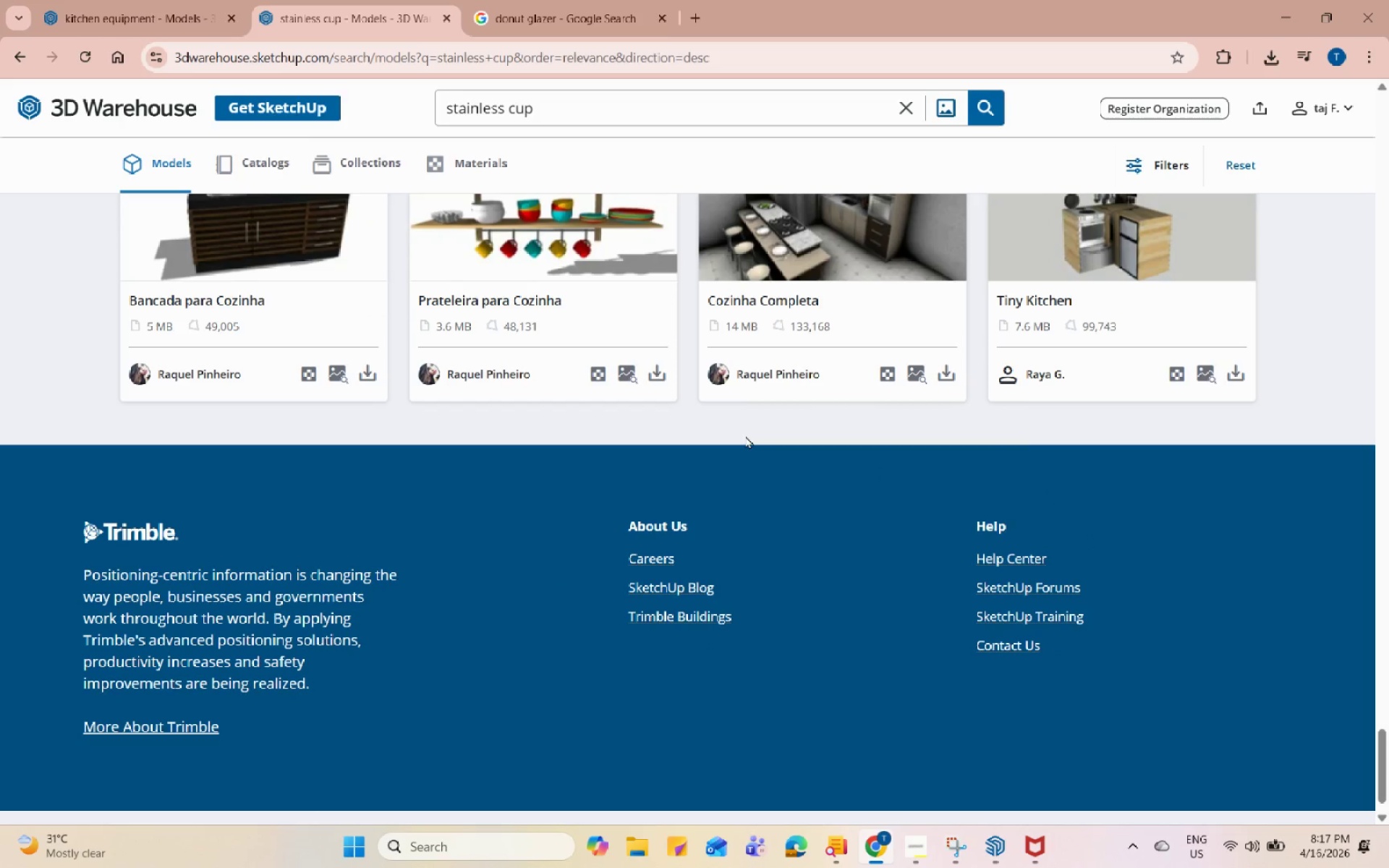 
left_click([841, 380])
 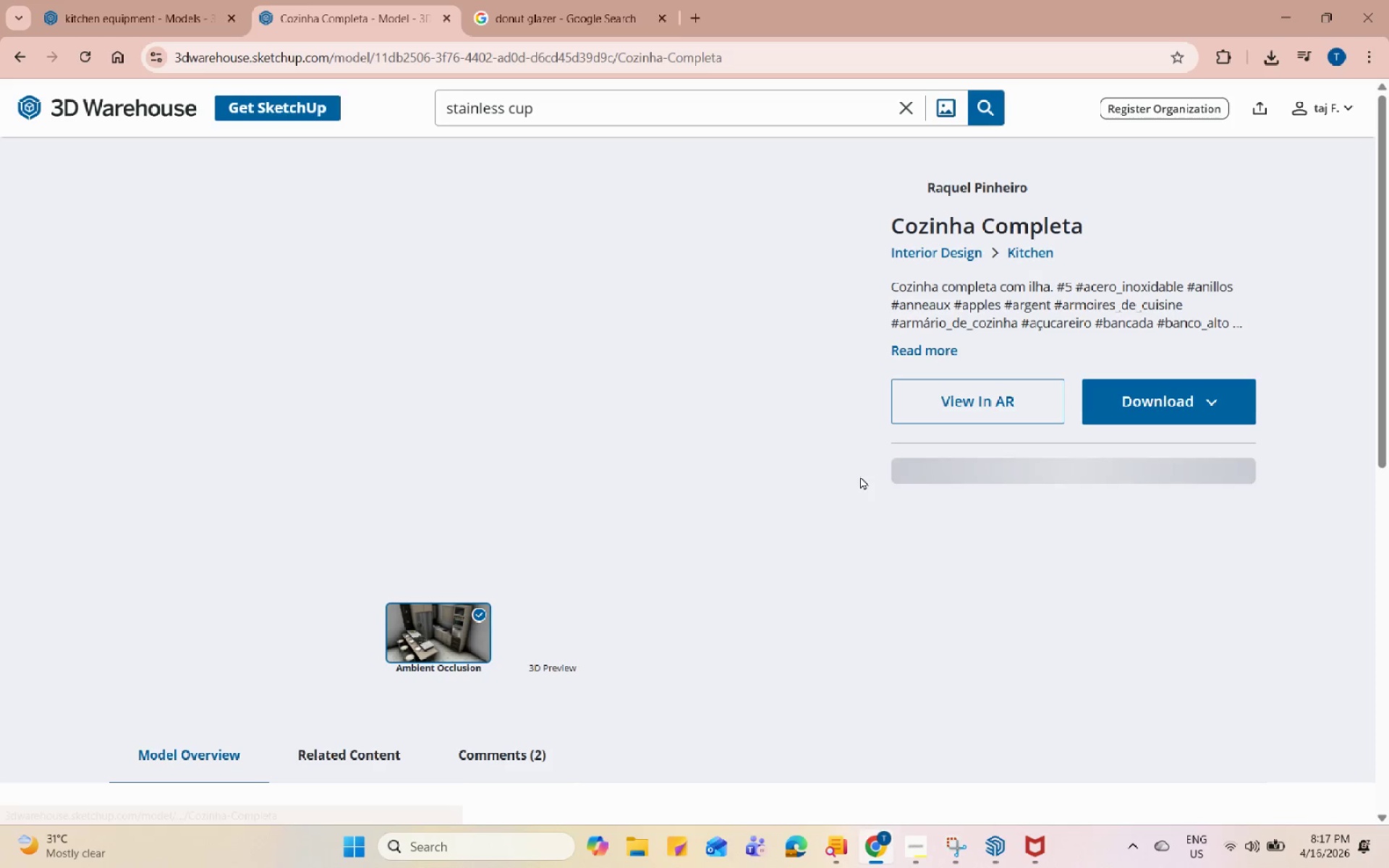 
scroll: coordinate [744, 434], scroll_direction: up, amount: 2.0
 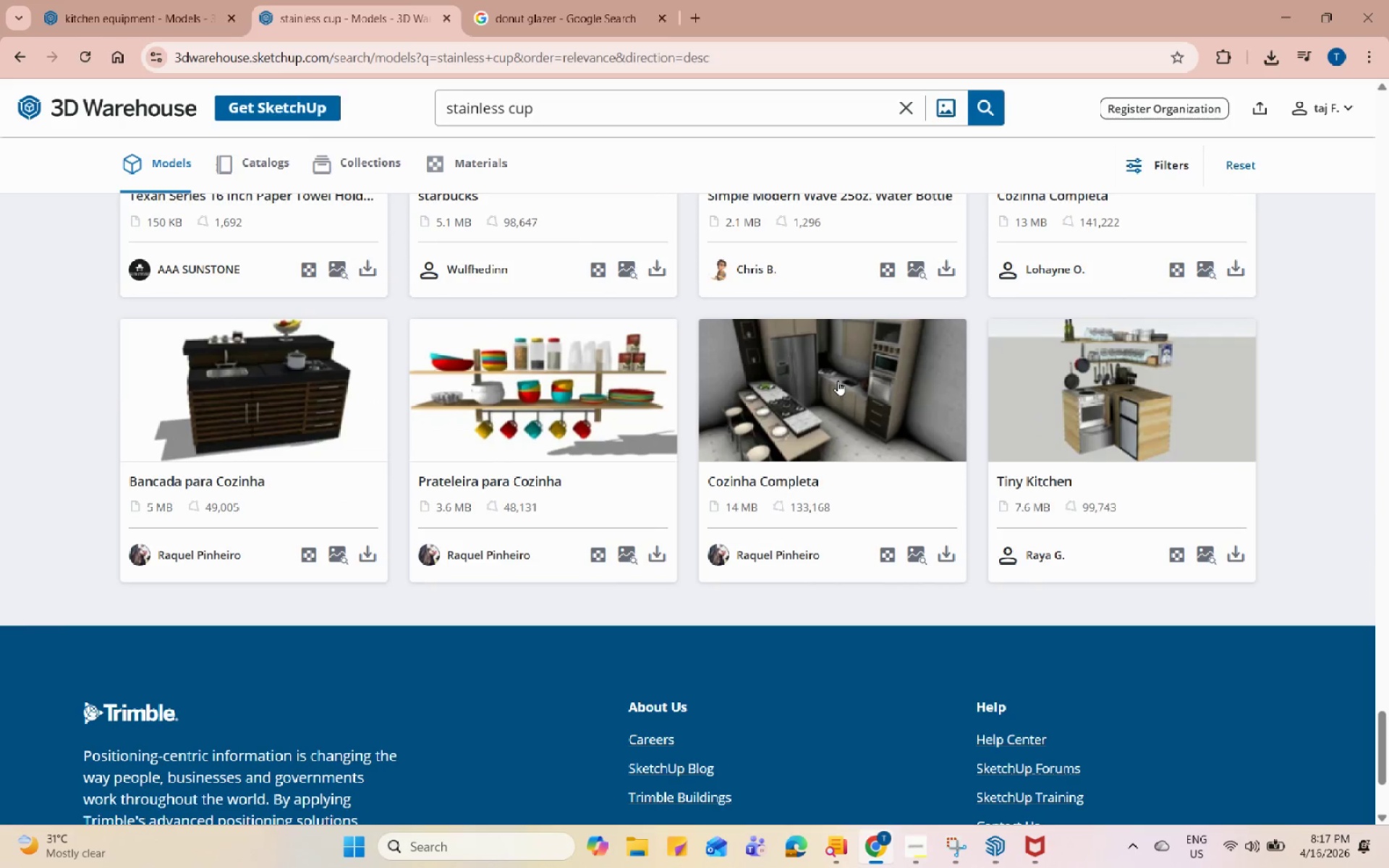 
 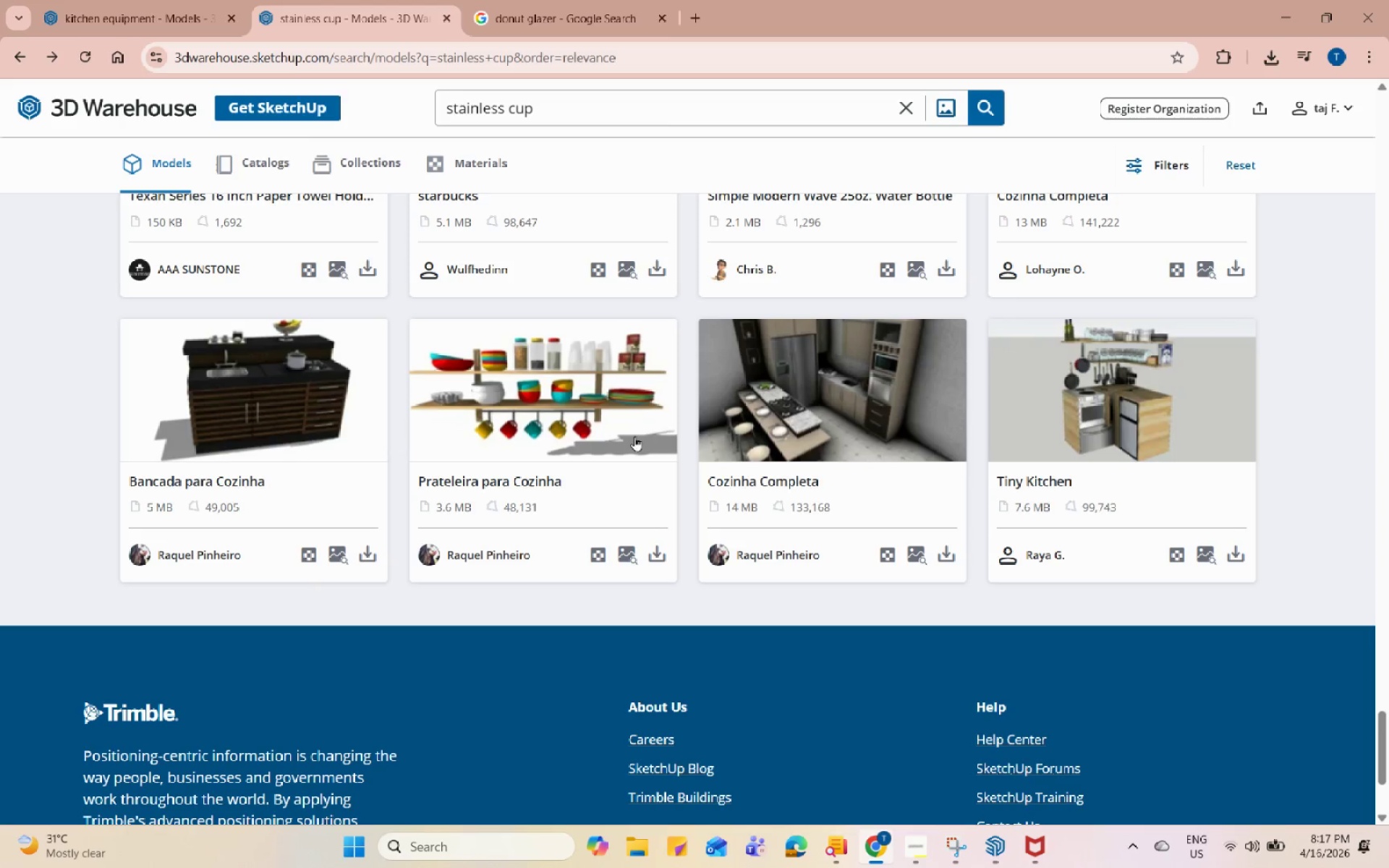 
left_click([480, 389])
 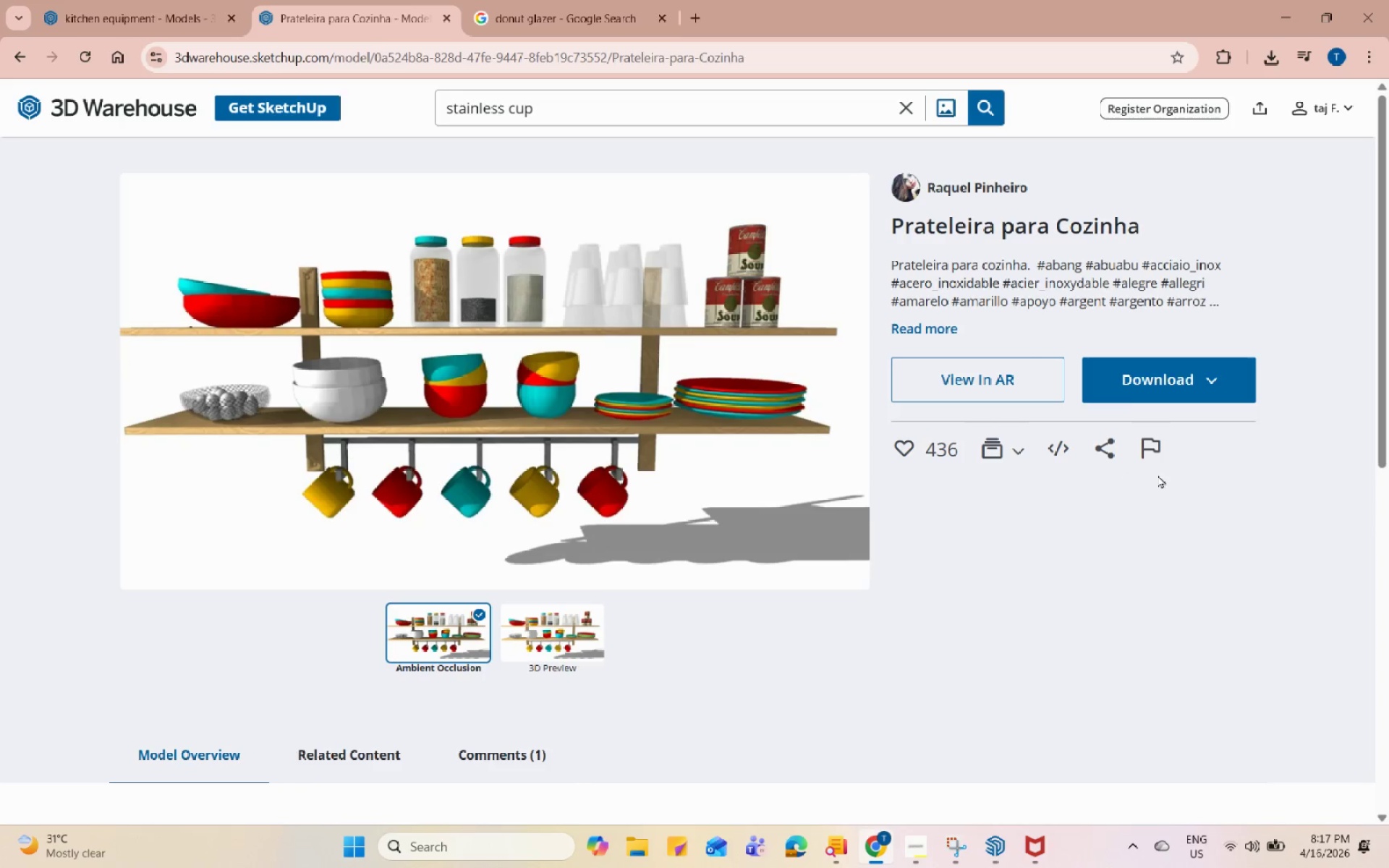 
 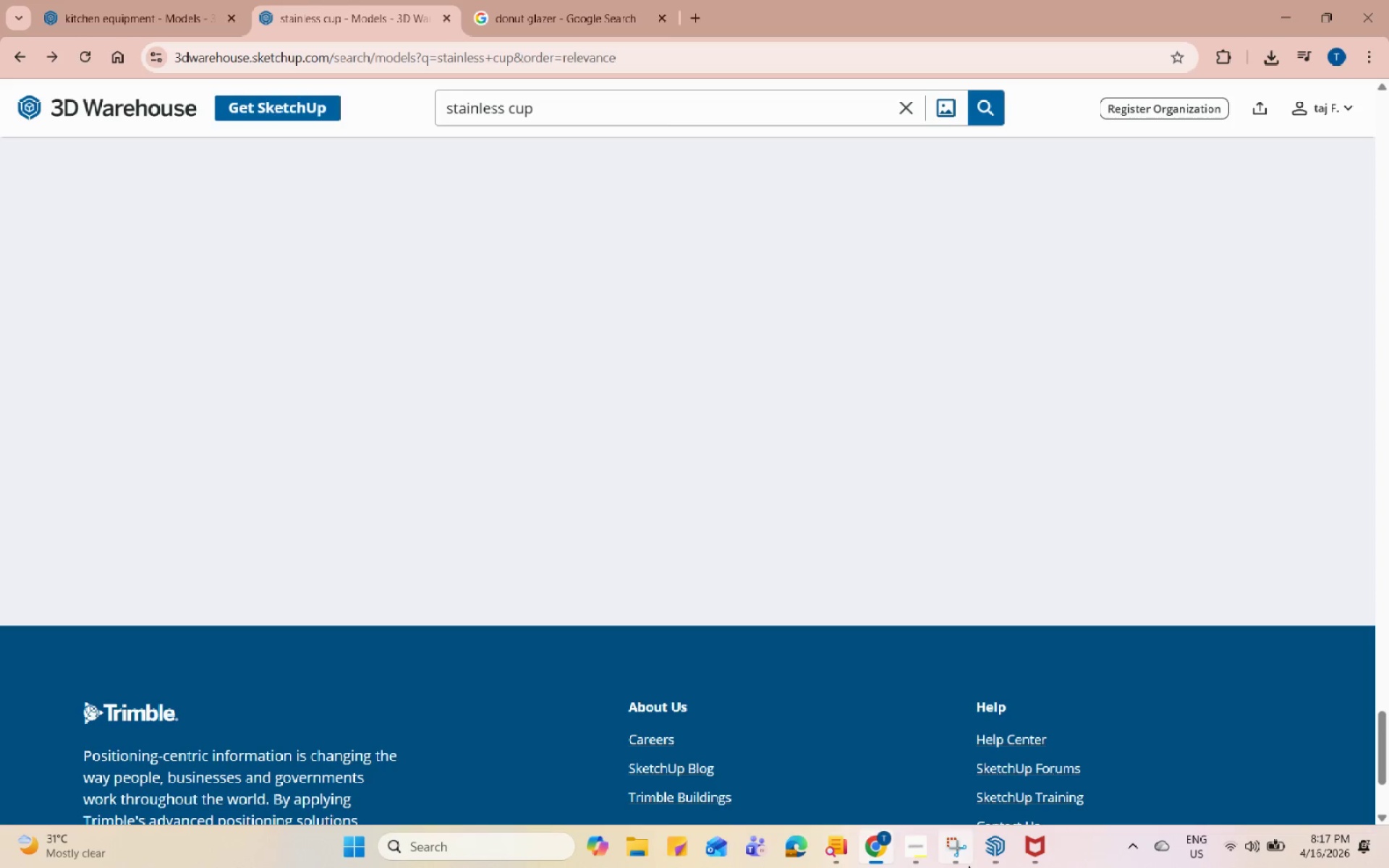 
left_click([981, 852])
 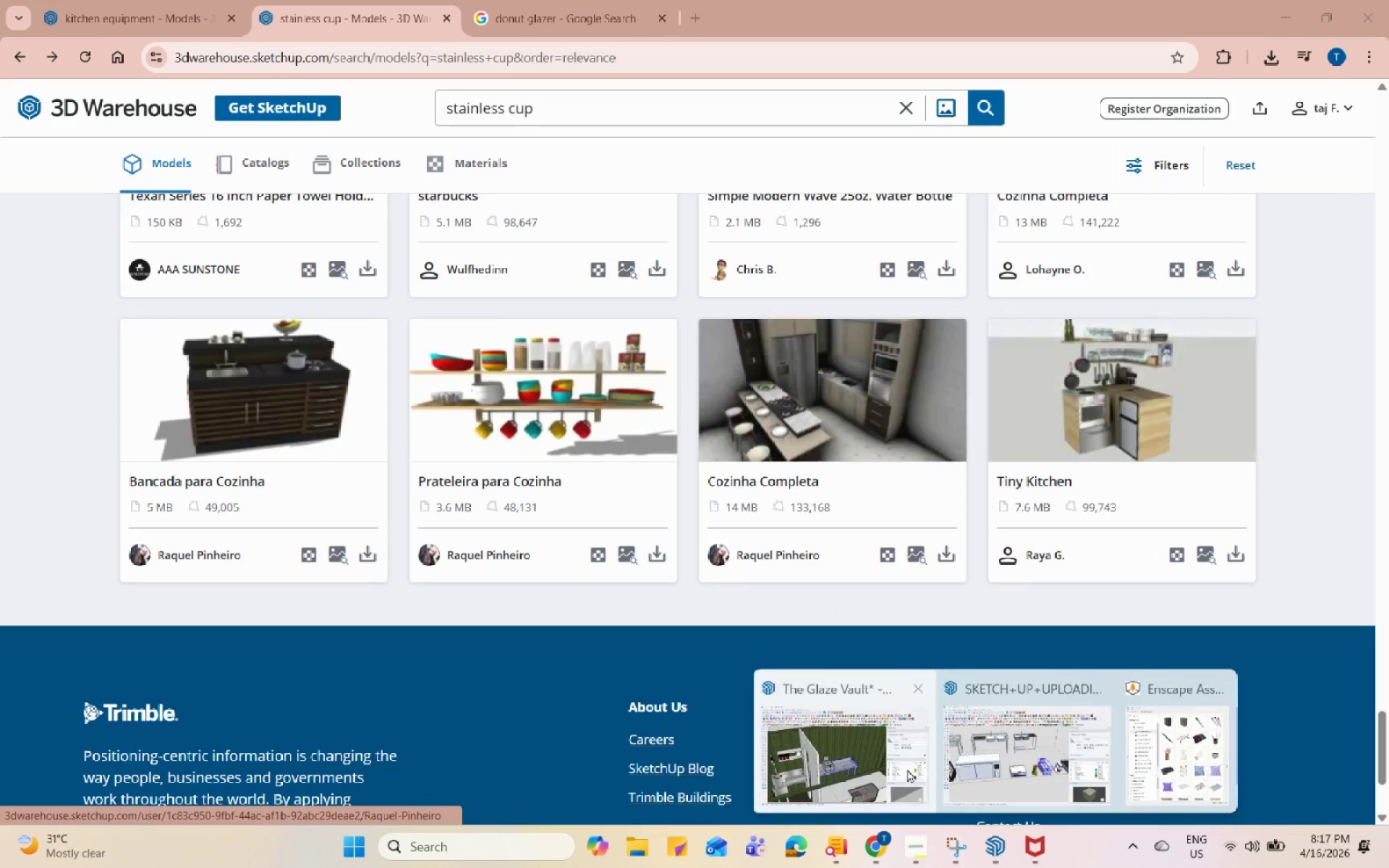 
left_click([907, 786])
 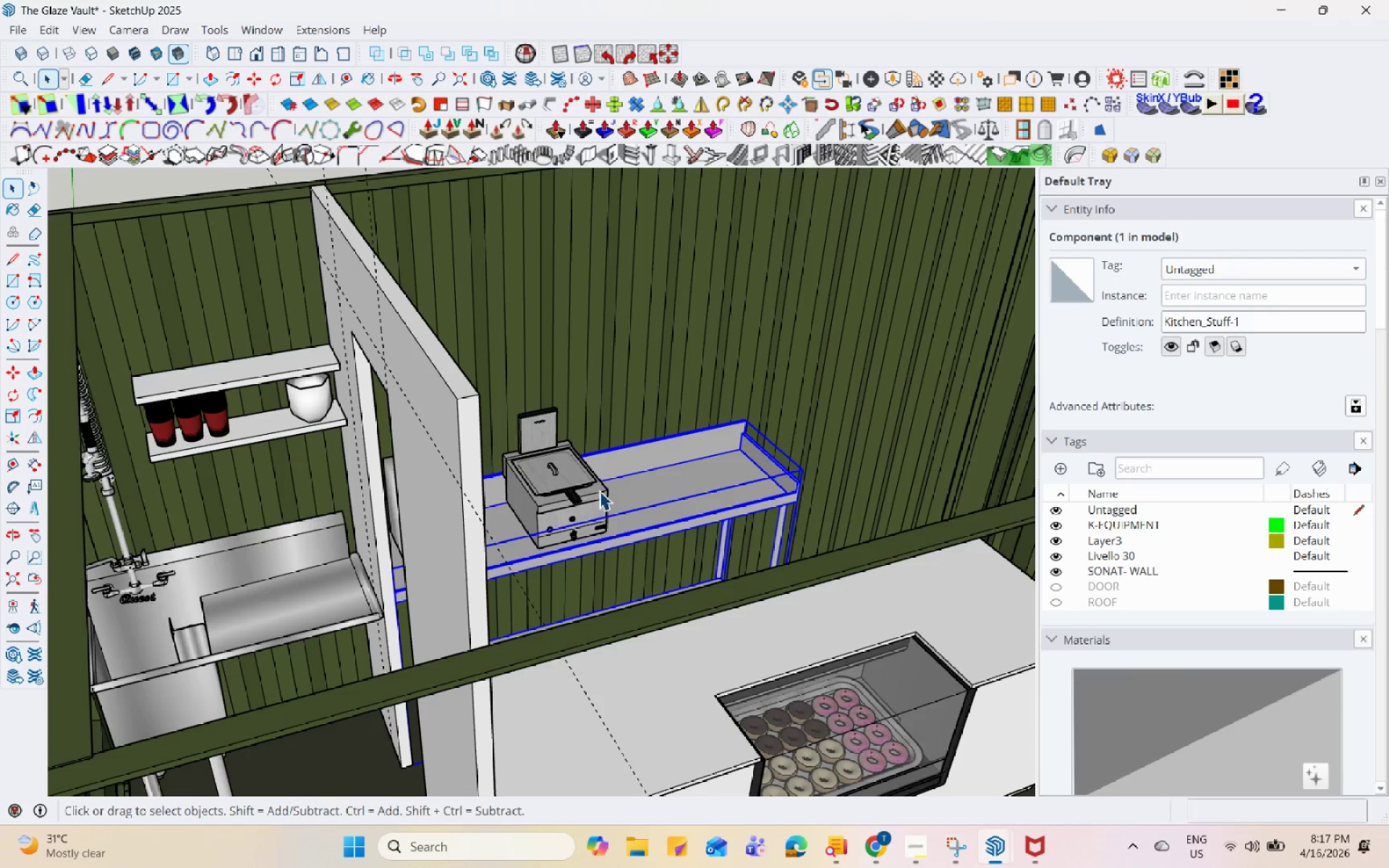 
scroll: coordinate [577, 472], scroll_direction: down, amount: 6.0
 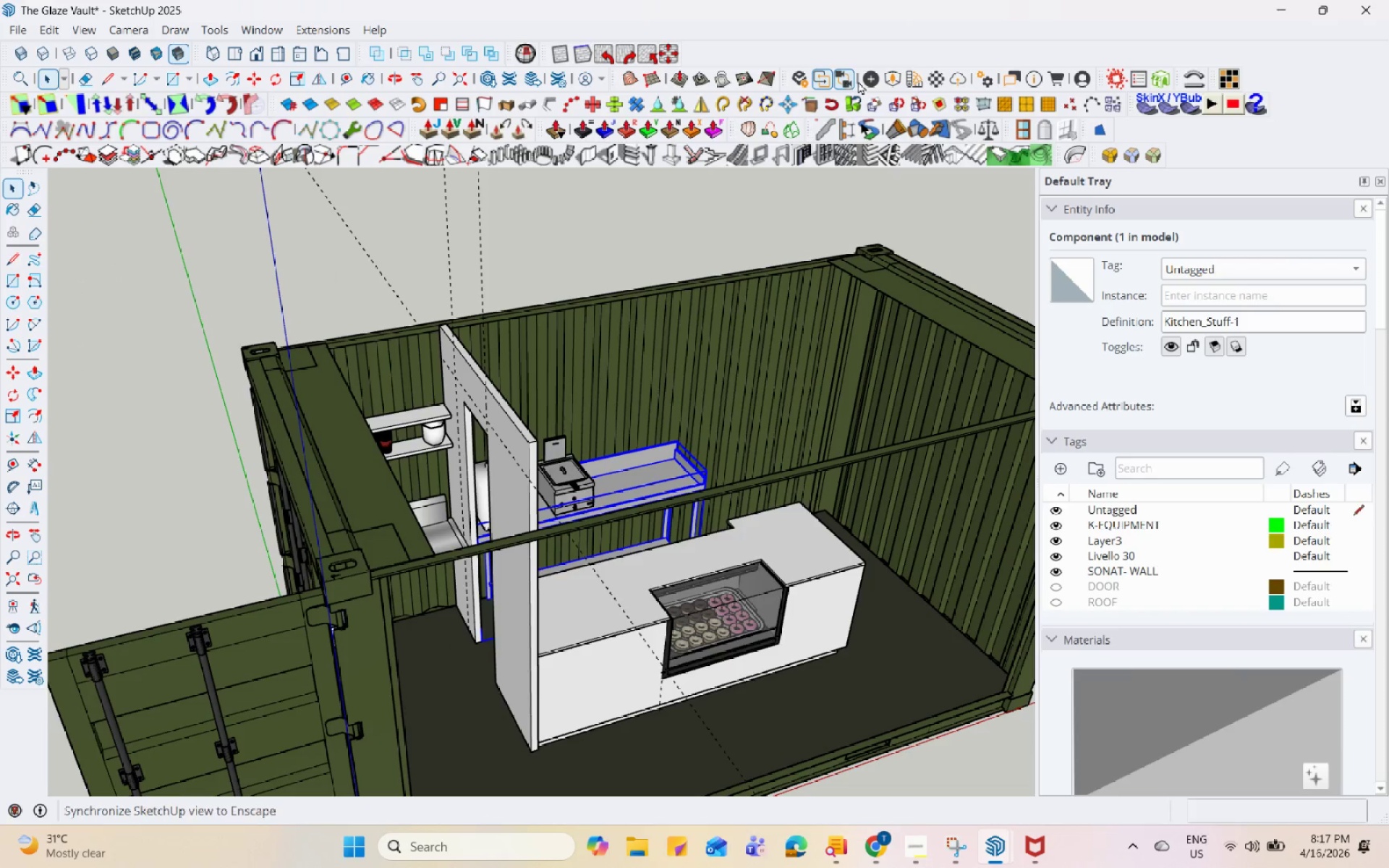 
left_click([894, 84])
 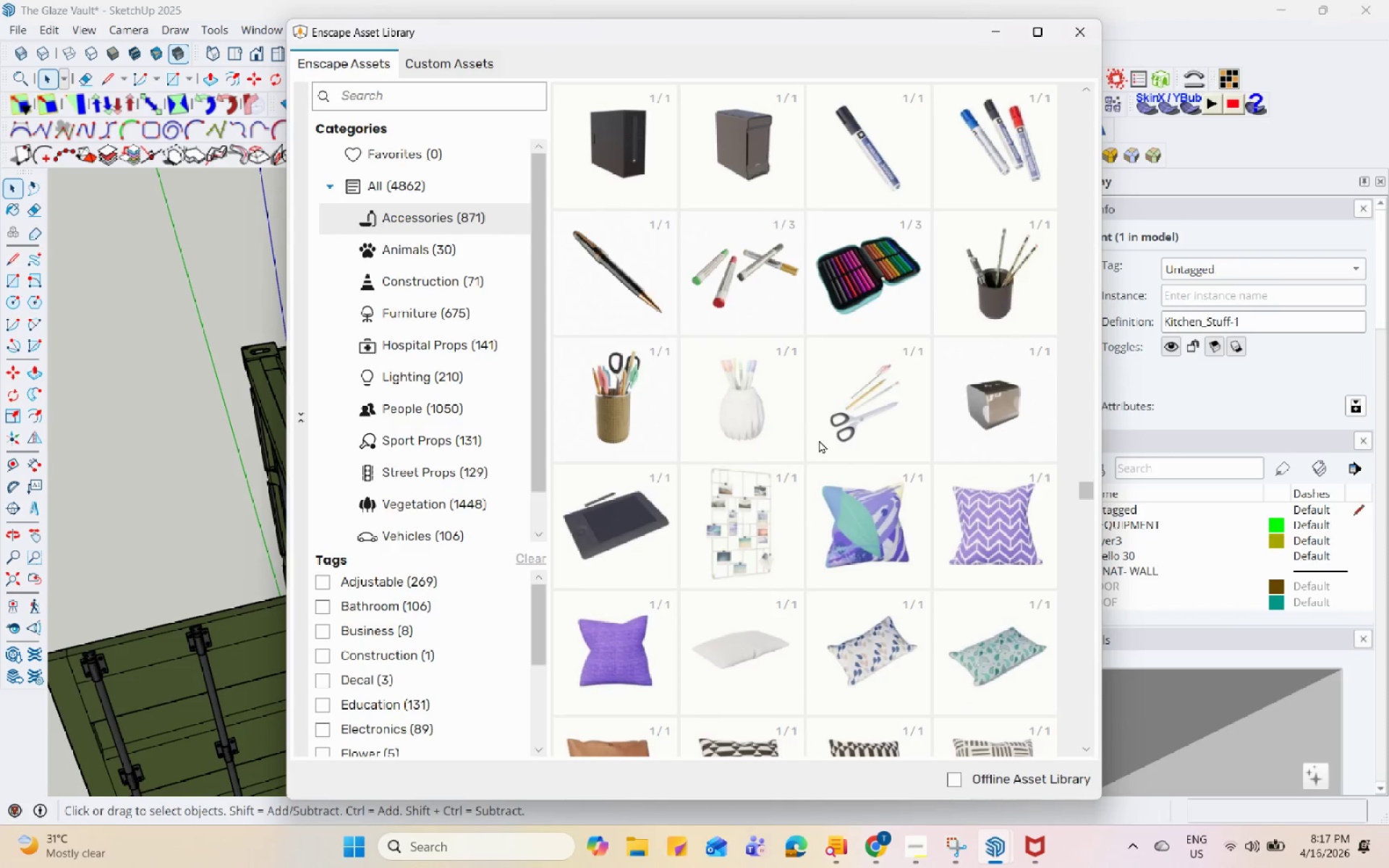 
scroll: coordinate [819, 446], scroll_direction: up, amount: 14.0
 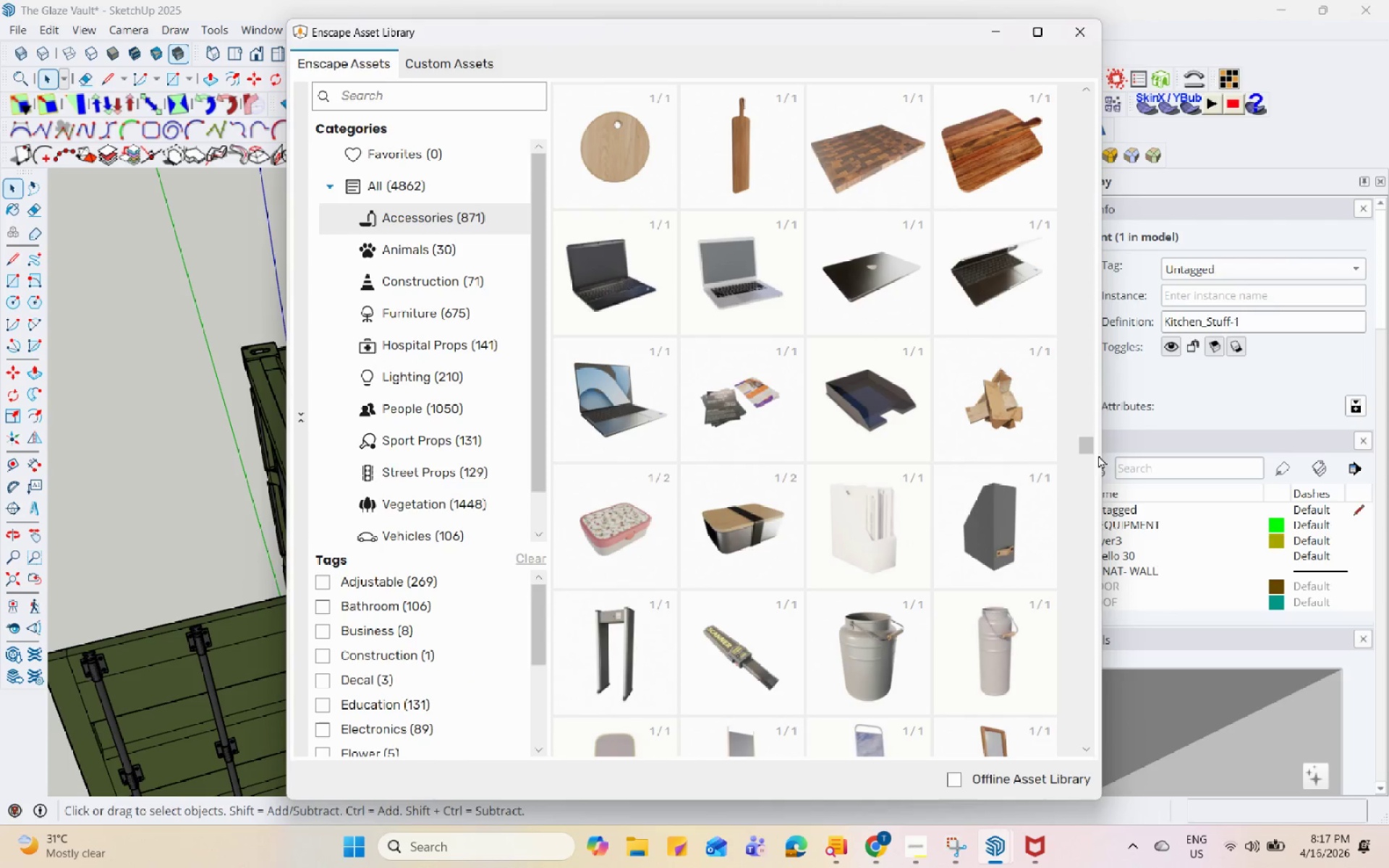 
left_click_drag(start_coordinate=[1090, 447], to_coordinate=[1085, 265])
 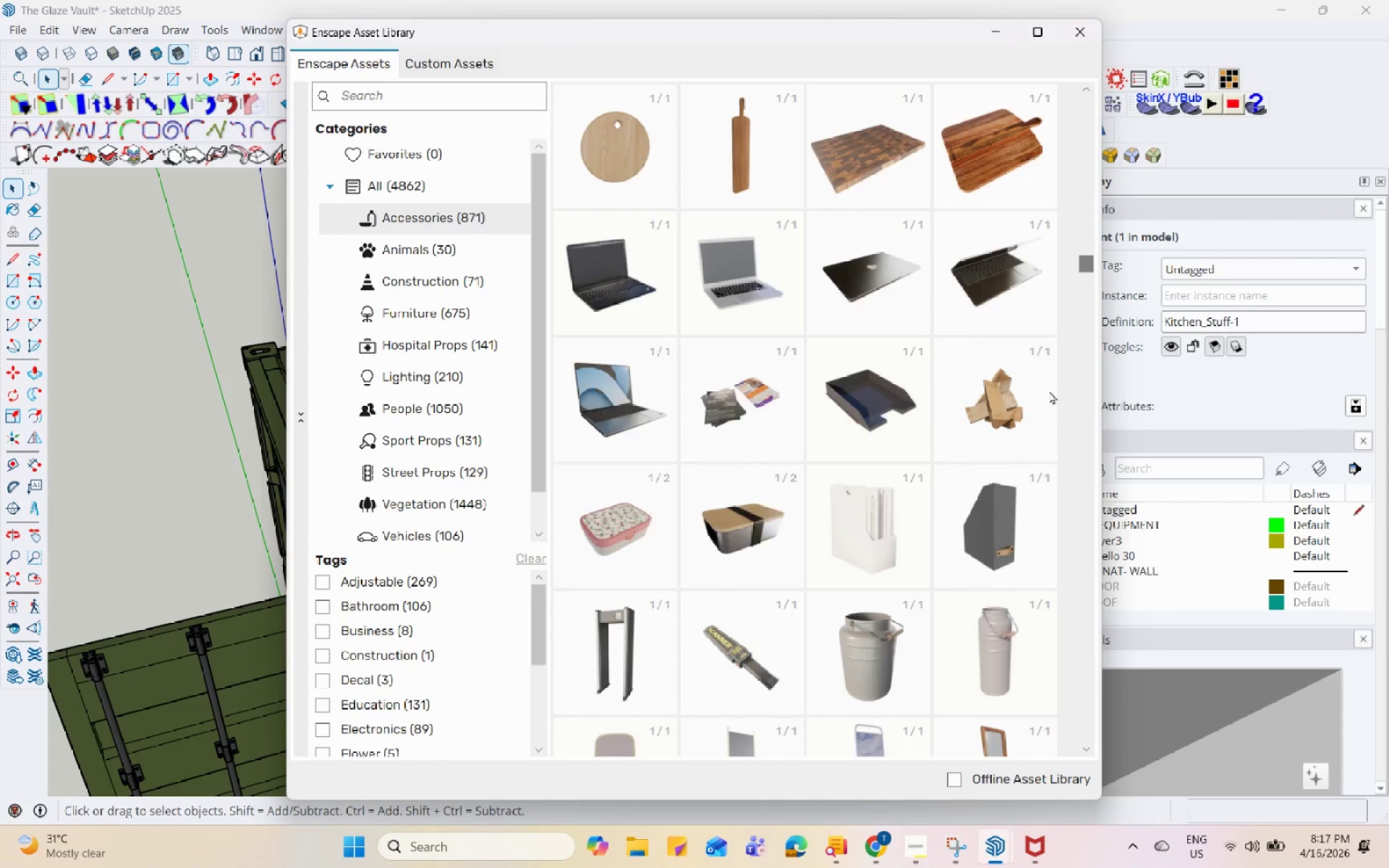 
scroll: coordinate [1038, 398], scroll_direction: up, amount: 4.0
 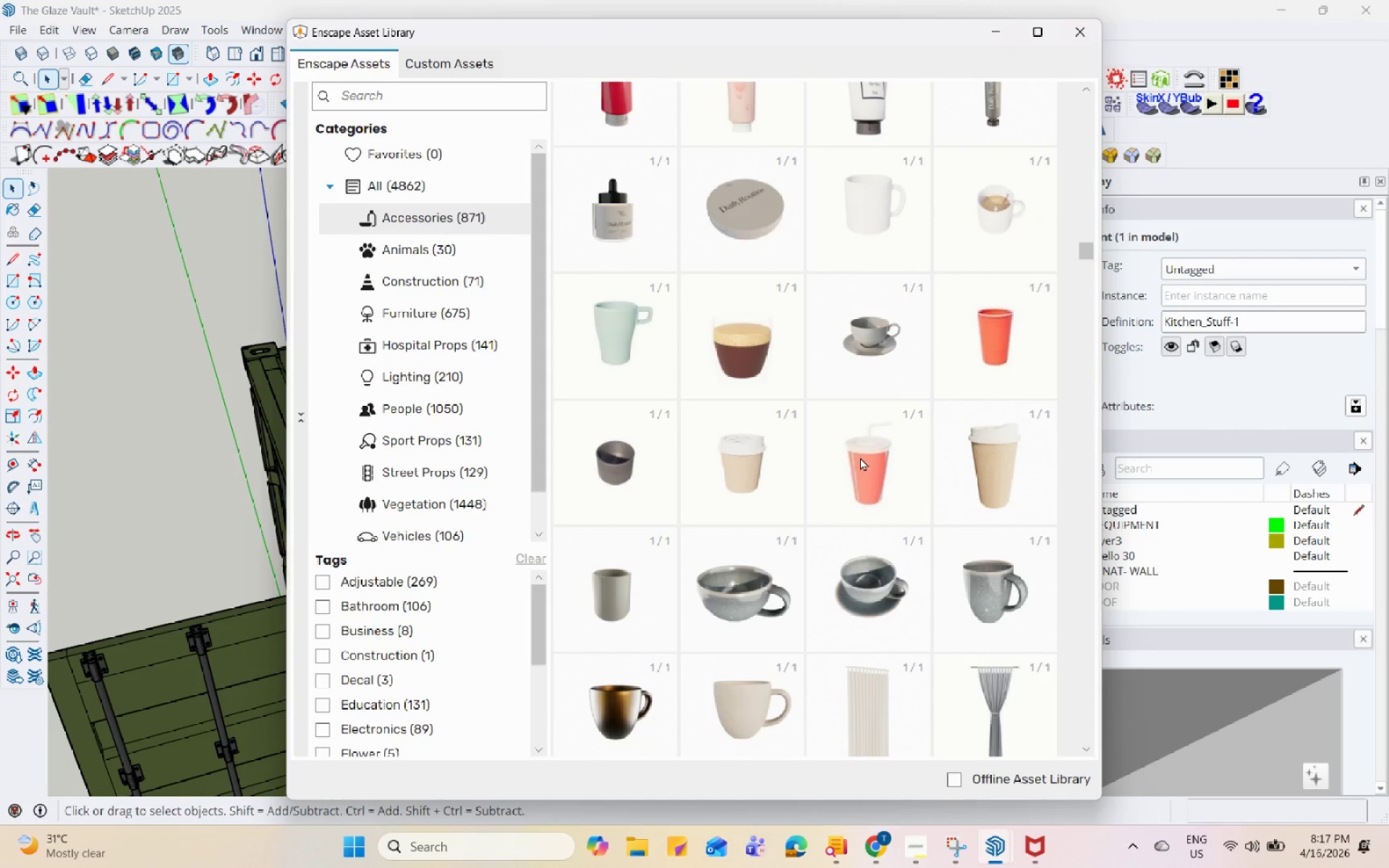 
left_click([613, 462])
 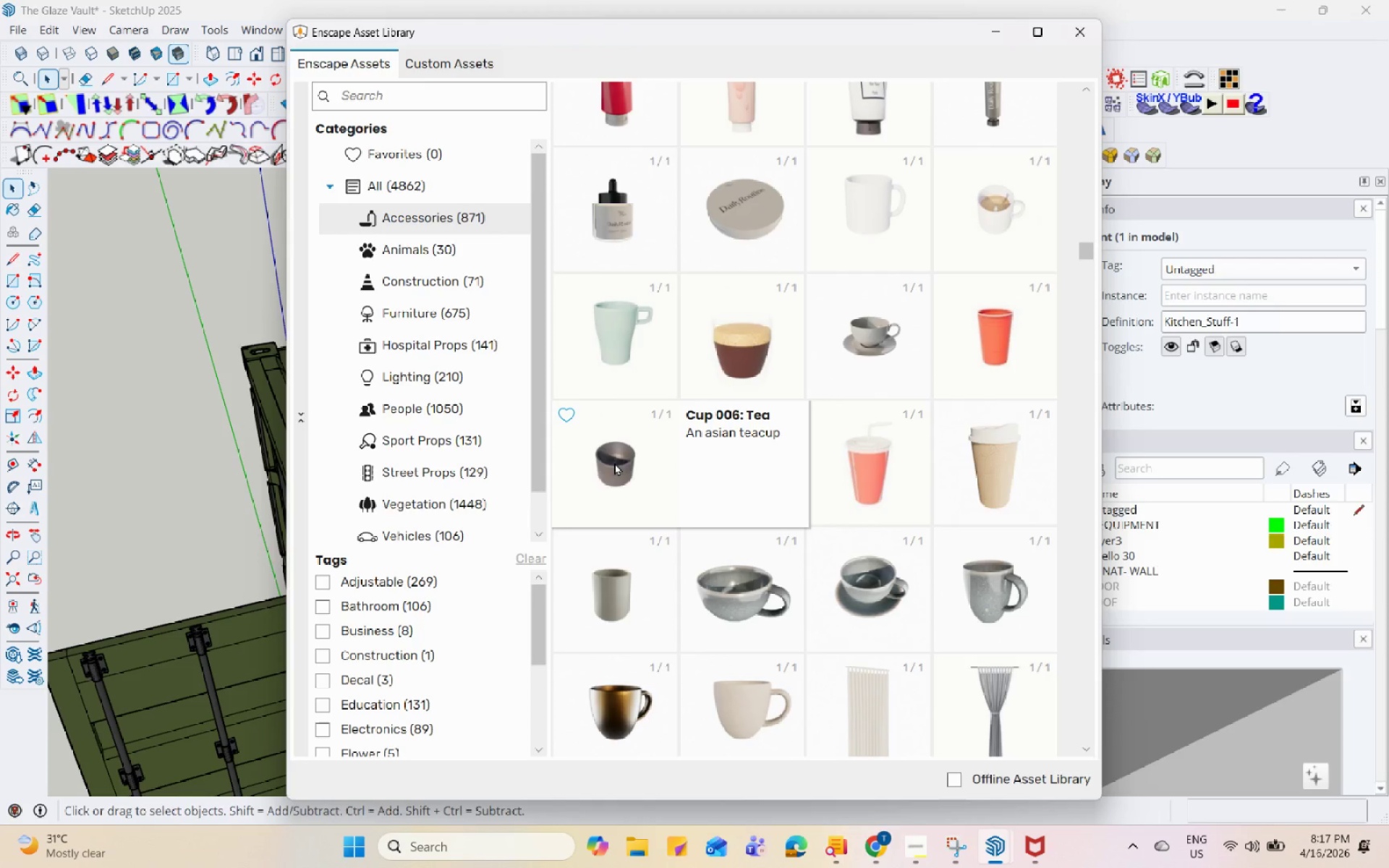 
left_click([614, 462])
 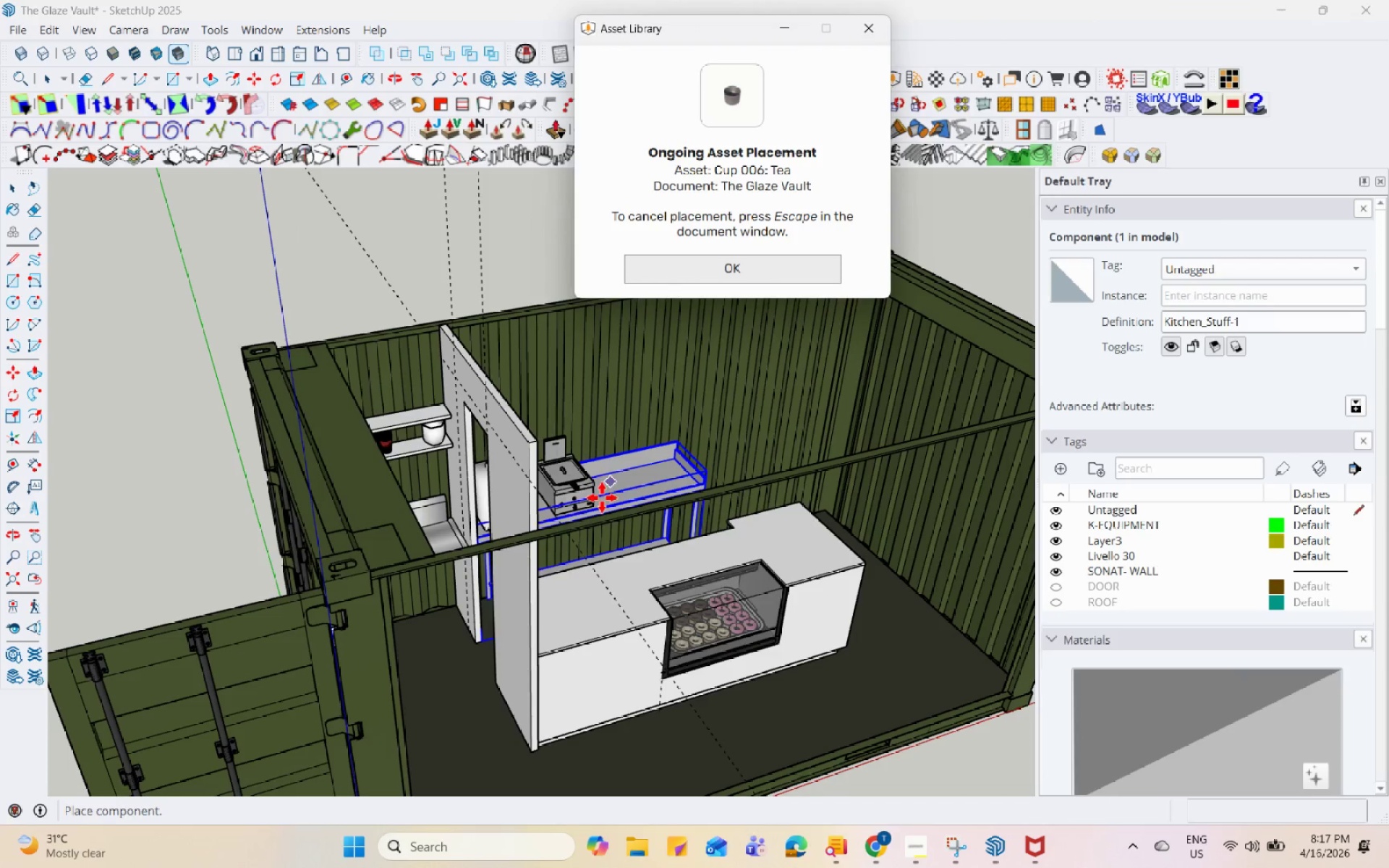 
scroll: coordinate [580, 533], scroll_direction: up, amount: 9.0
 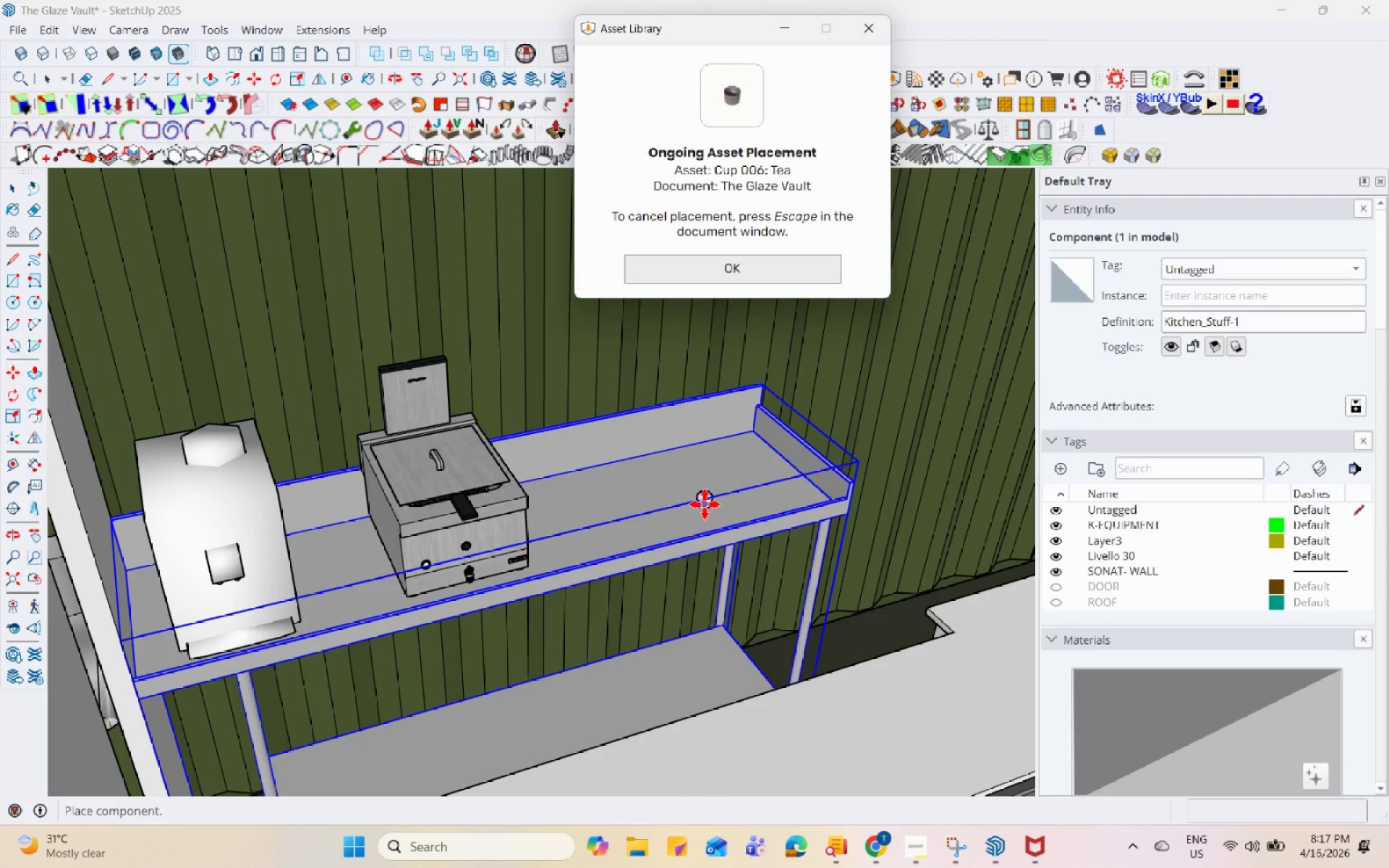 
key(Escape)
 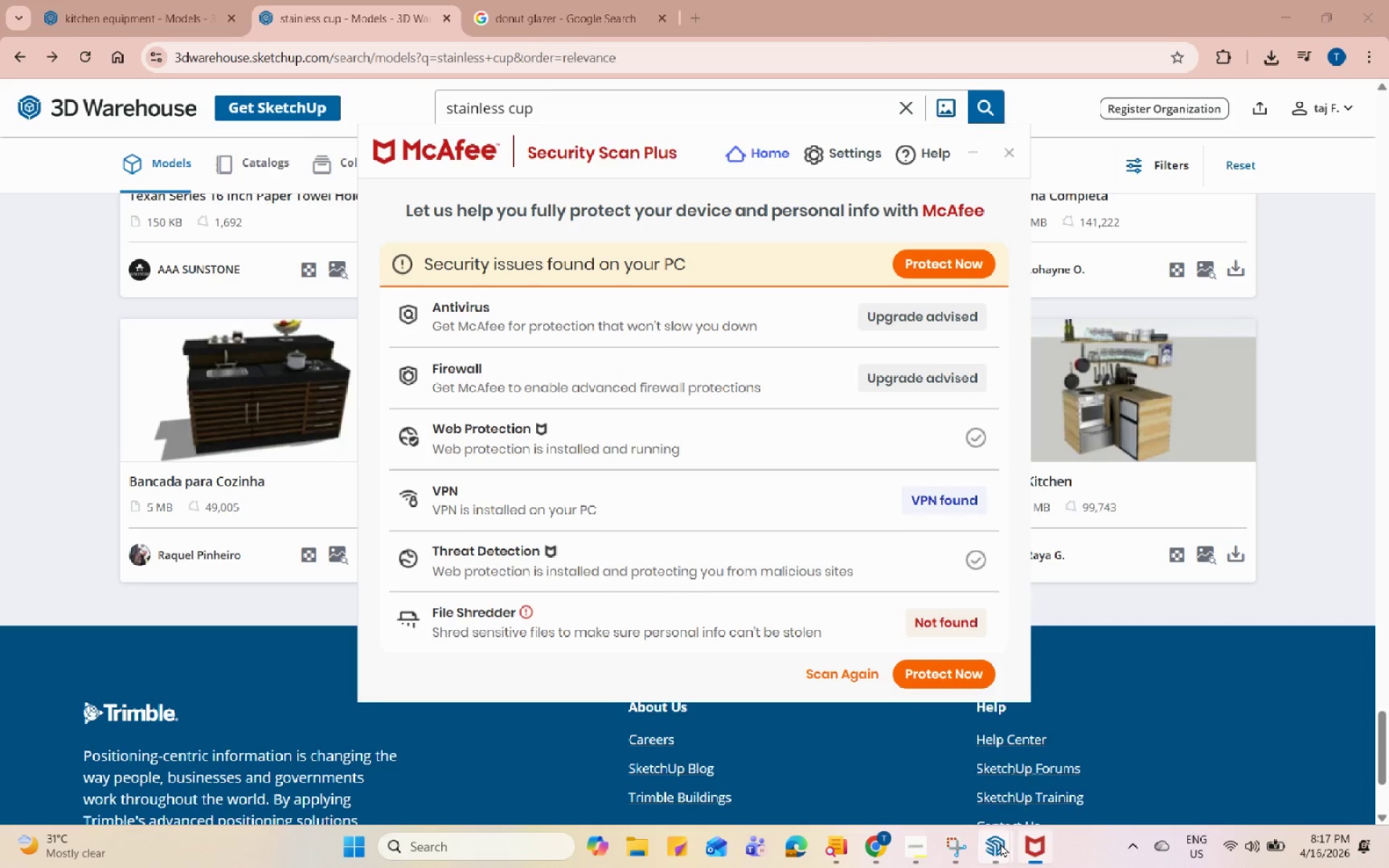 
left_click([859, 749])
 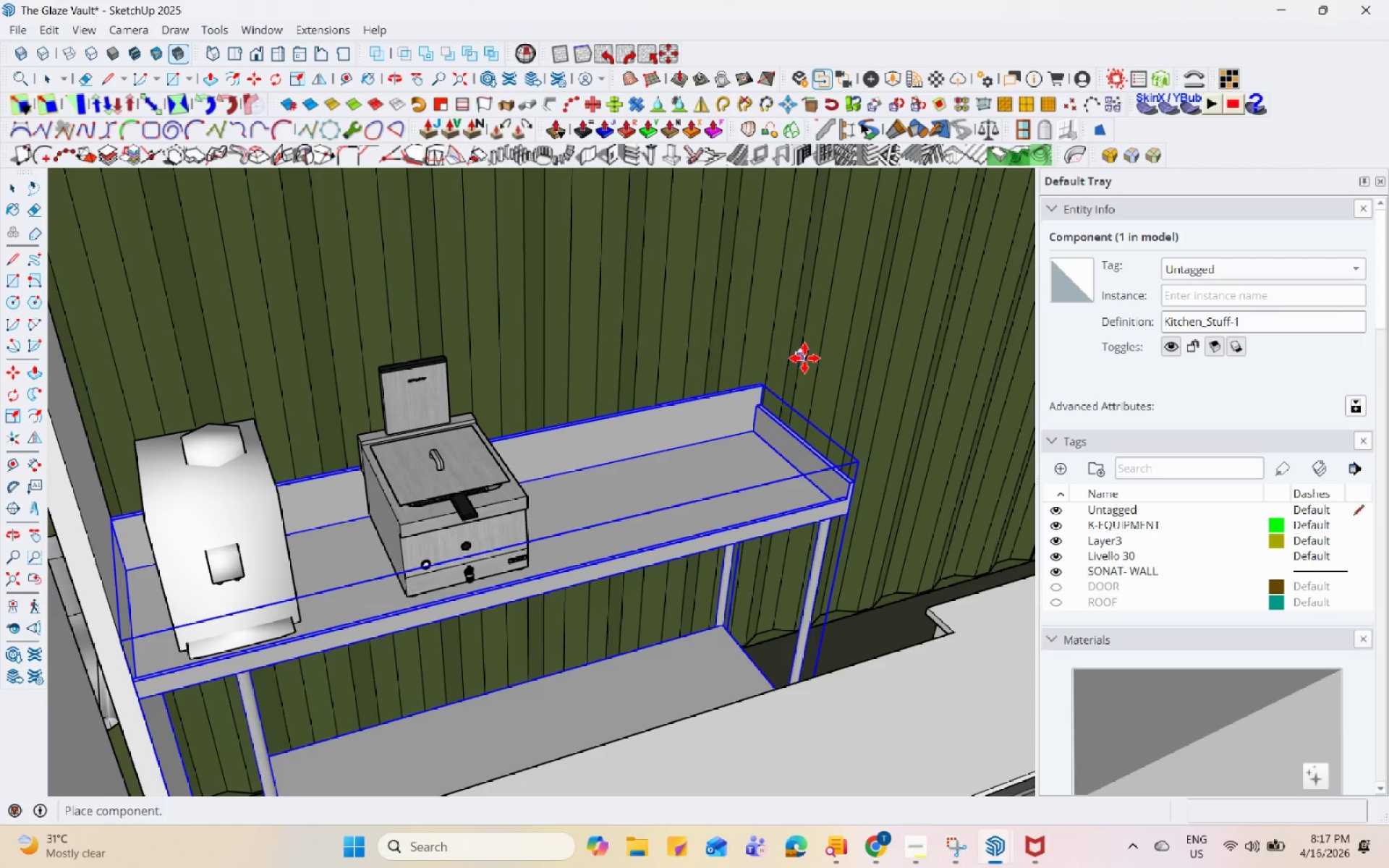 
key(Escape)
 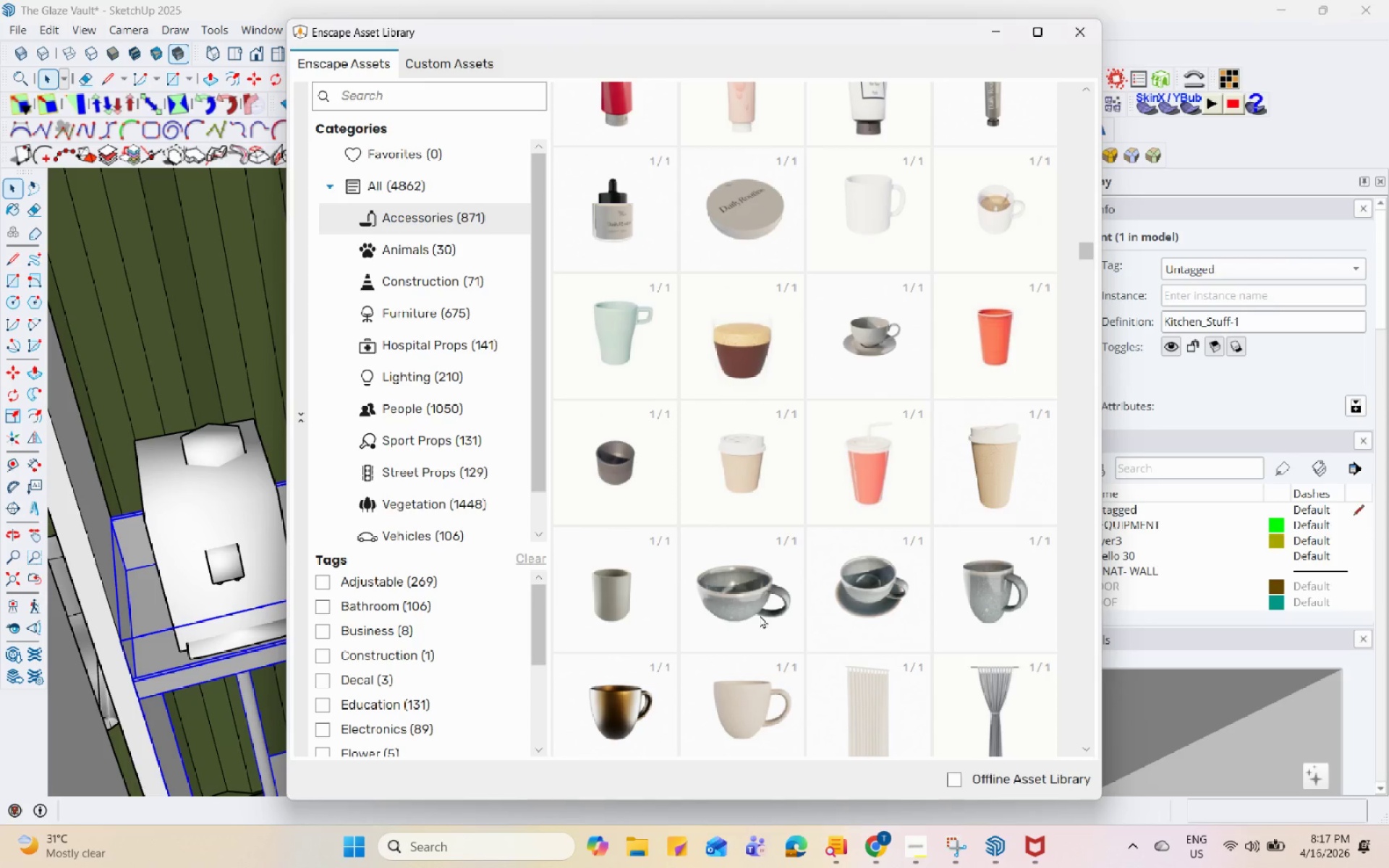 
scroll: coordinate [760, 615], scroll_direction: down, amount: 1.0
 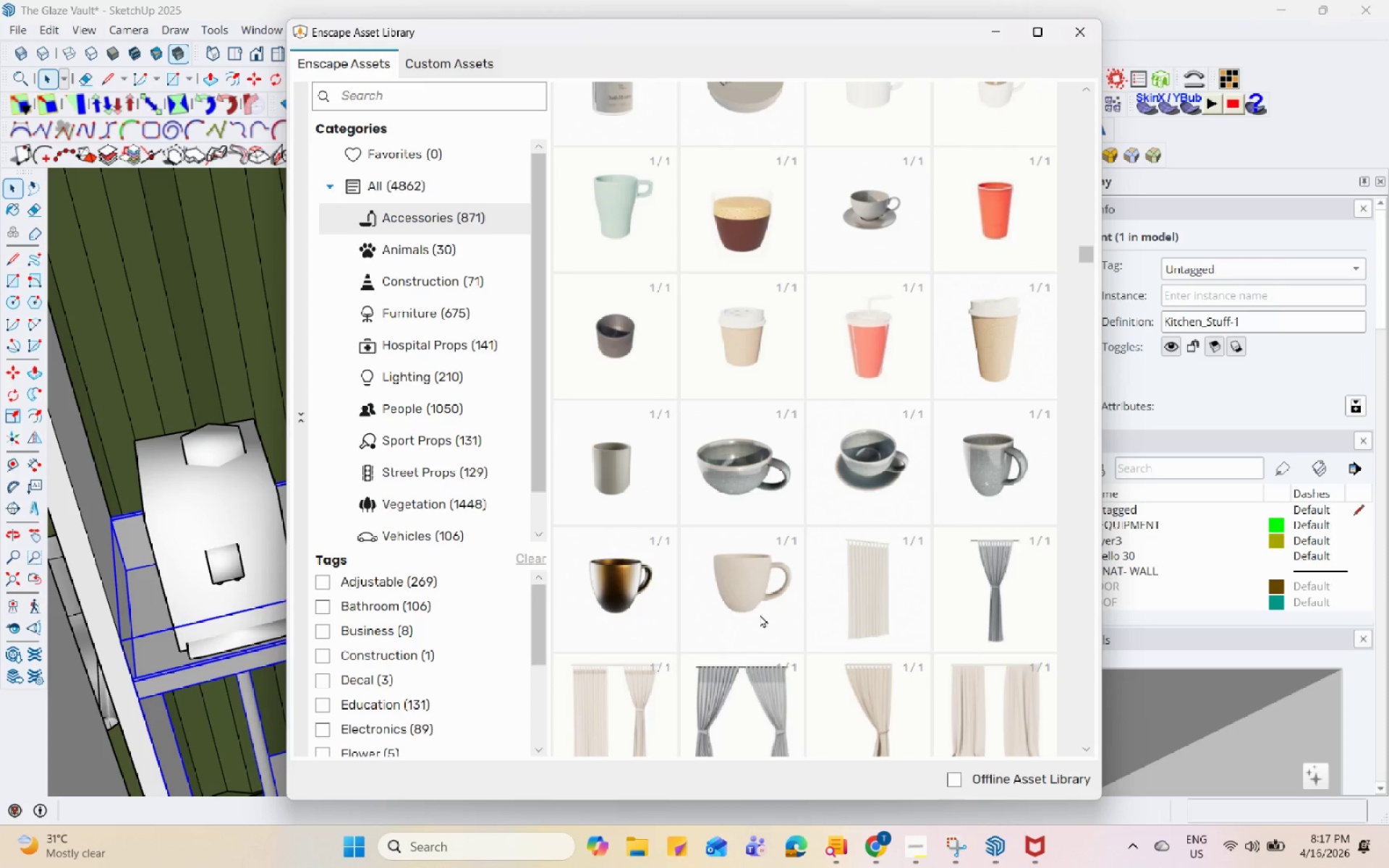 
left_click([593, 480])
 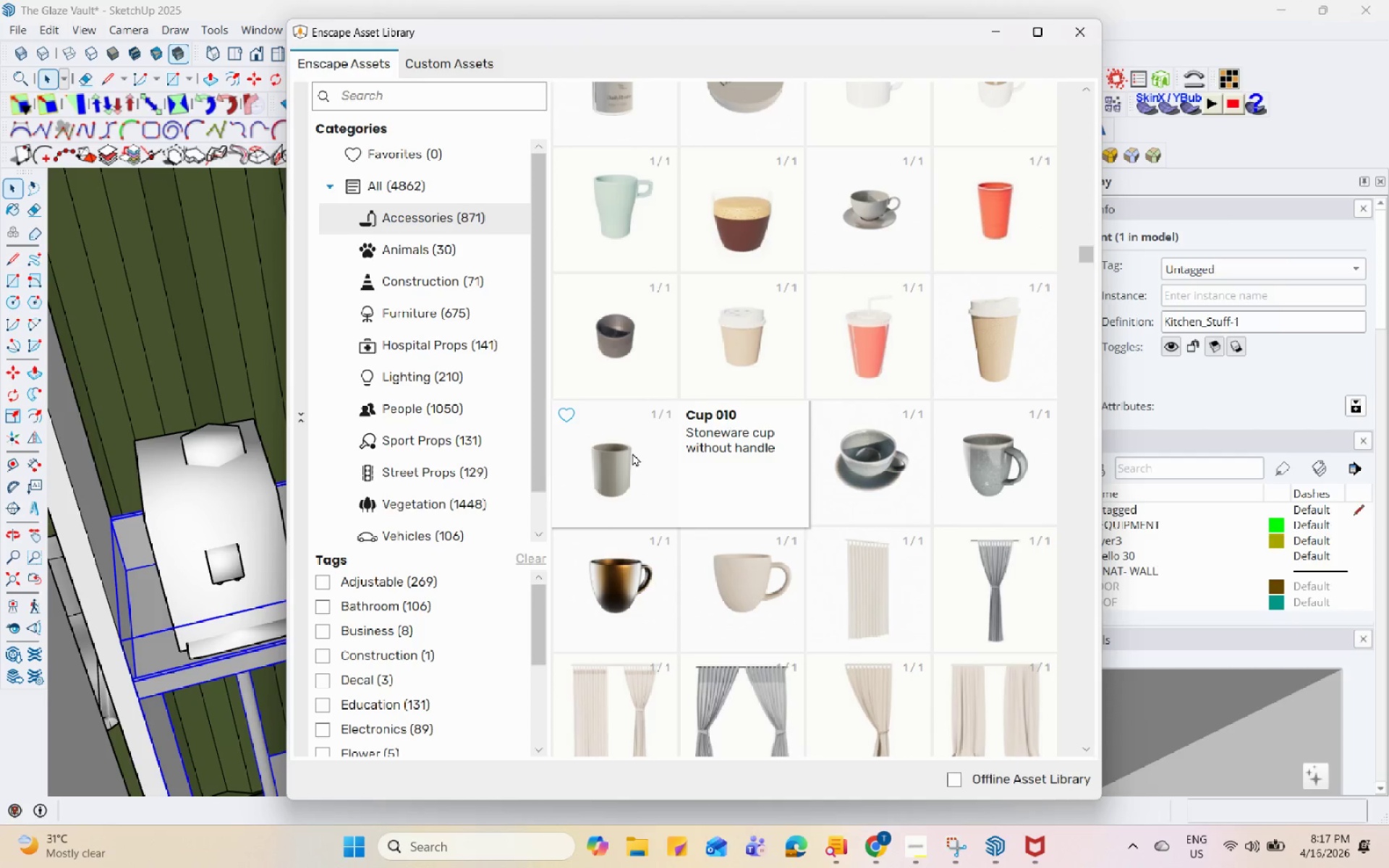 
scroll: coordinate [875, 333], scroll_direction: up, amount: 4.0
 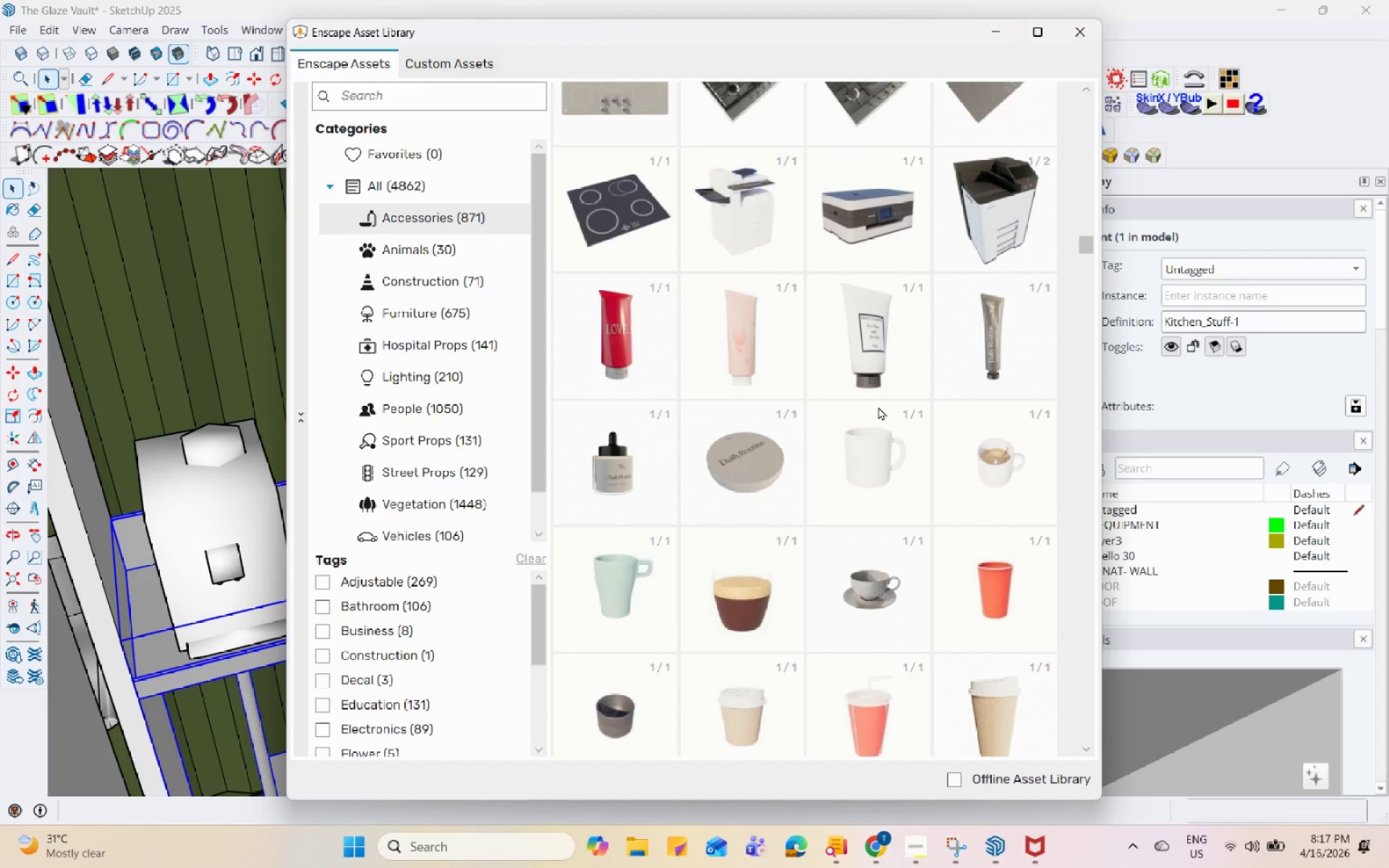 
scroll: coordinate [878, 408], scroll_direction: down, amount: 4.0
 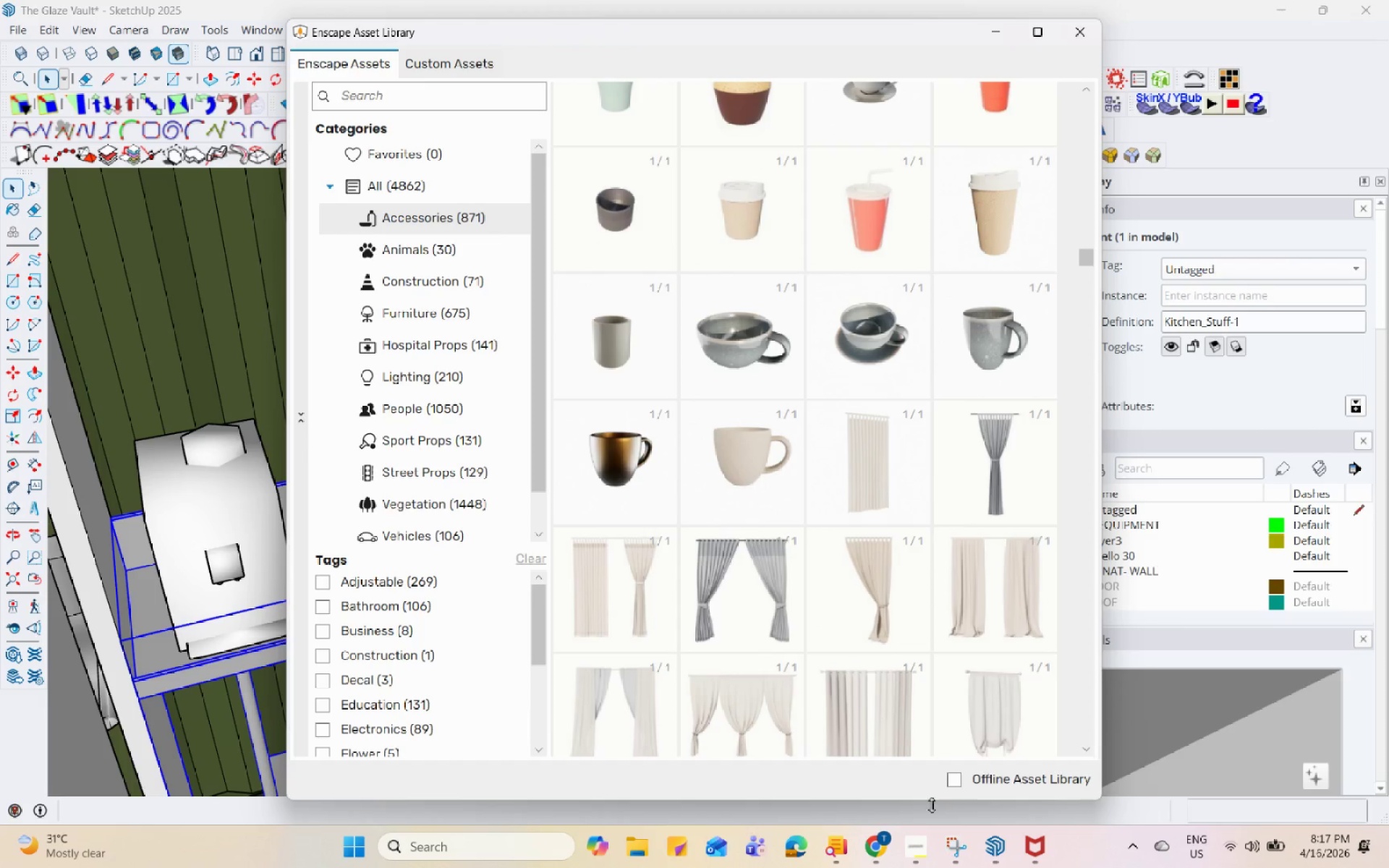 
left_click([1004, 856])
 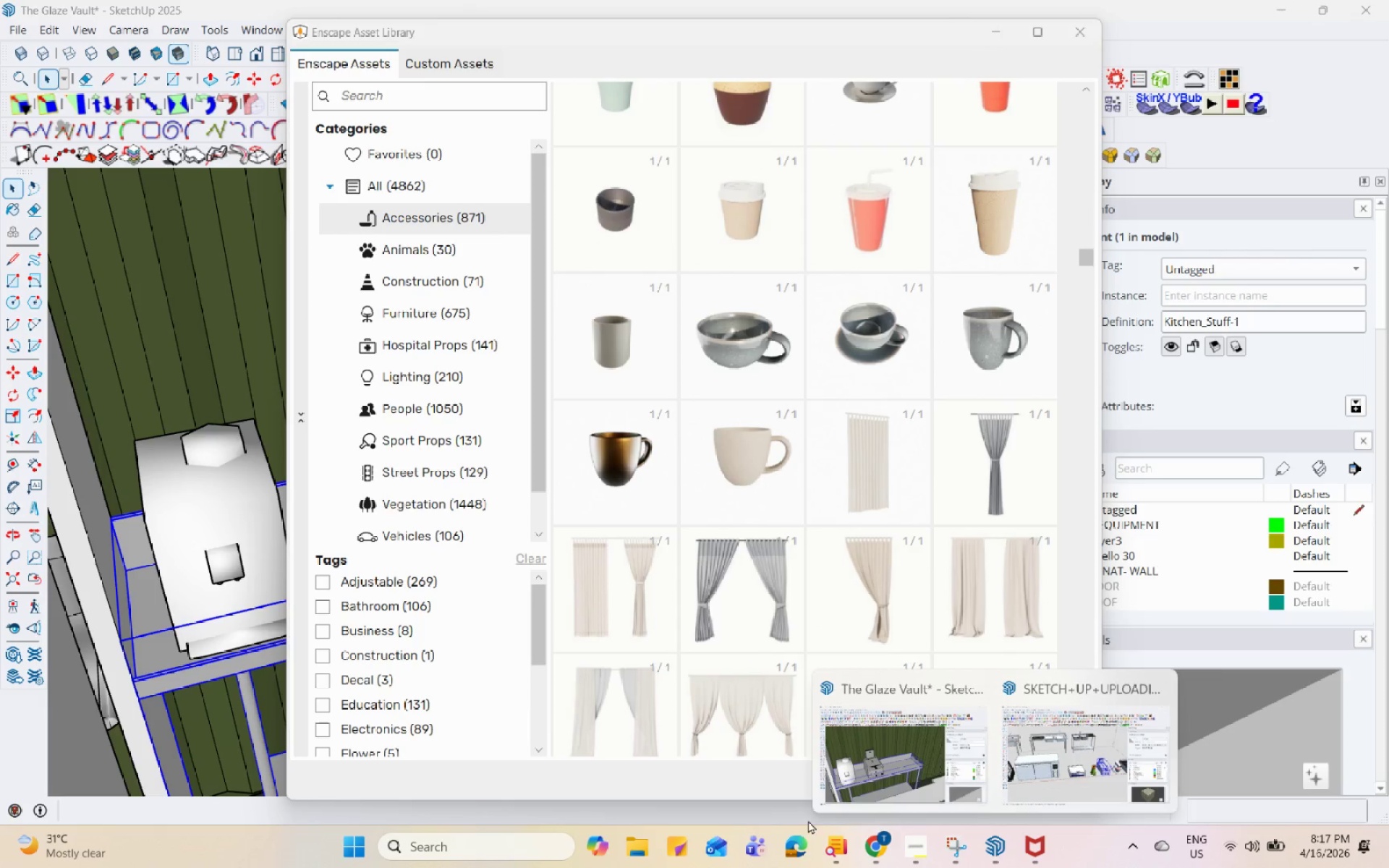 
left_click([875, 773])
 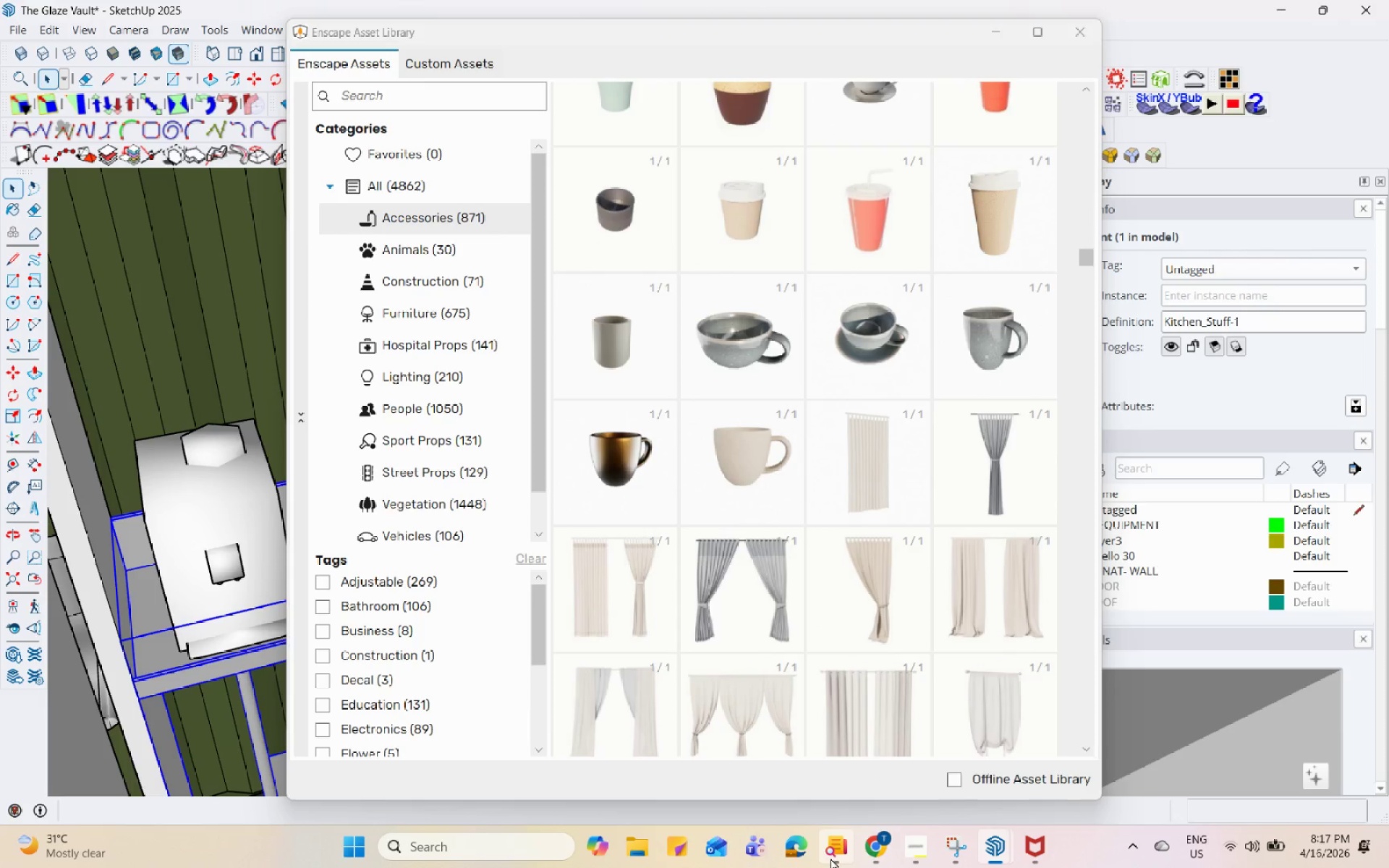 
left_click([886, 854])
 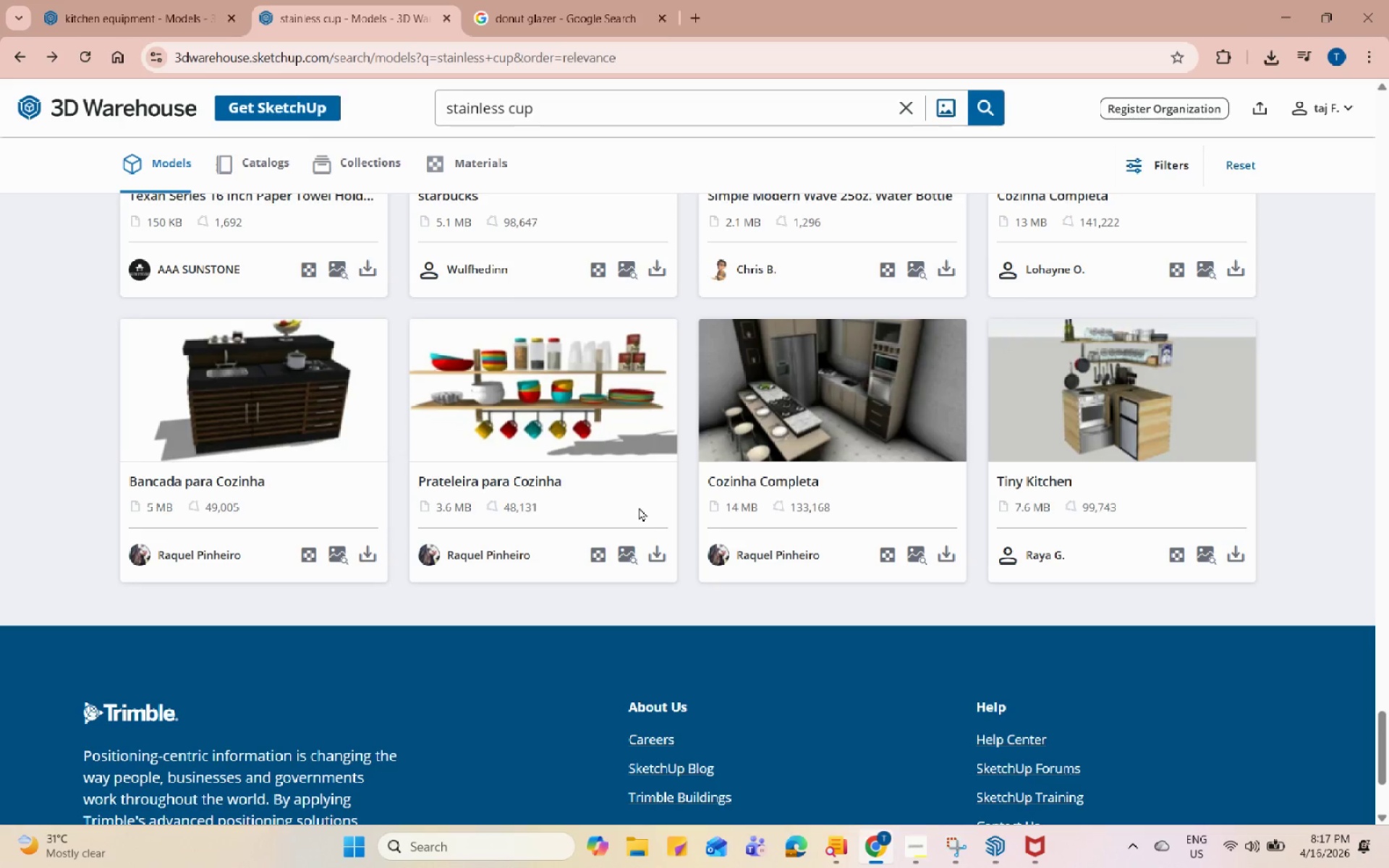 
scroll: coordinate [638, 505], scroll_direction: up, amount: 2.0
 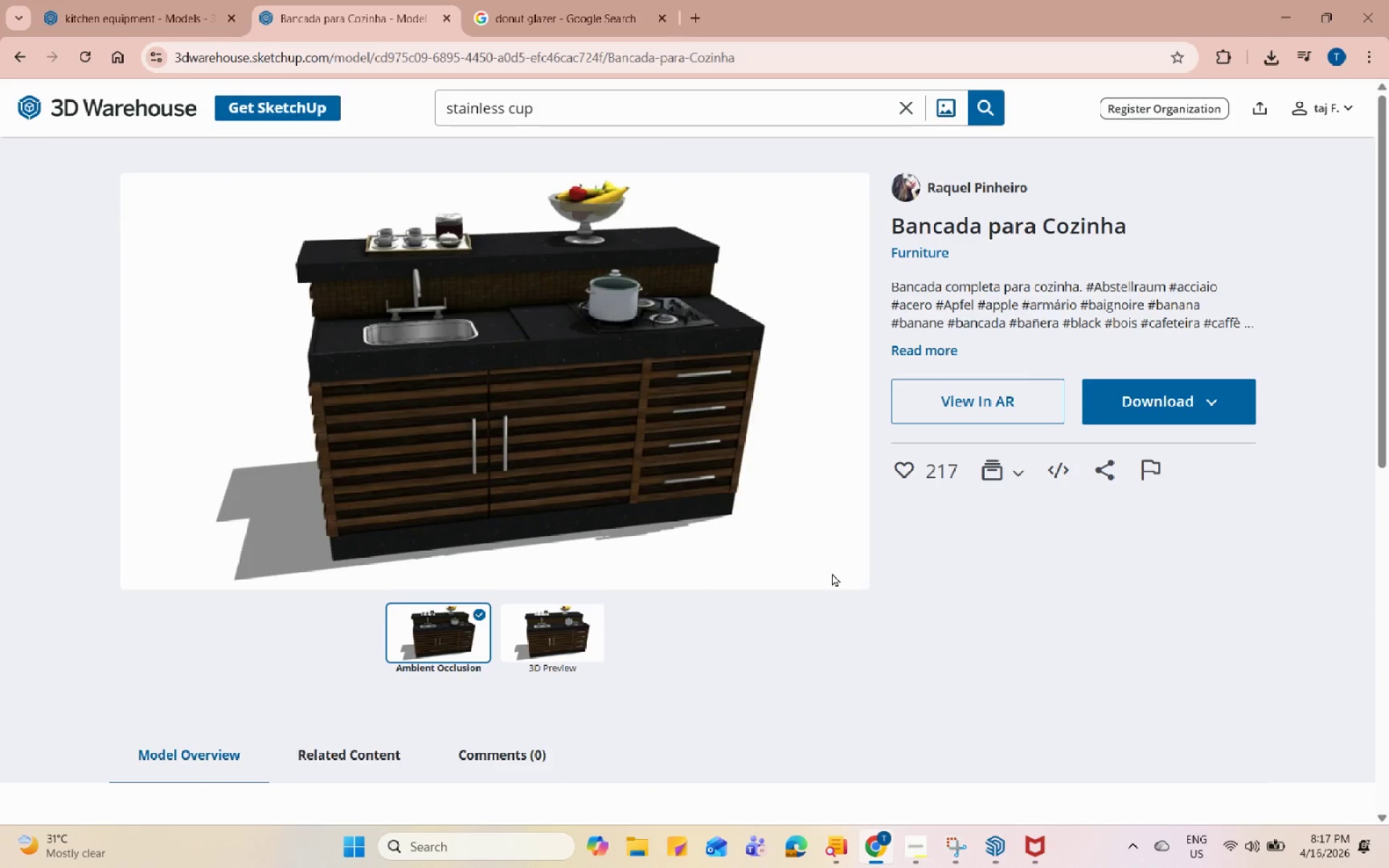 
 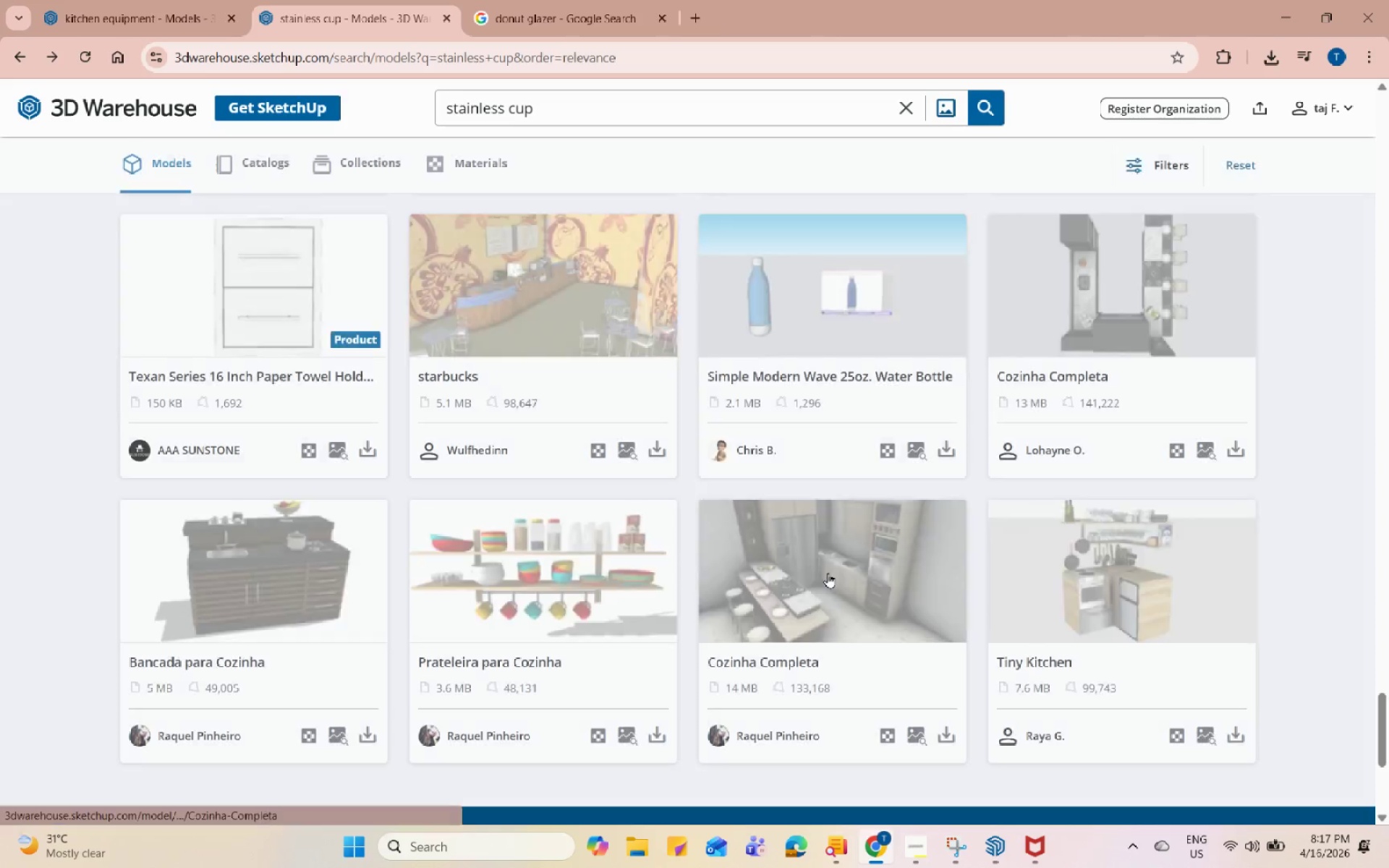 
scroll: coordinate [828, 573], scroll_direction: up, amount: 10.0
 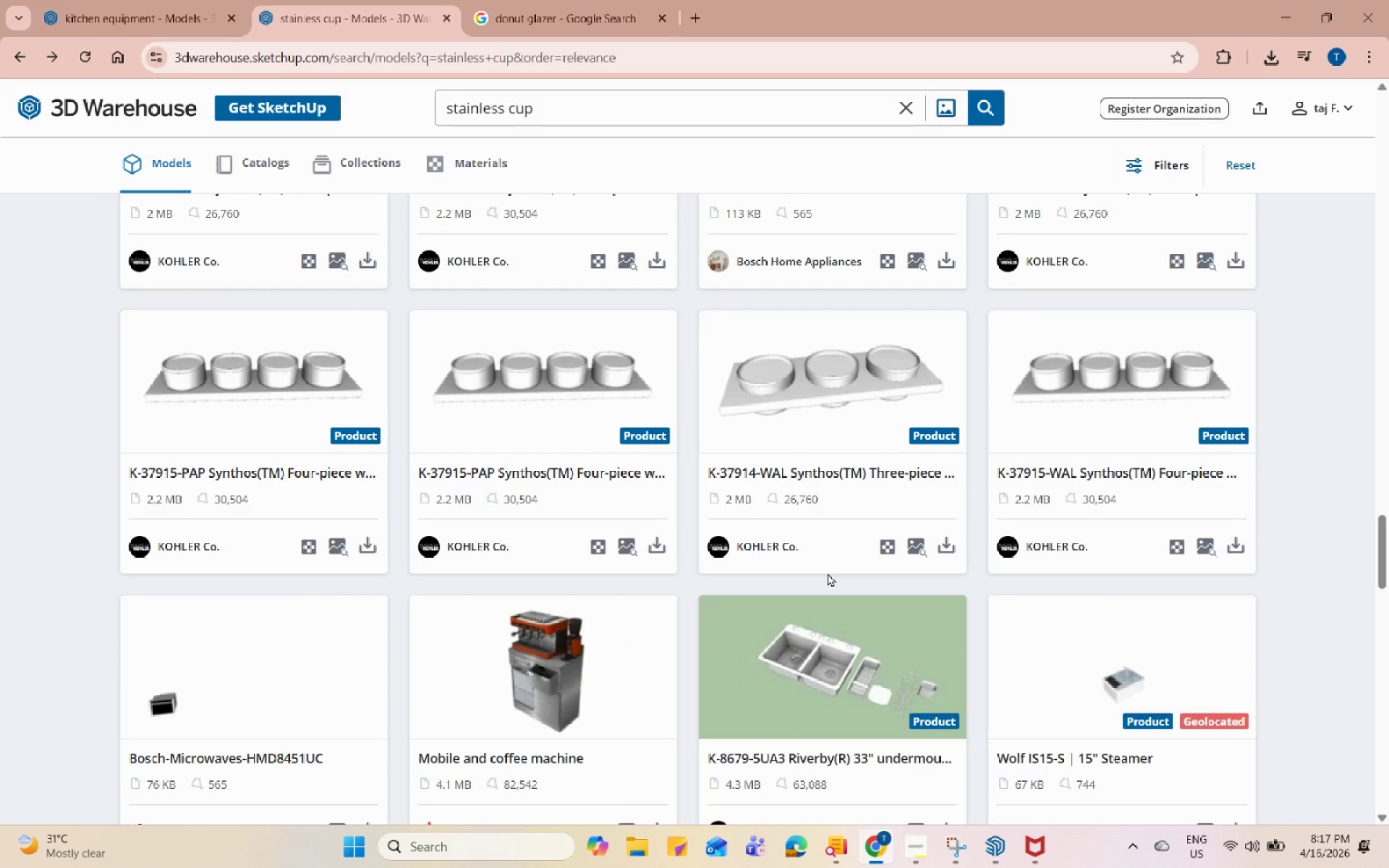 
left_click([527, 417])
 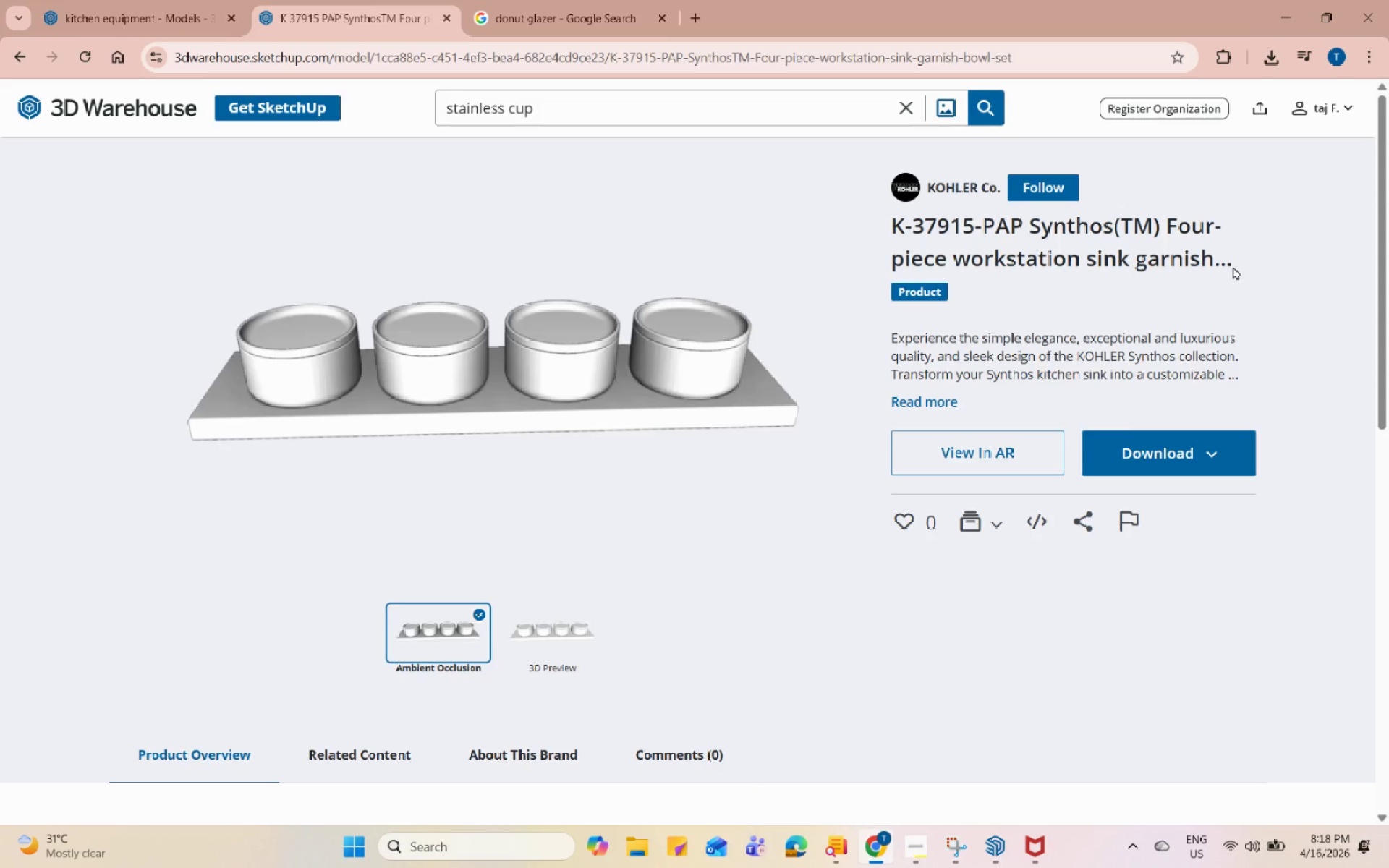 
wait(7.56)
 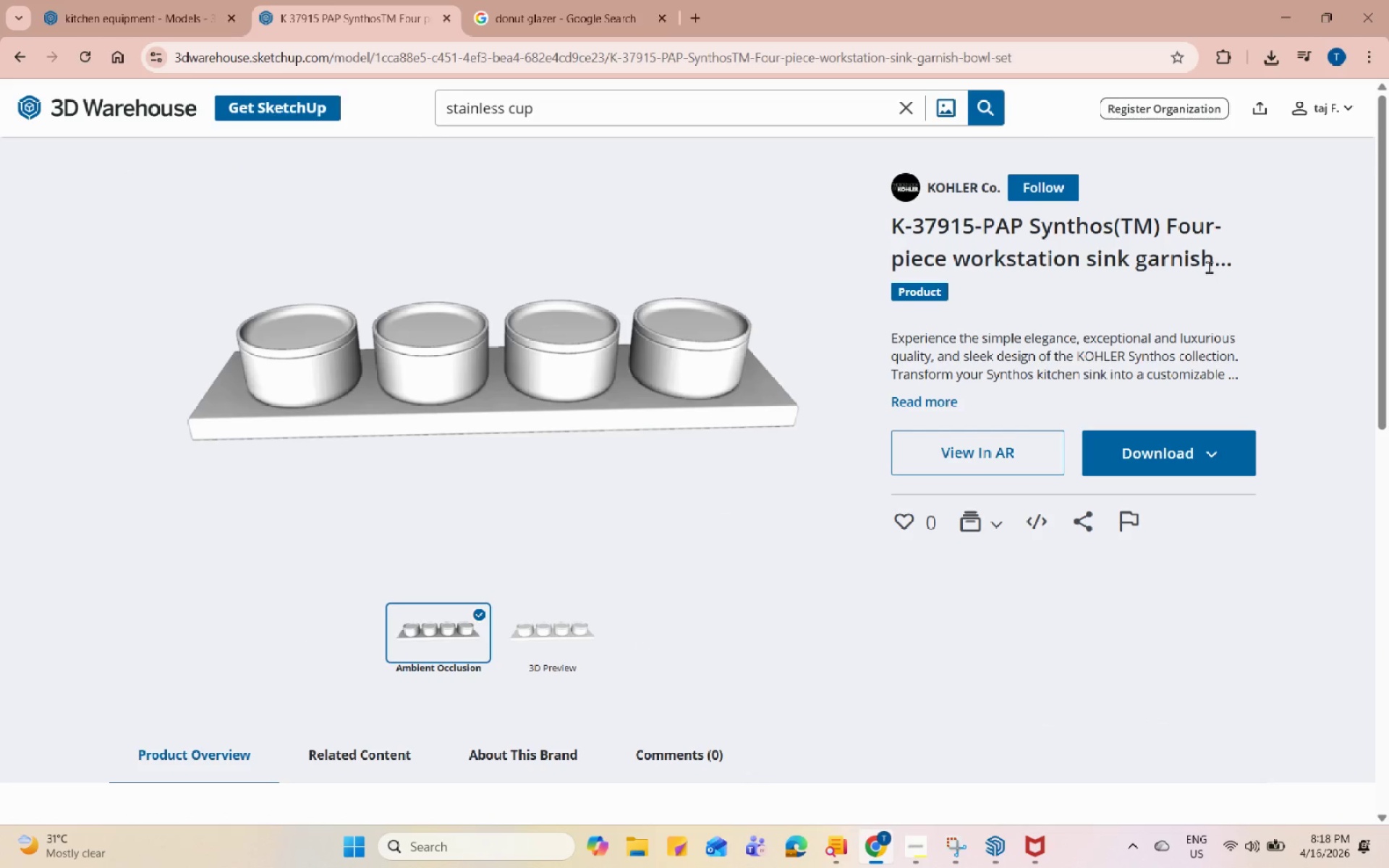 
double_click([1209, 495])
 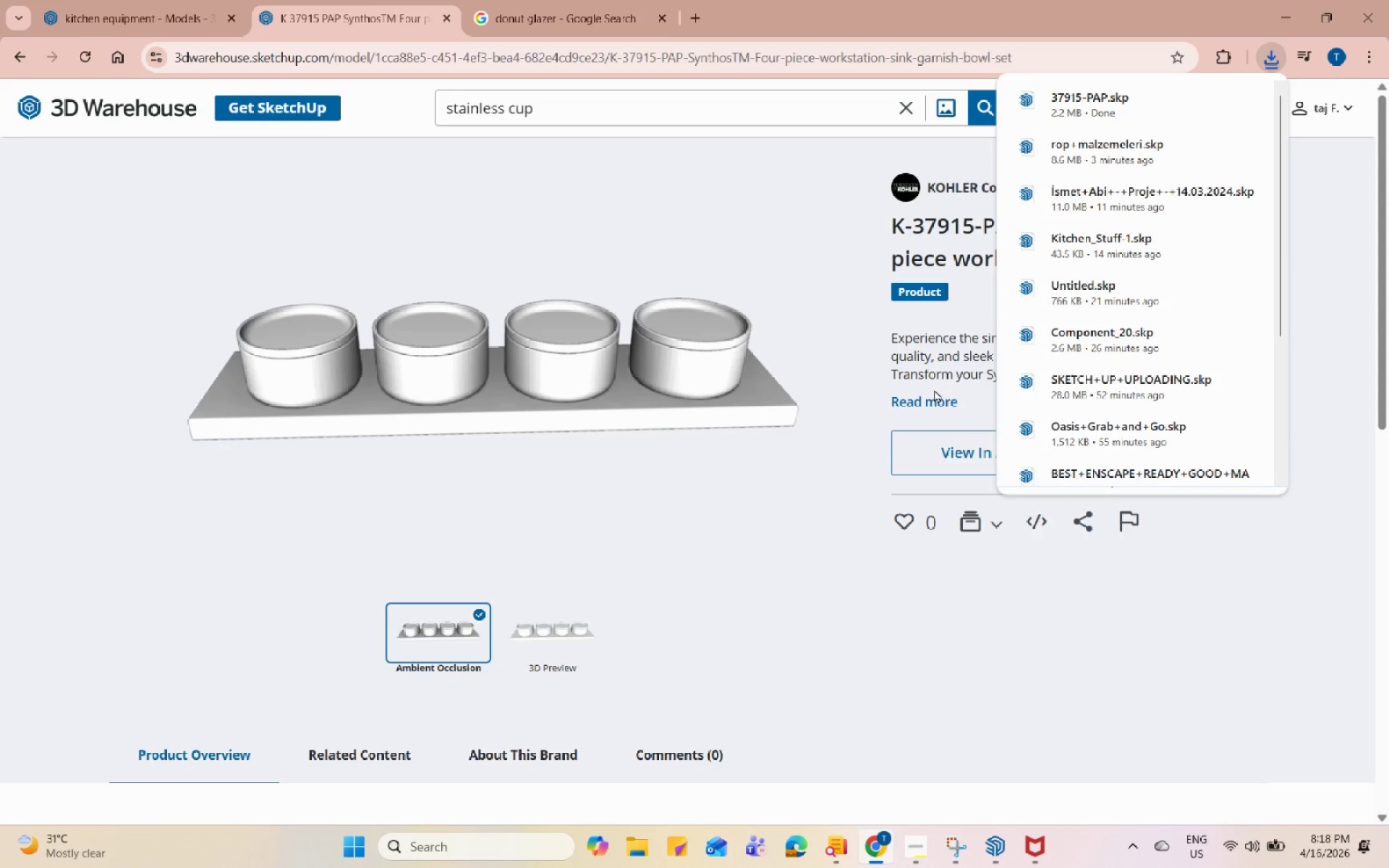 
wait(6.64)
 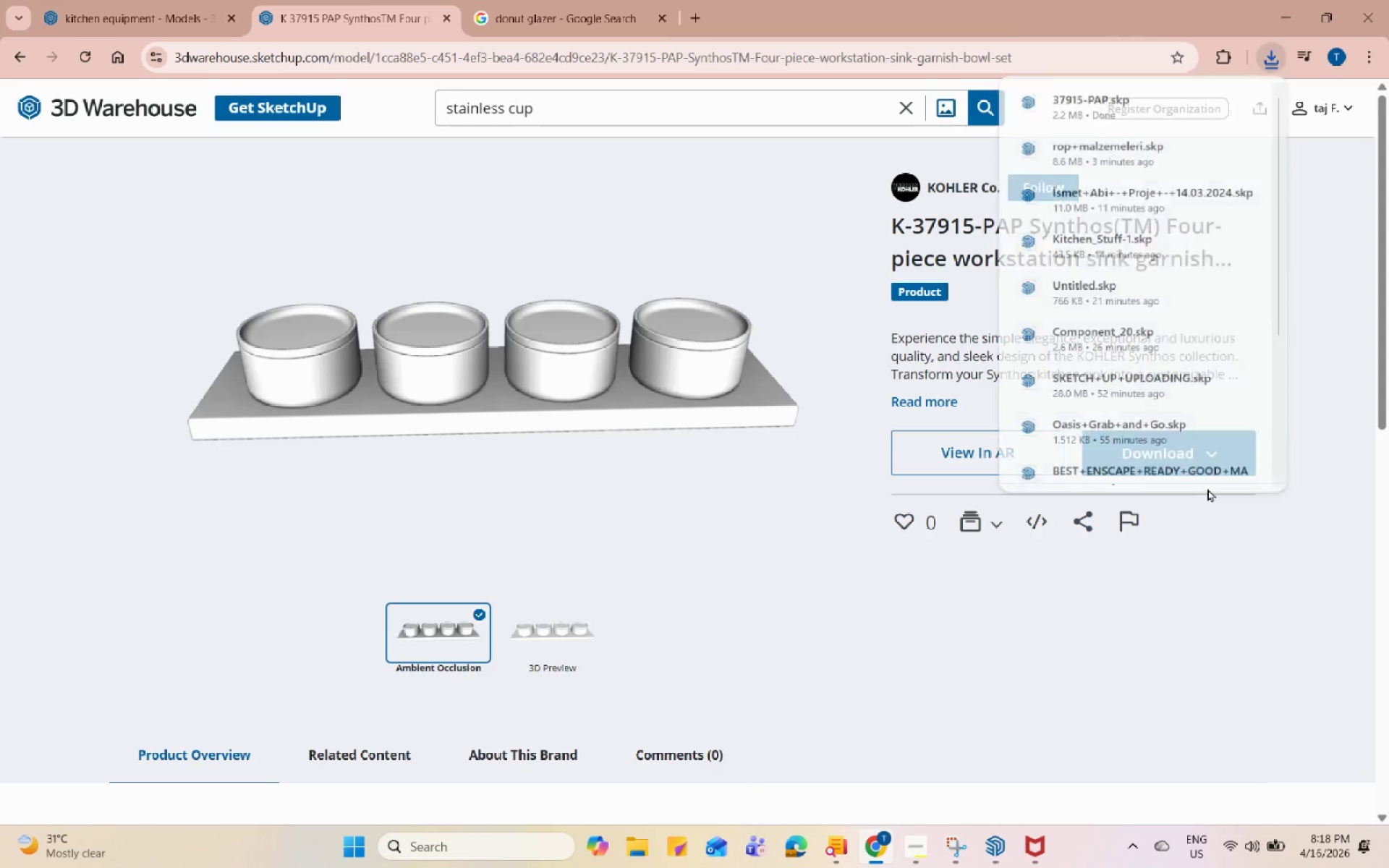 
left_click([769, 548])
 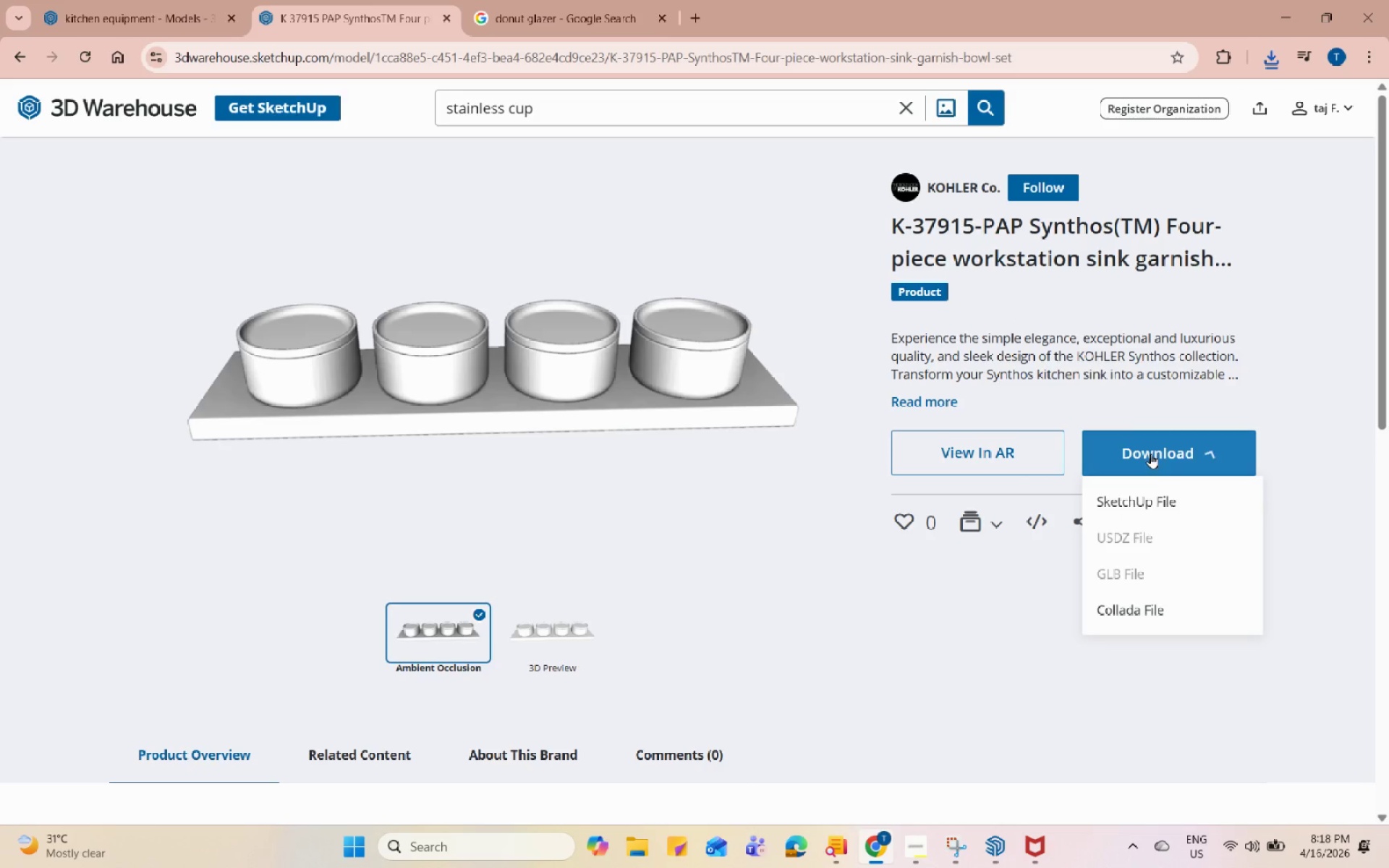 
double_click([1150, 513])
 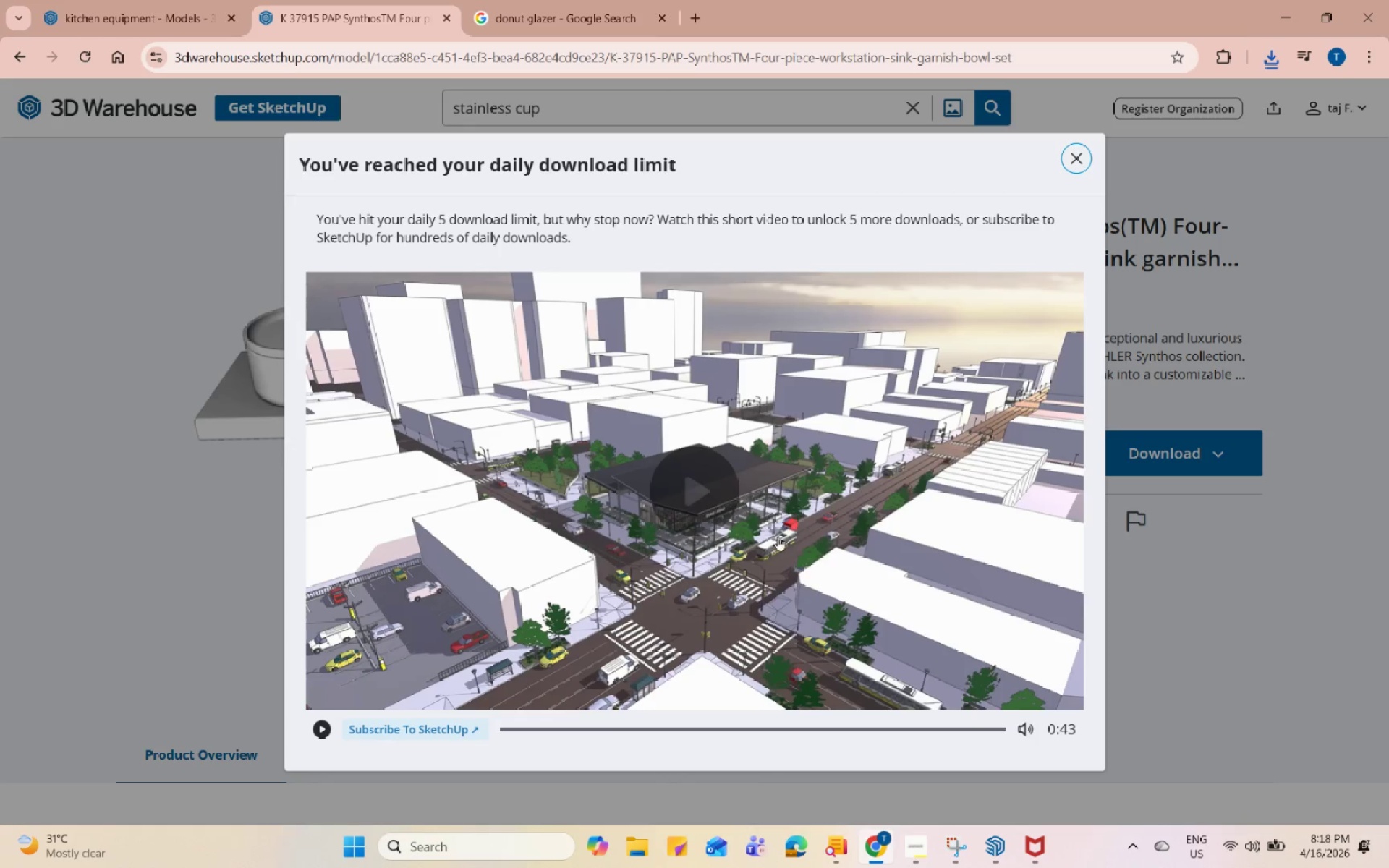 
left_click([683, 498])
 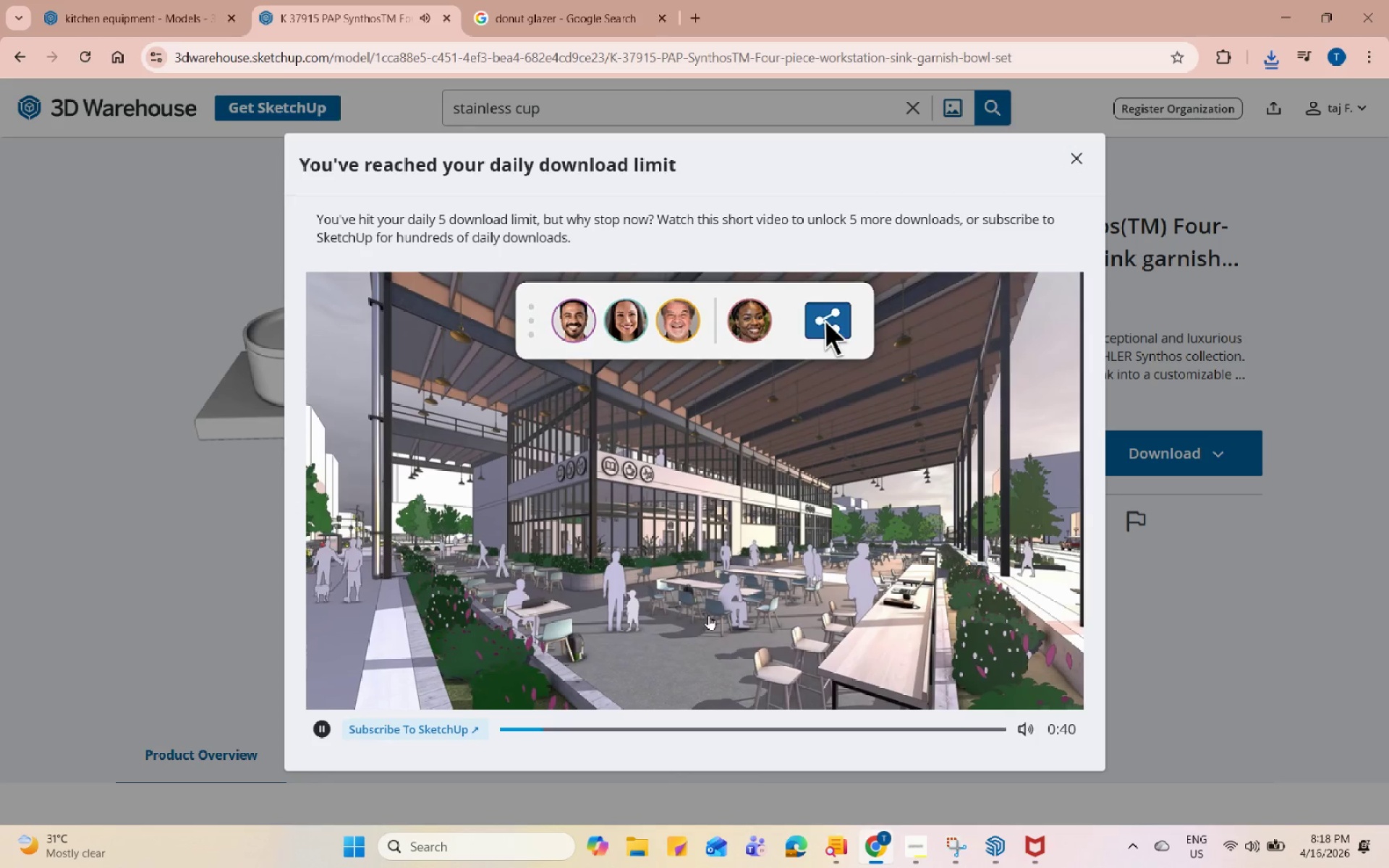 
wait(6.12)
 